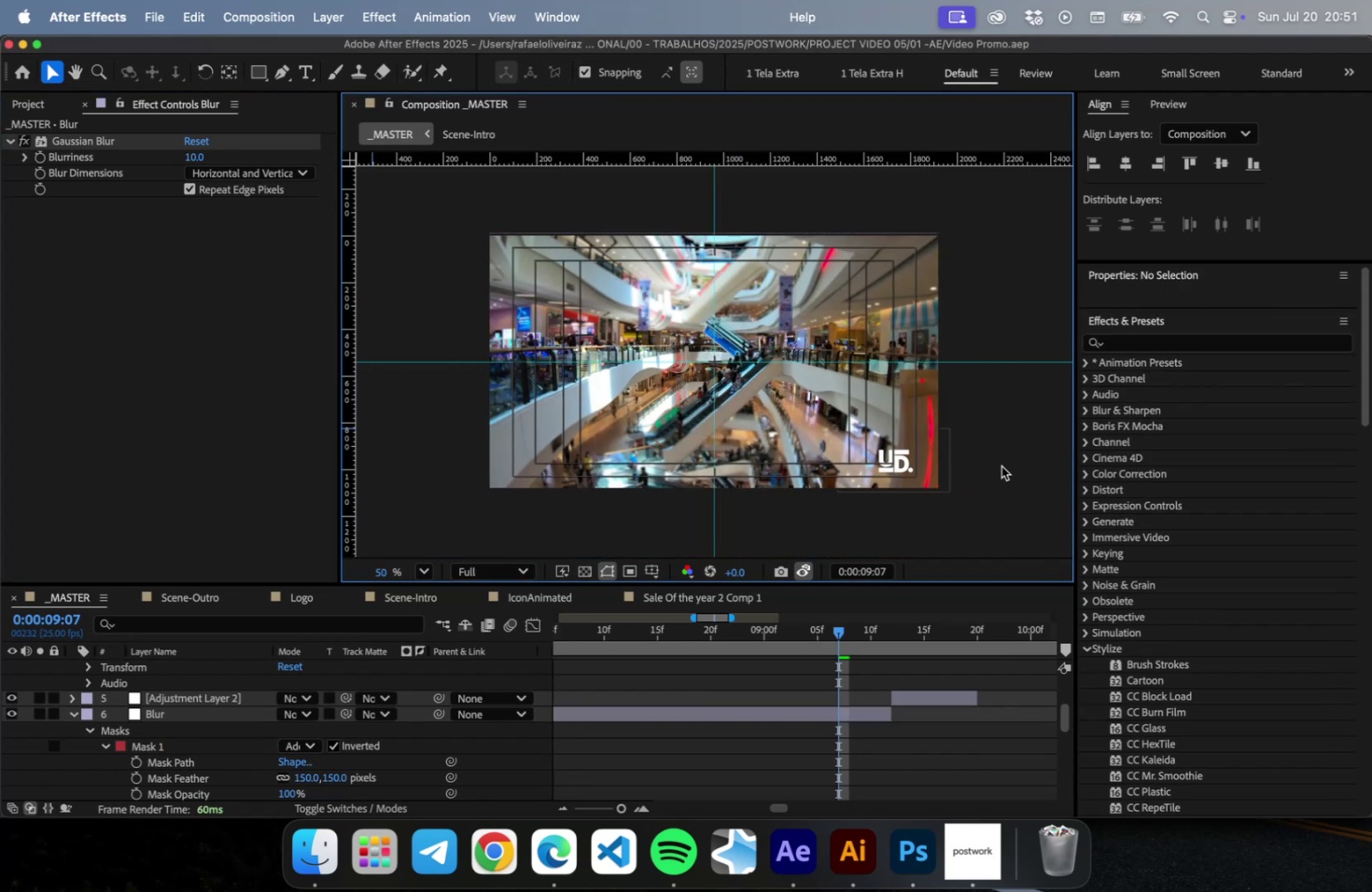 
left_click([1001, 466])
 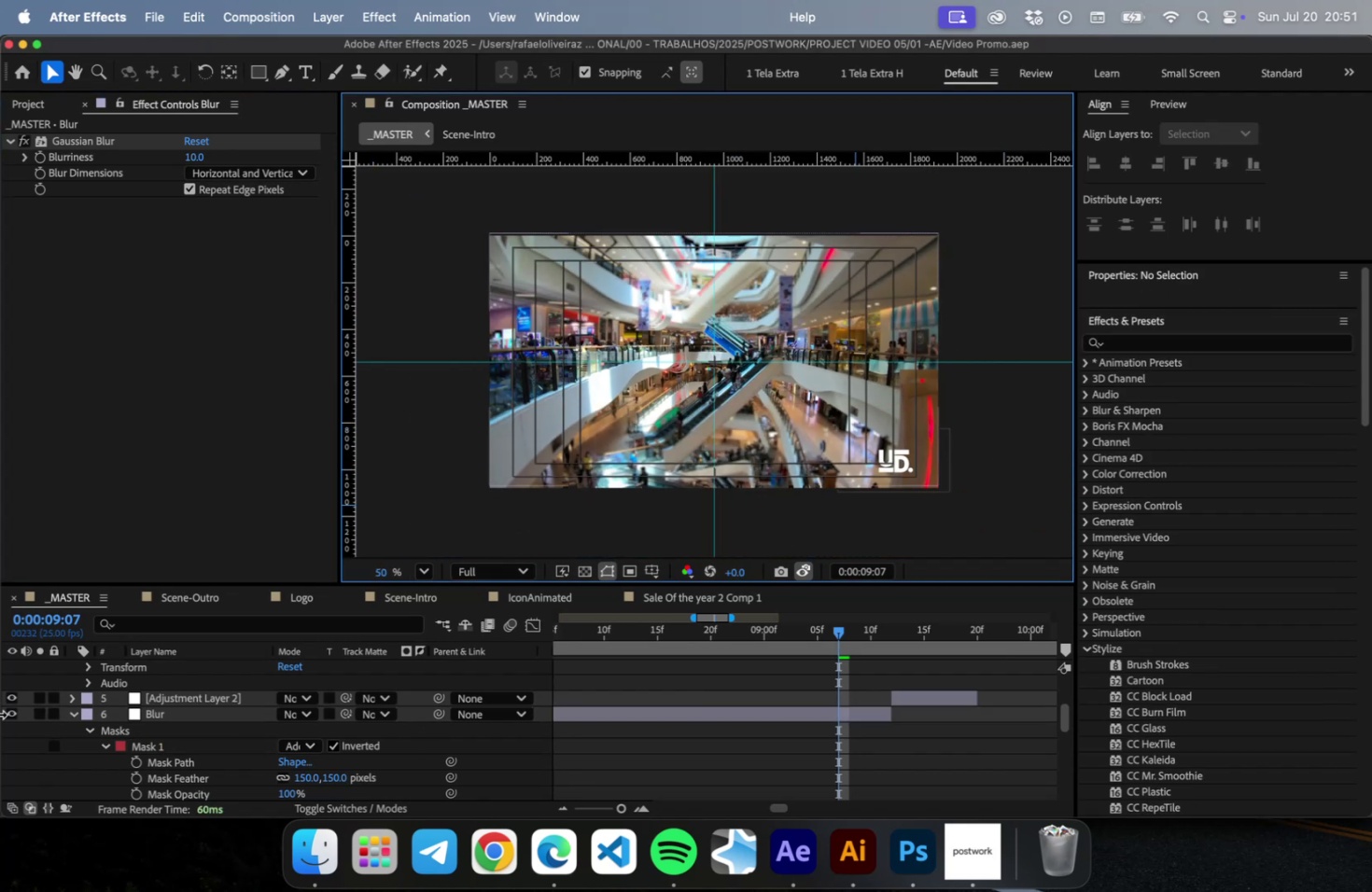 
left_click([11, 711])
 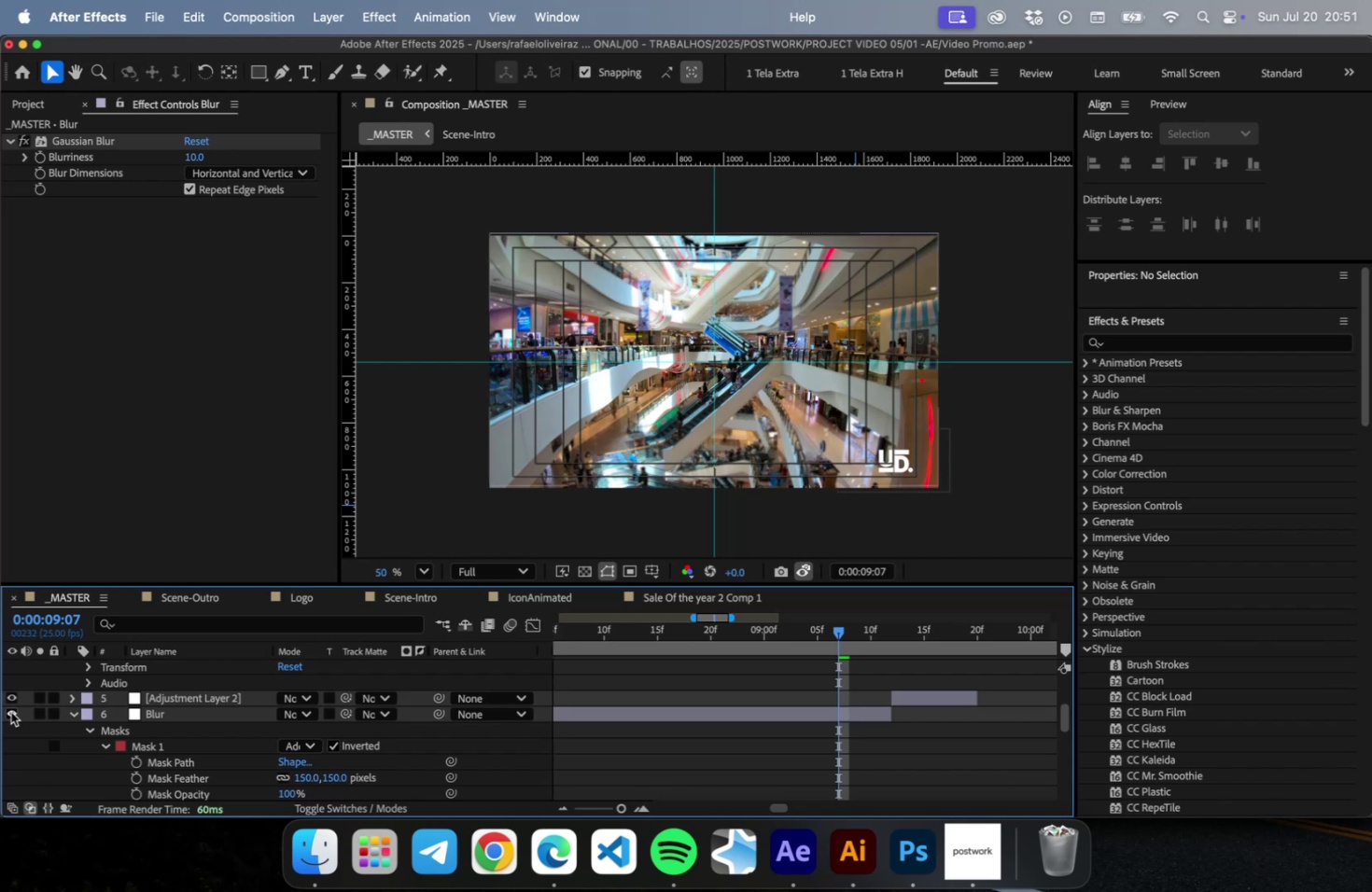 
left_click([11, 711])
 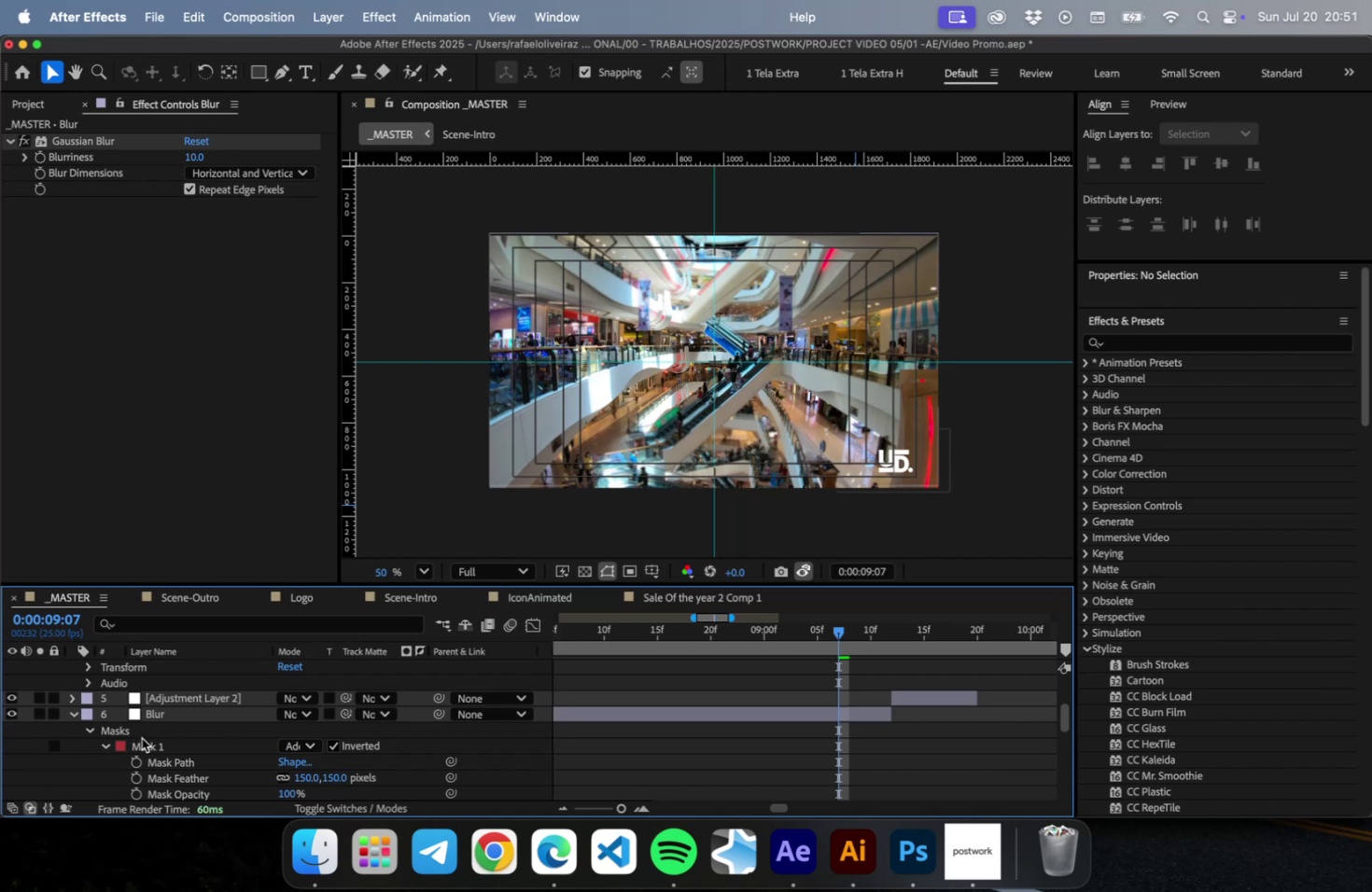 
left_click([163, 715])
 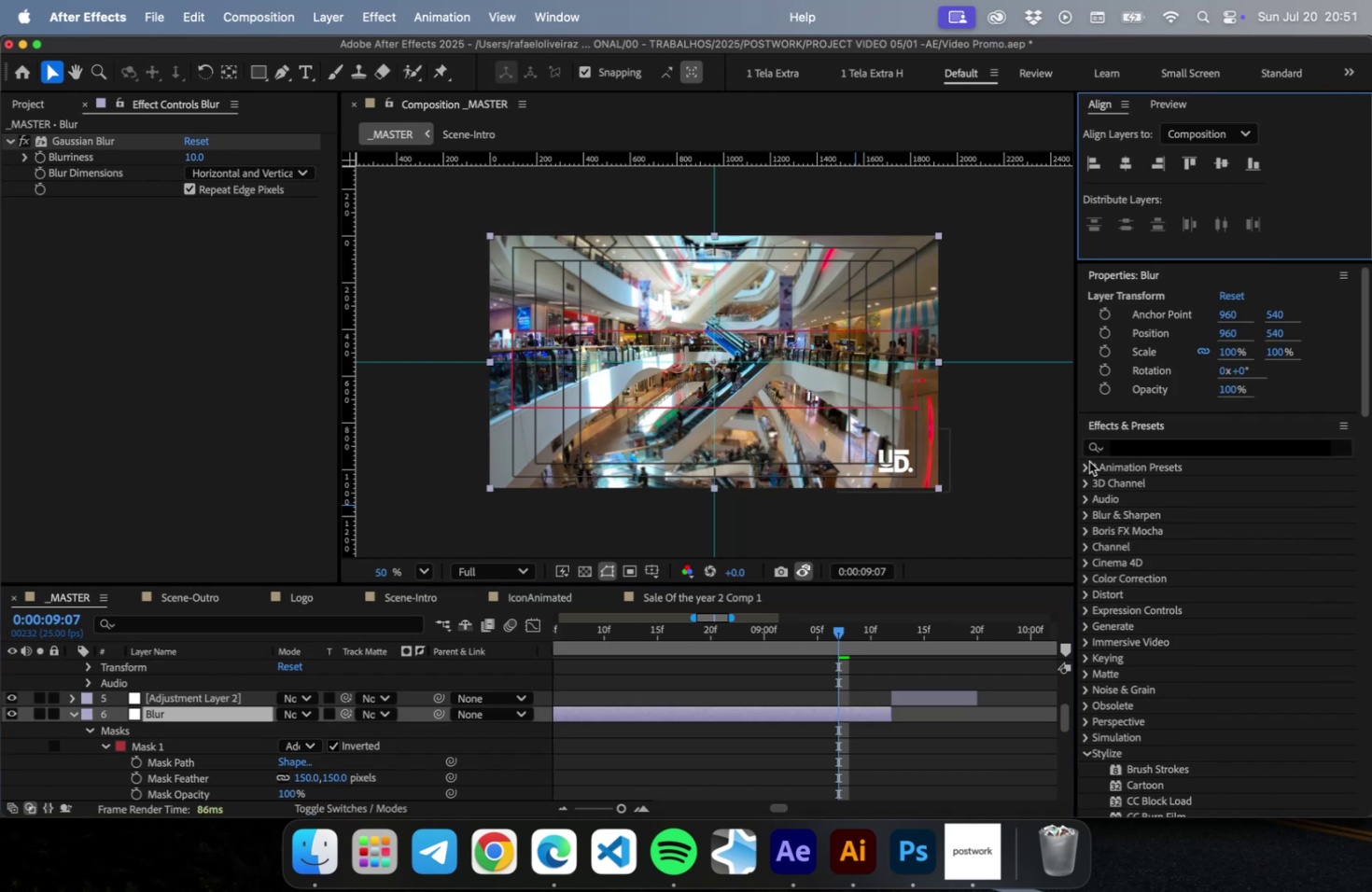 
left_click([1042, 487])
 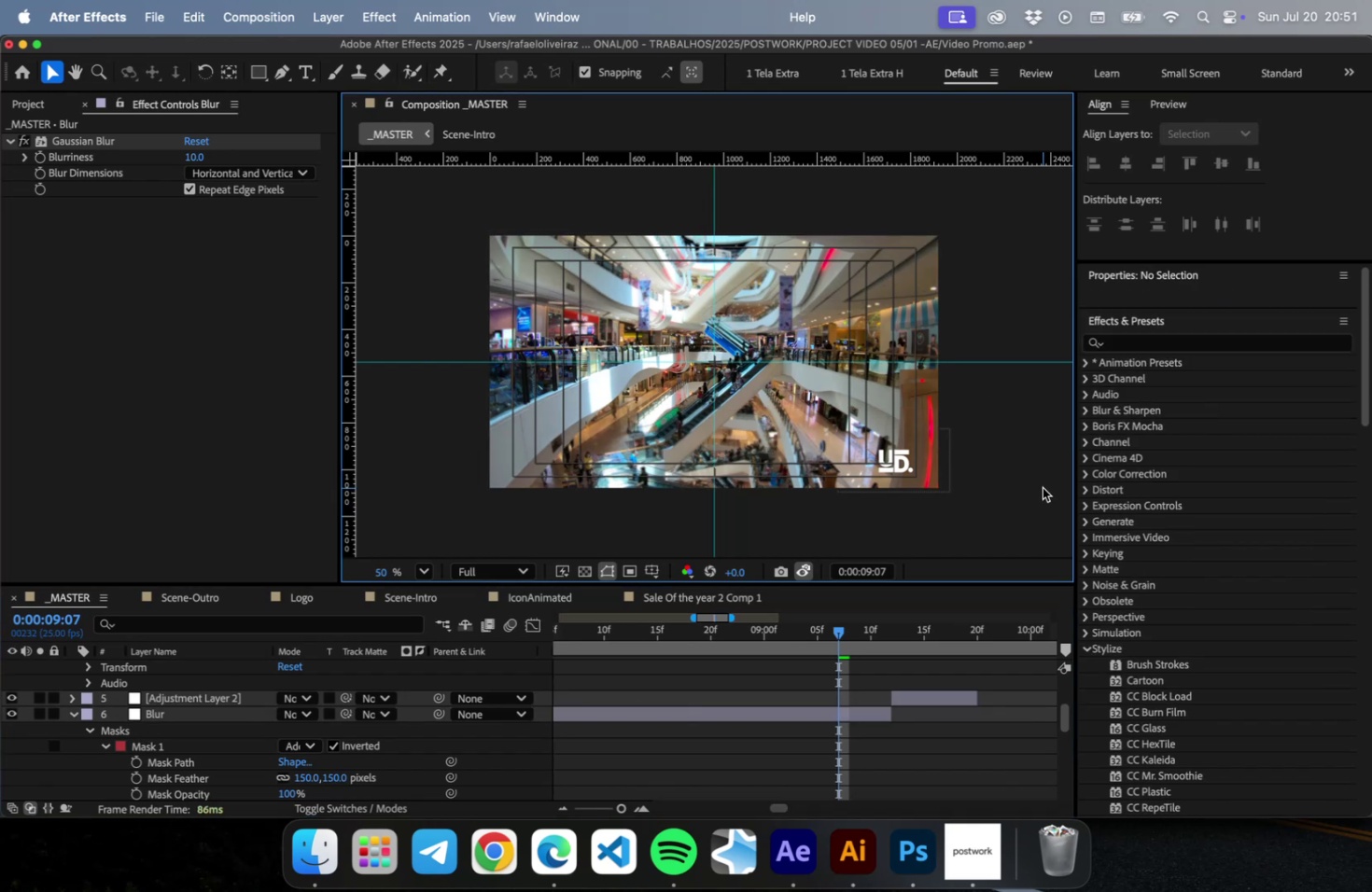 
key(Meta+S)
 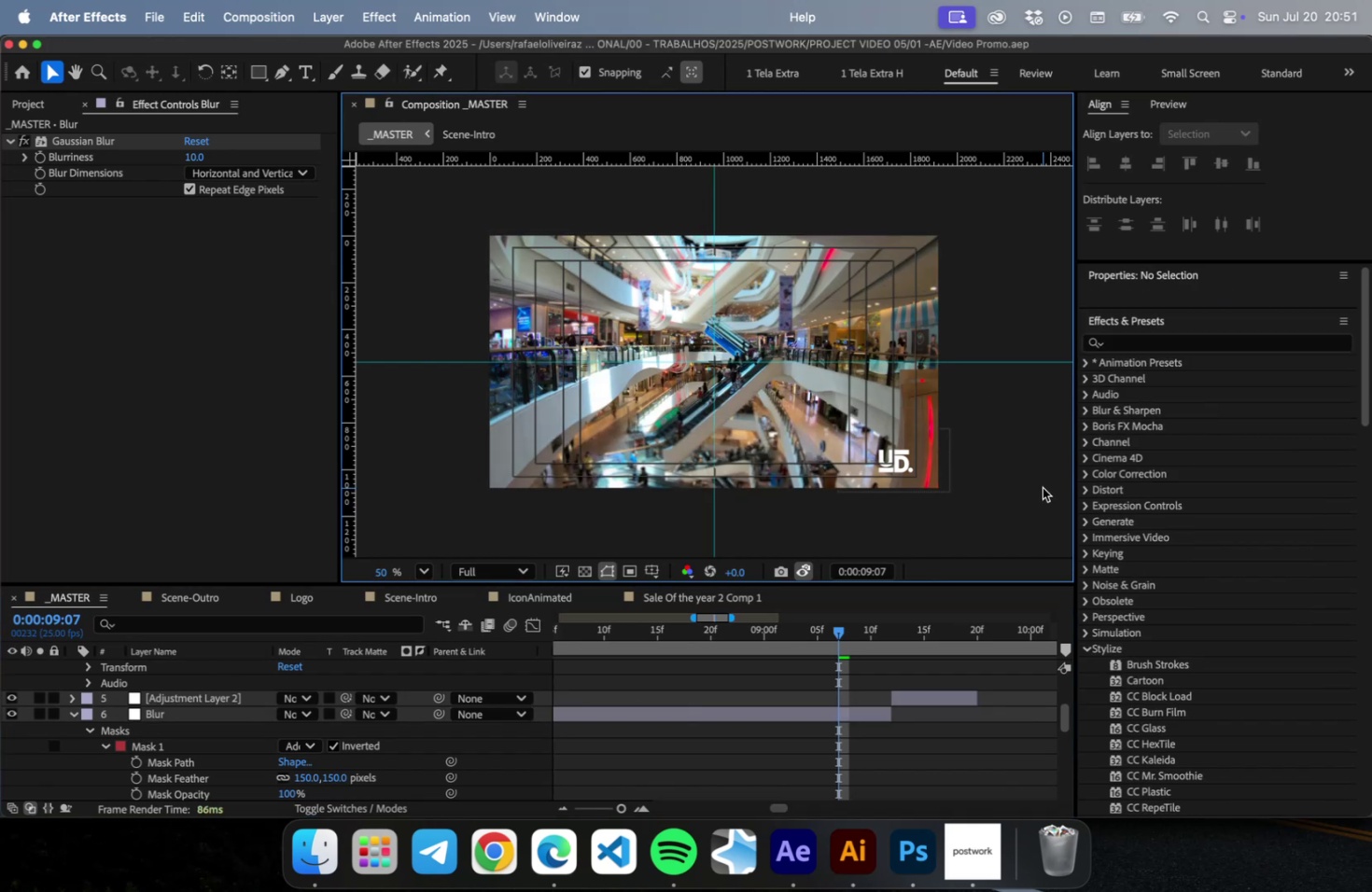 
key(Meta+CommandLeft)
 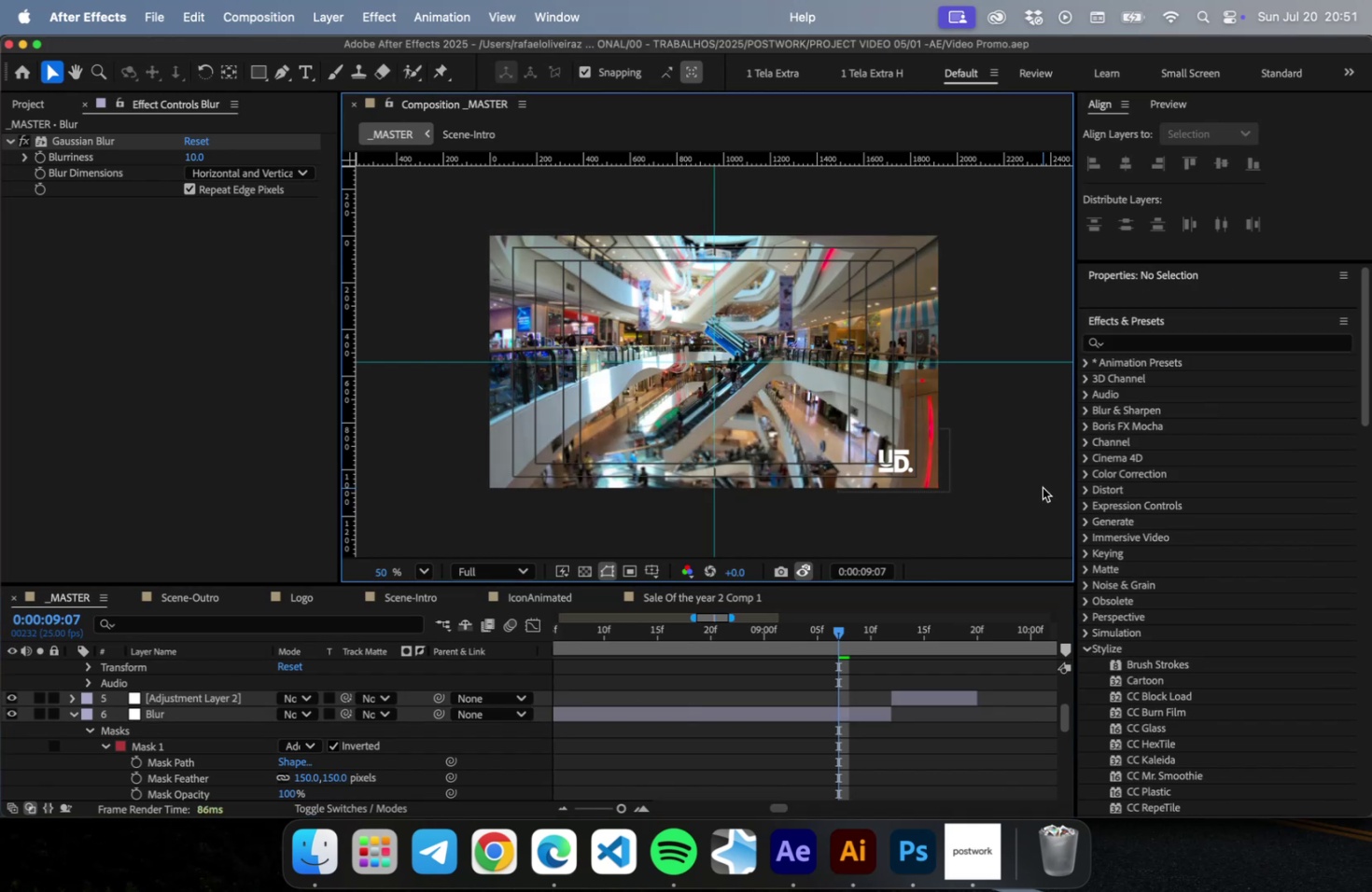 
key(Meta+S)
 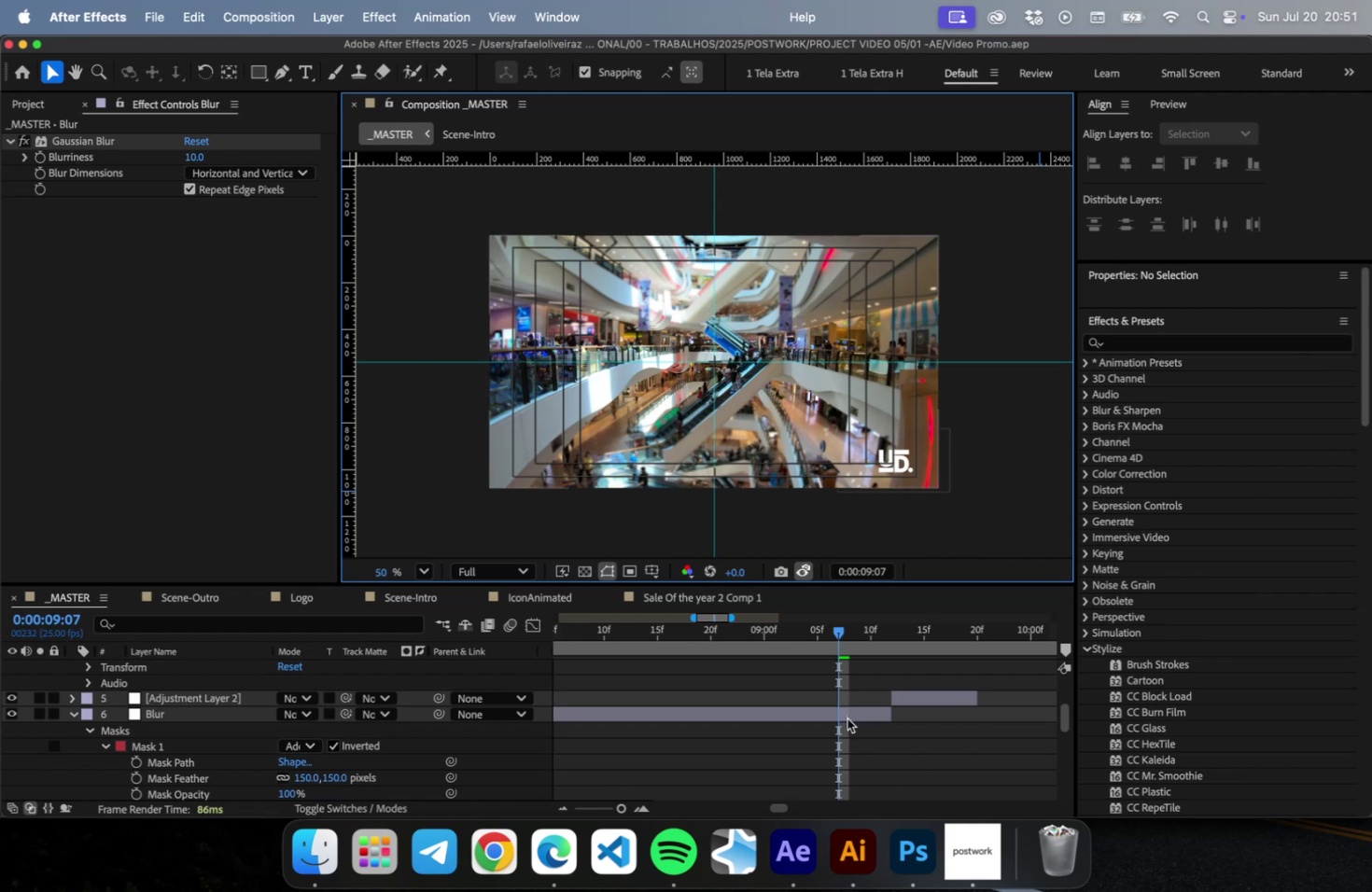 
key(Meta+S)
 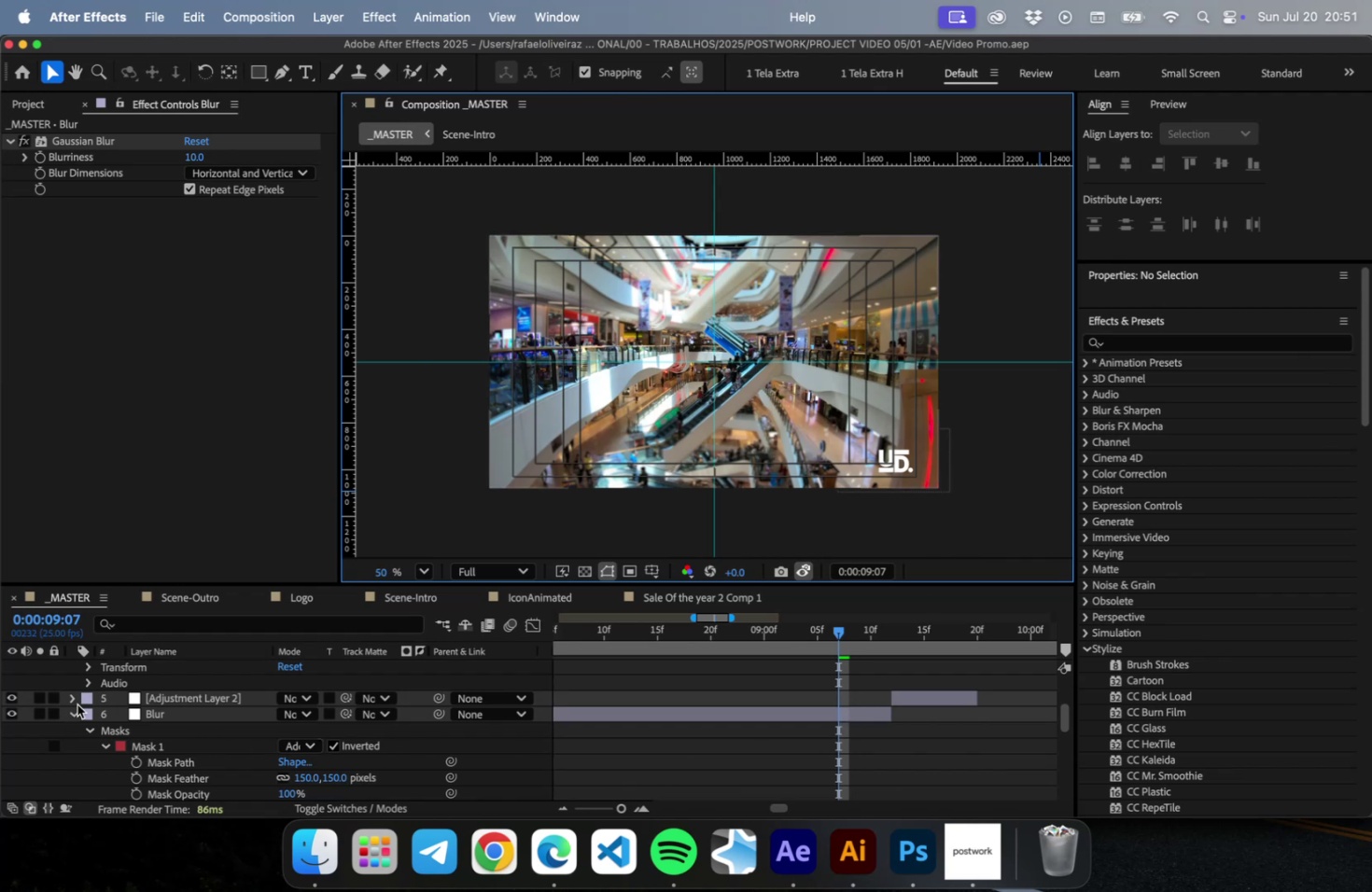 
left_click([171, 696])
 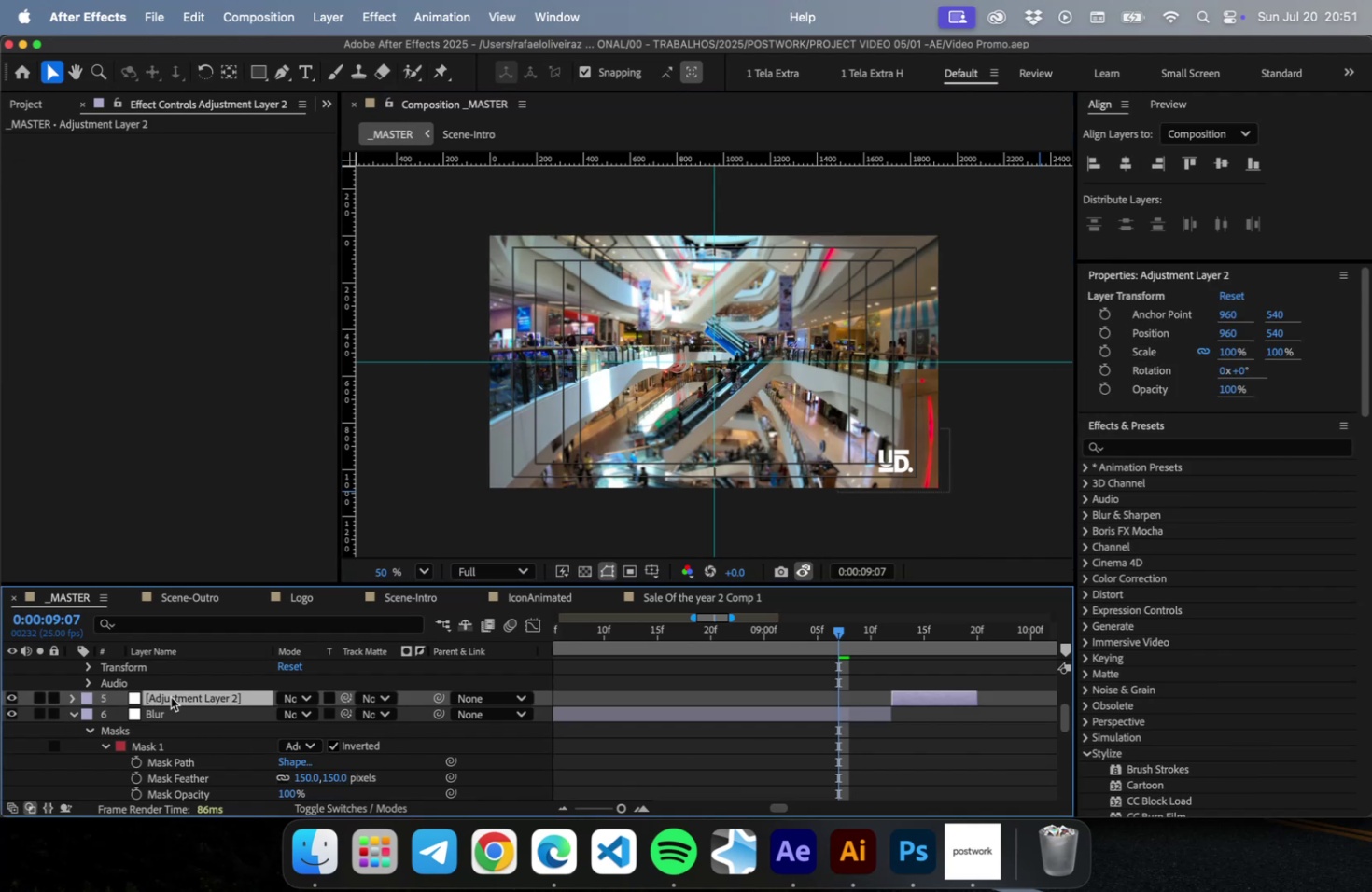 
scroll: coordinate [192, 712], scroll_direction: down, amount: 9.0
 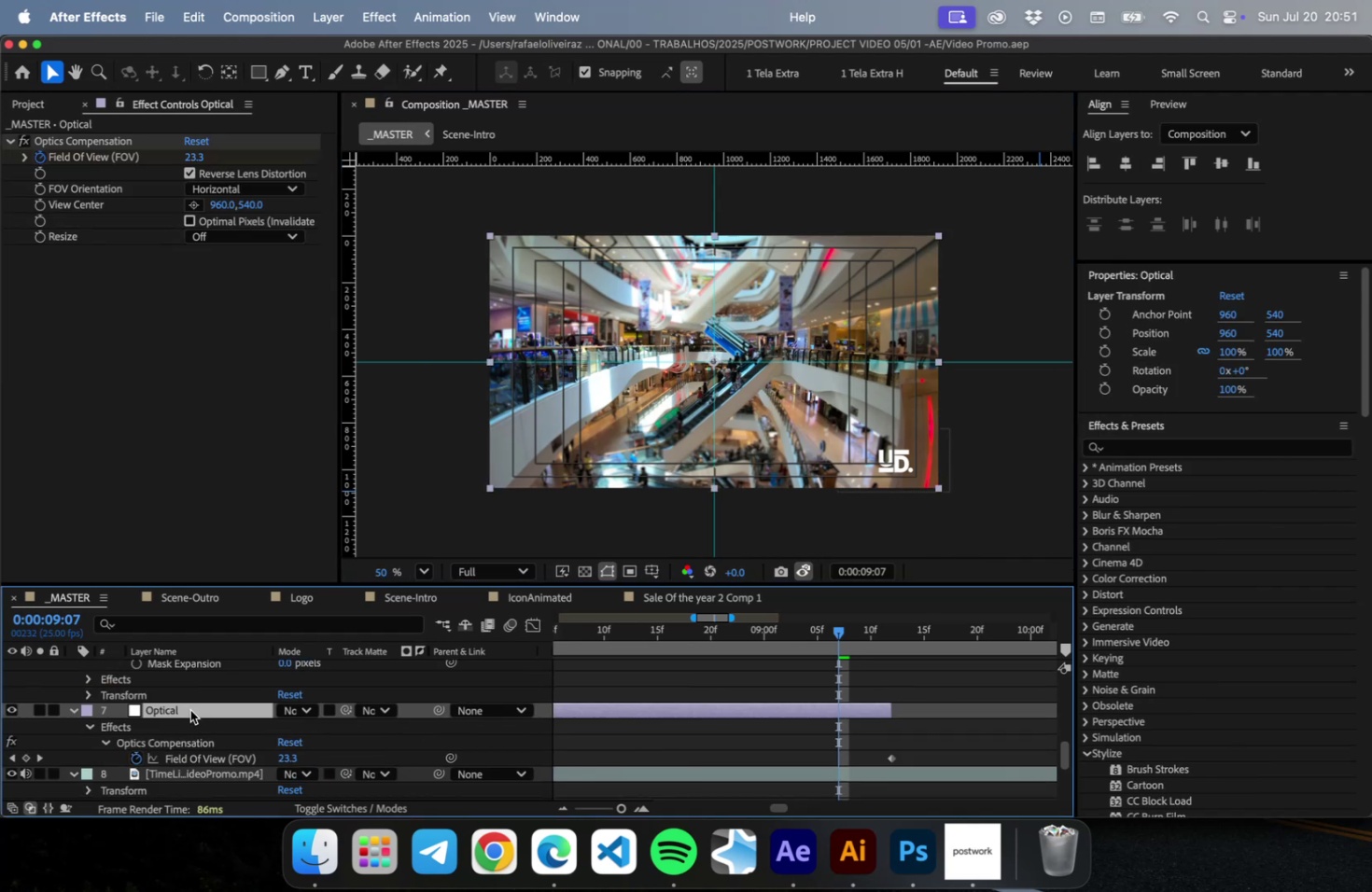 
left_click([190, 709])
 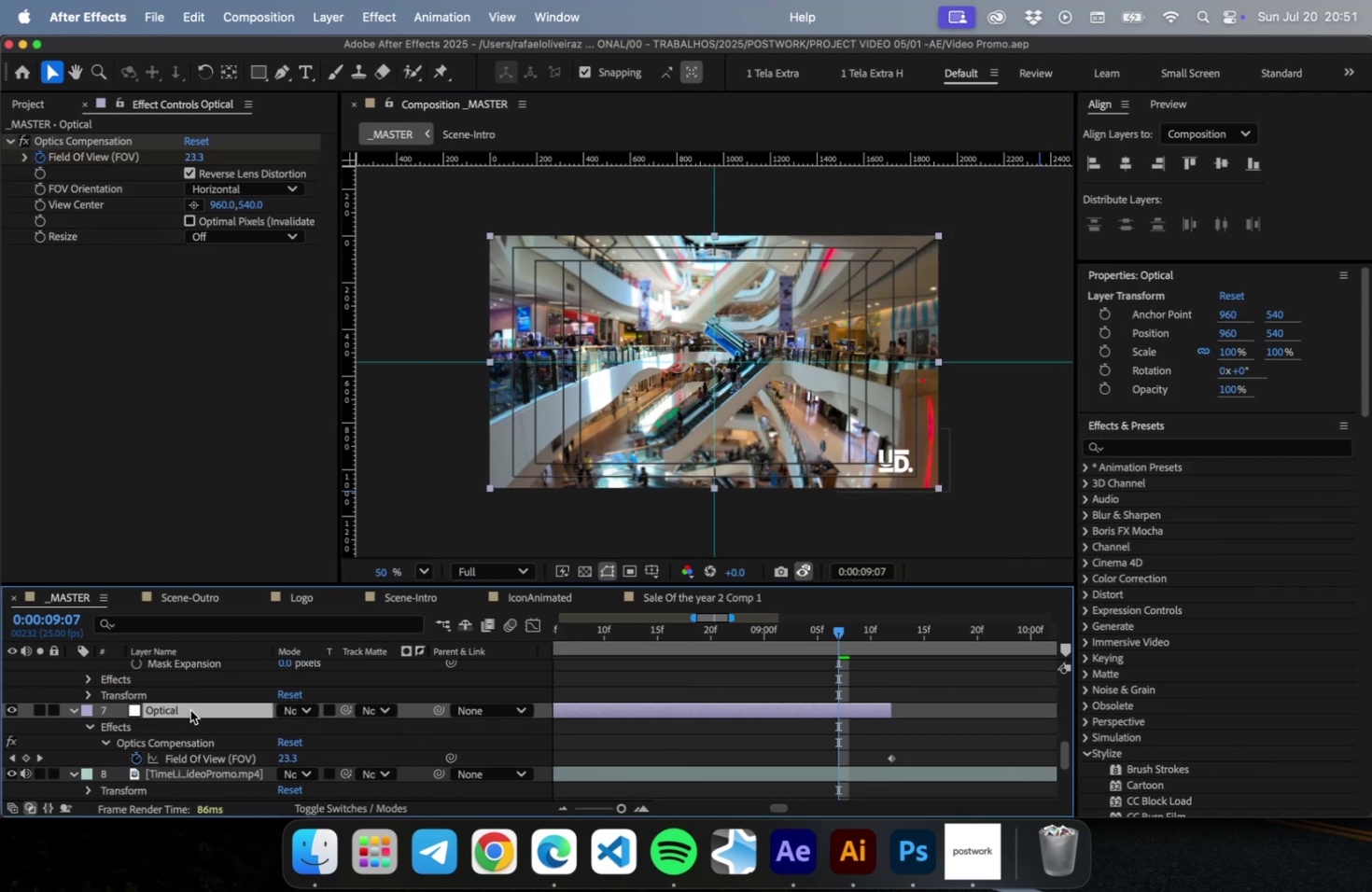 
type( leve)
 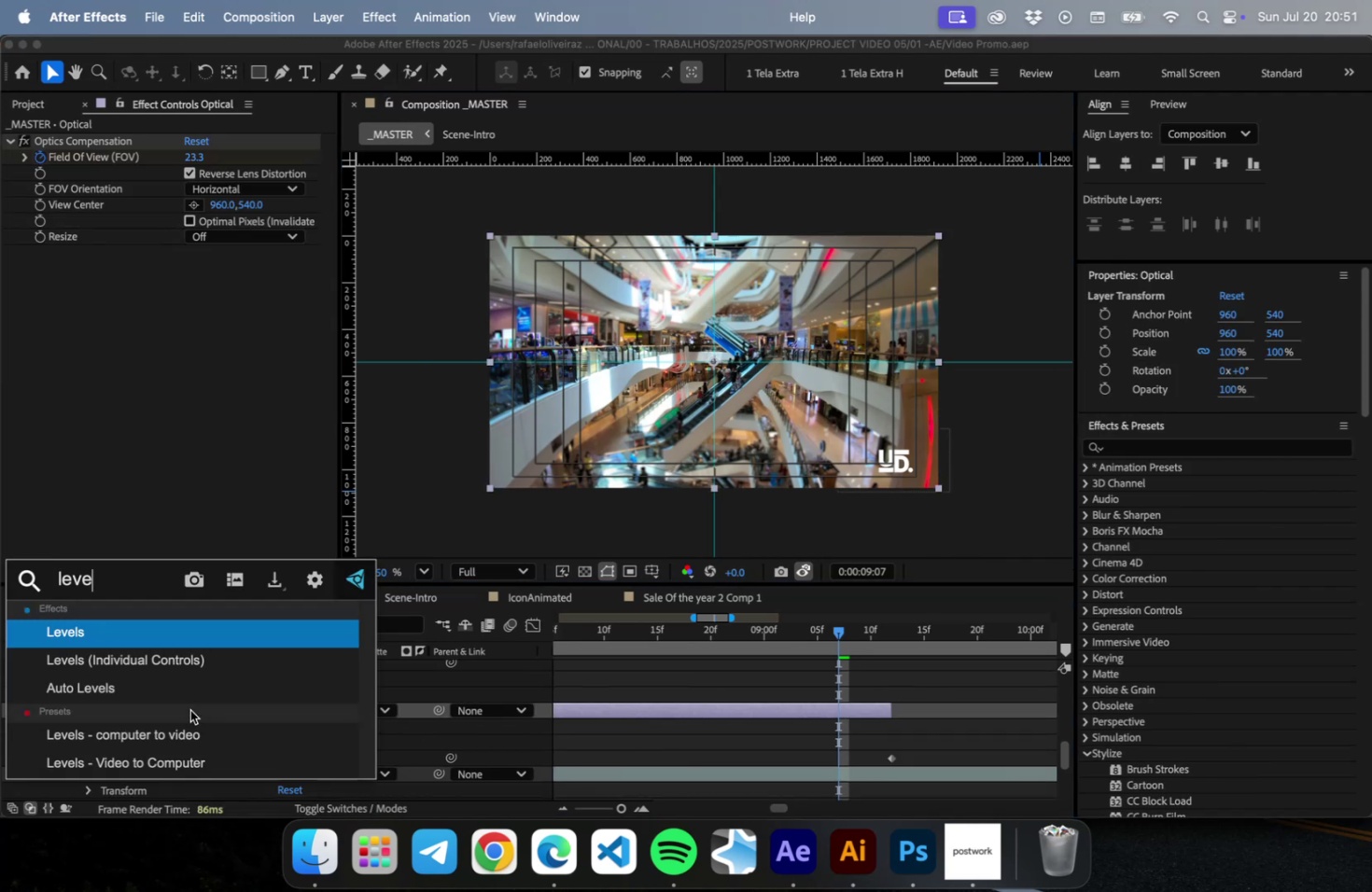 
key(Enter)
 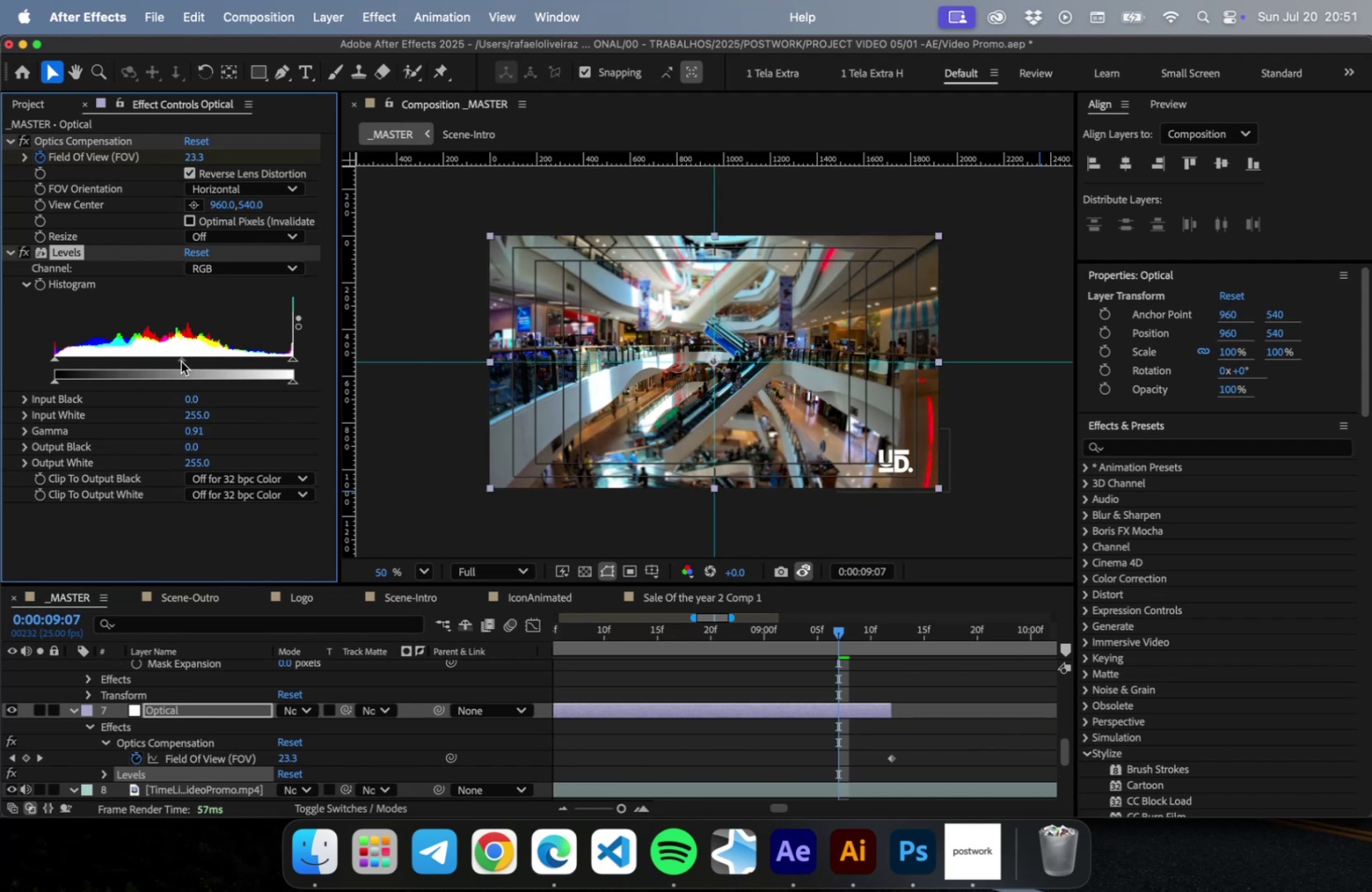 
wait(5.23)
 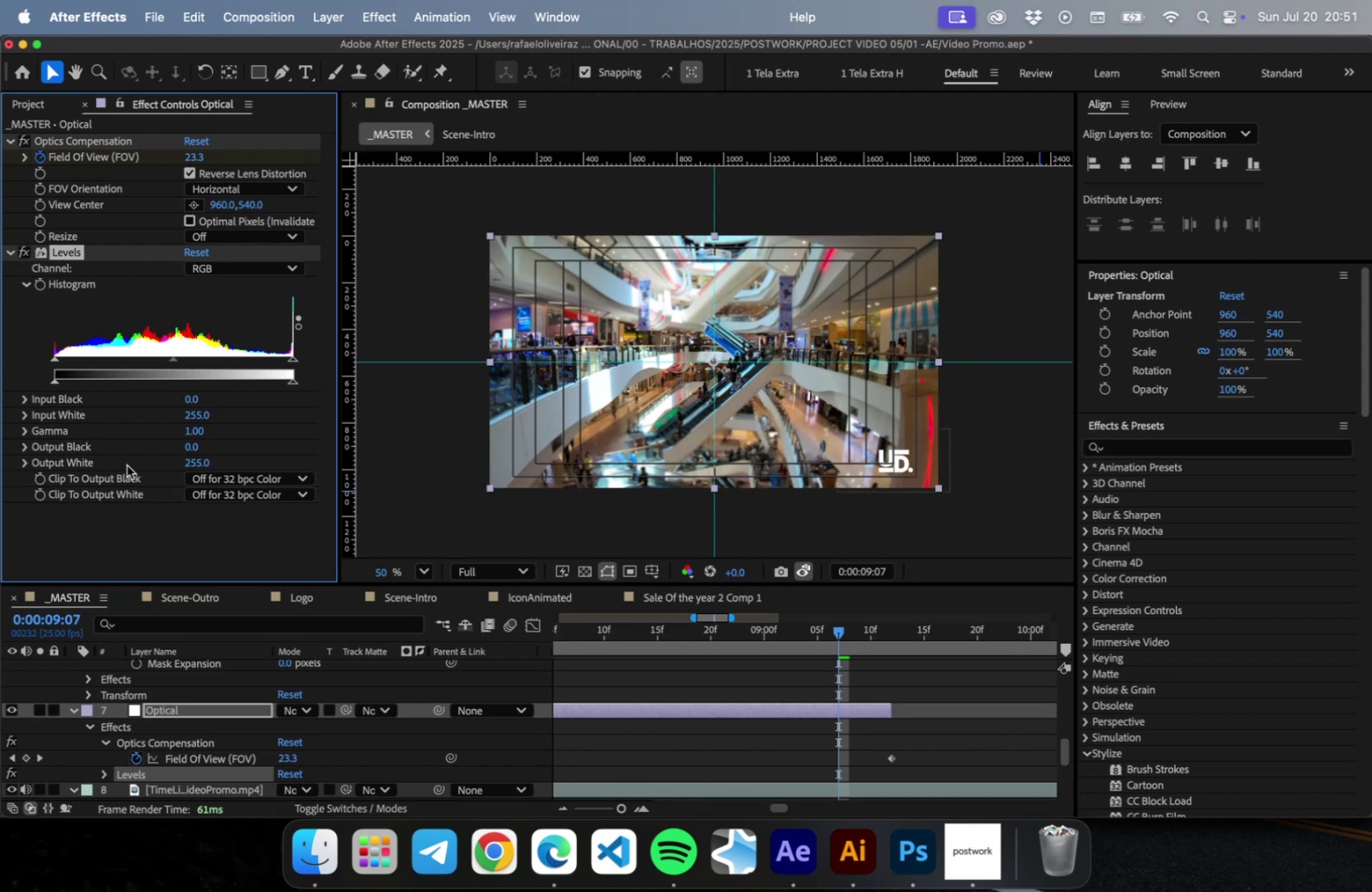 
left_click_drag(start_coordinate=[293, 359], to_coordinate=[278, 363])
 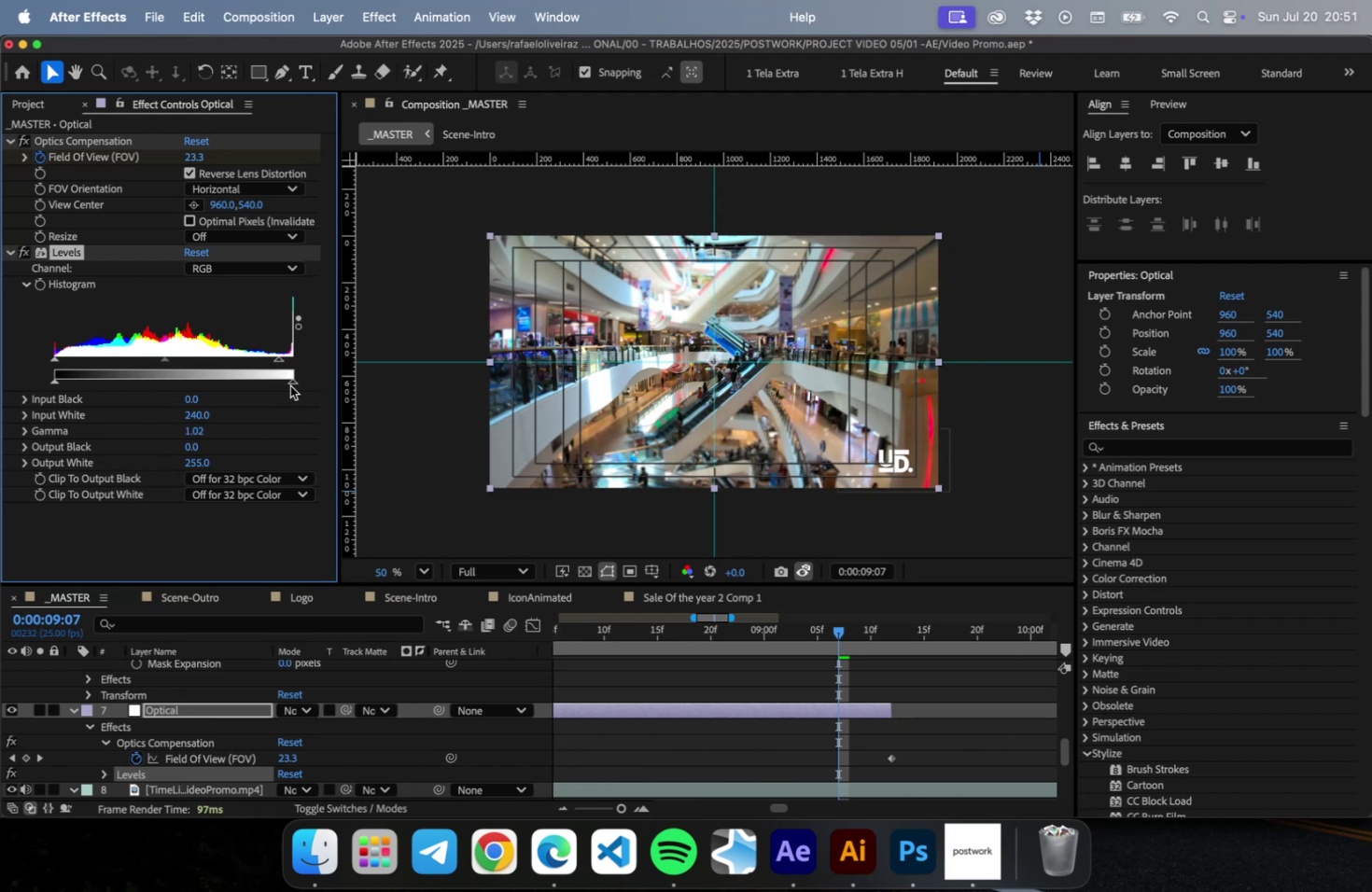 
left_click_drag(start_coordinate=[290, 383], to_coordinate=[268, 385])
 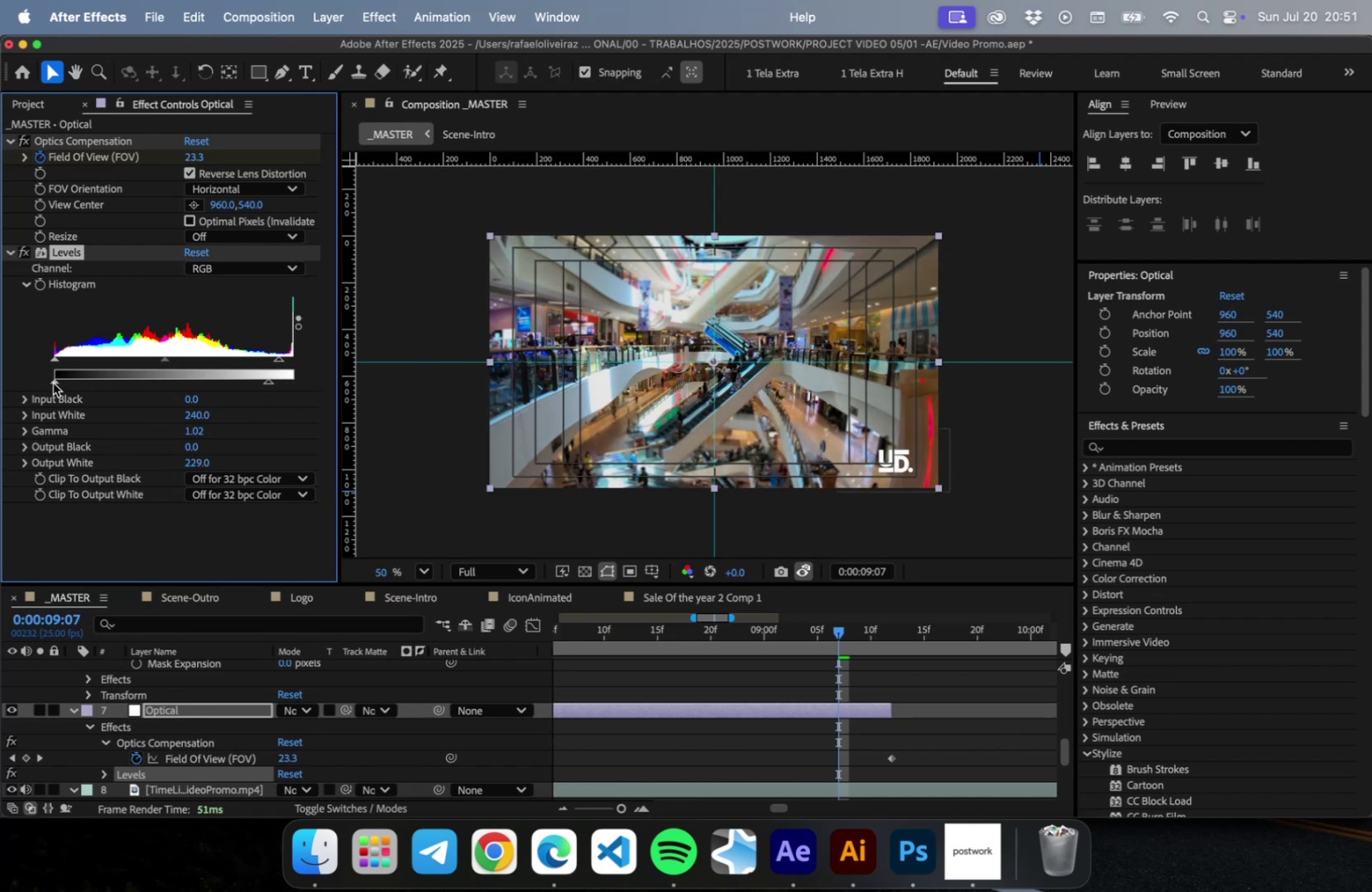 
left_click_drag(start_coordinate=[53, 383], to_coordinate=[8, 401])
 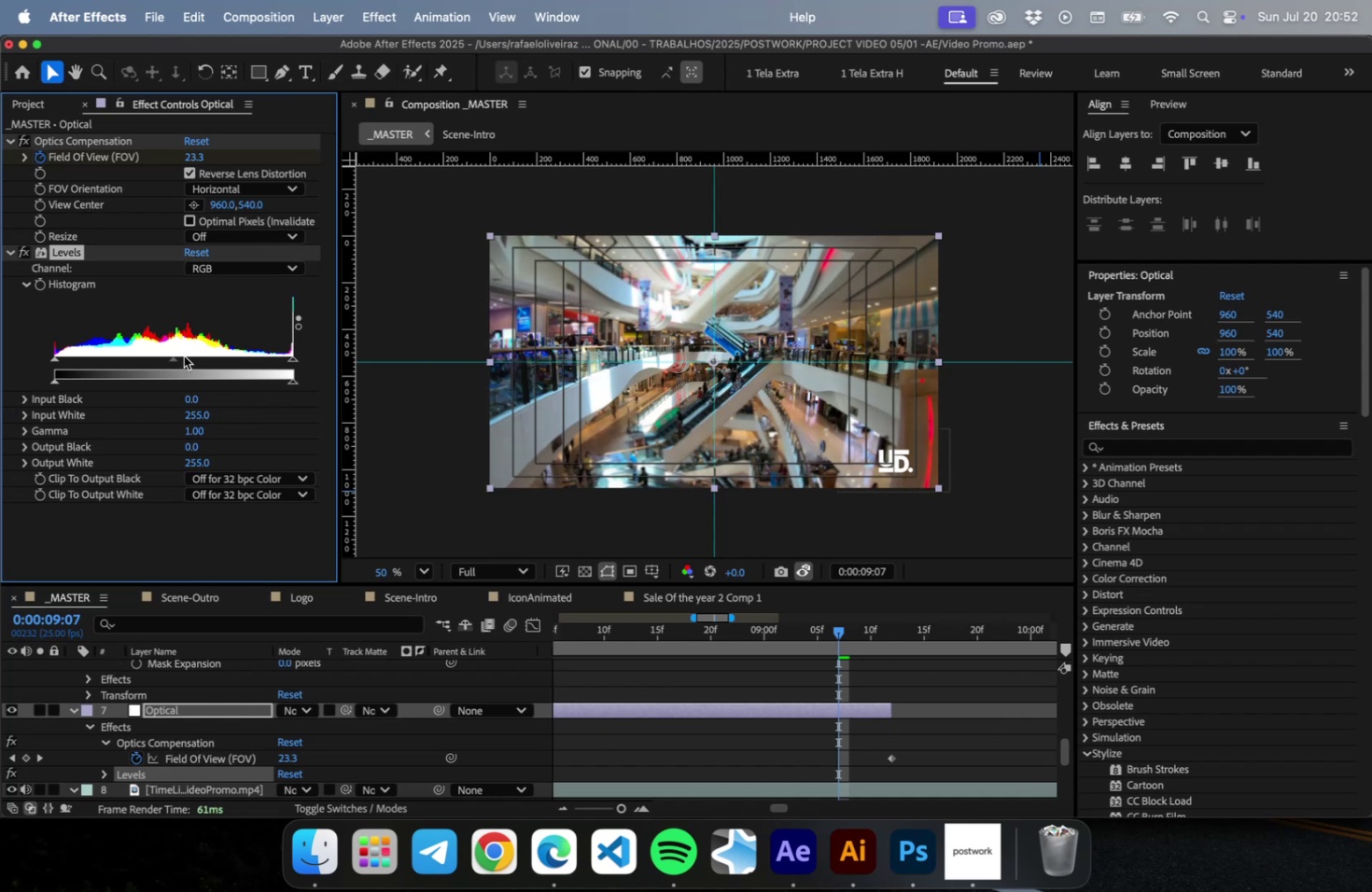 
left_click_drag(start_coordinate=[175, 360], to_coordinate=[183, 364])
 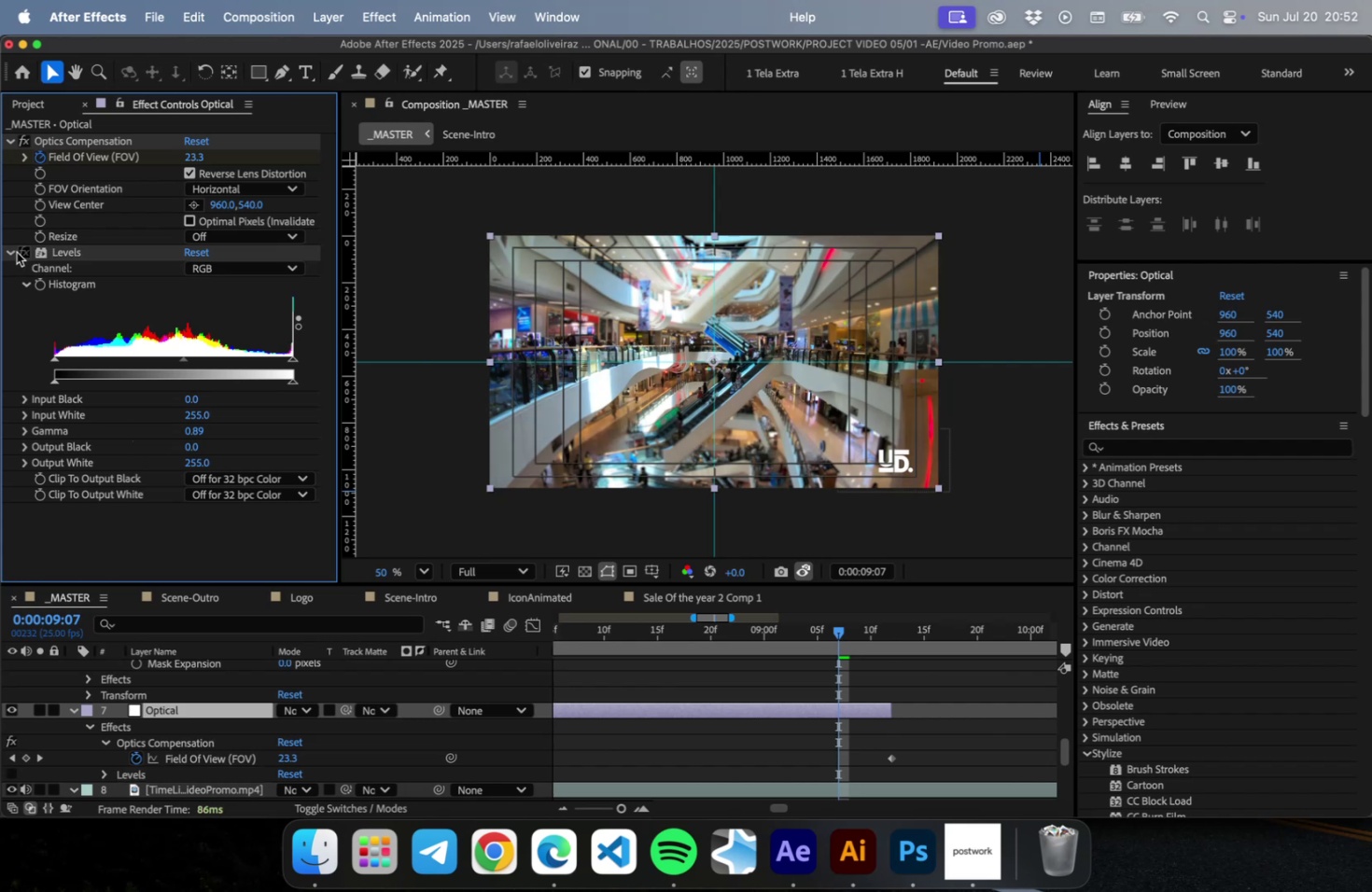 
wait(6.92)
 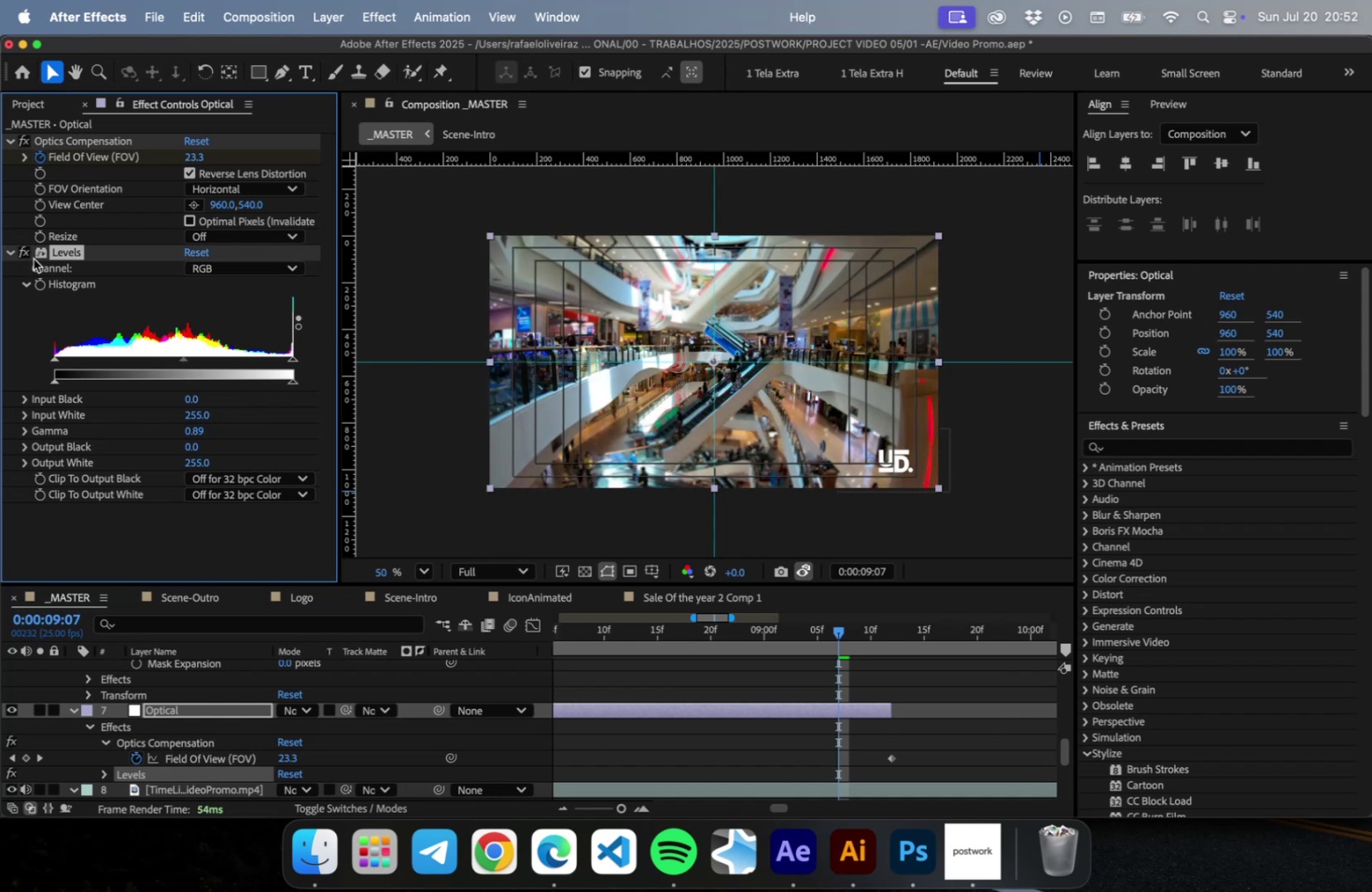 
key(Meta+CommandLeft)
 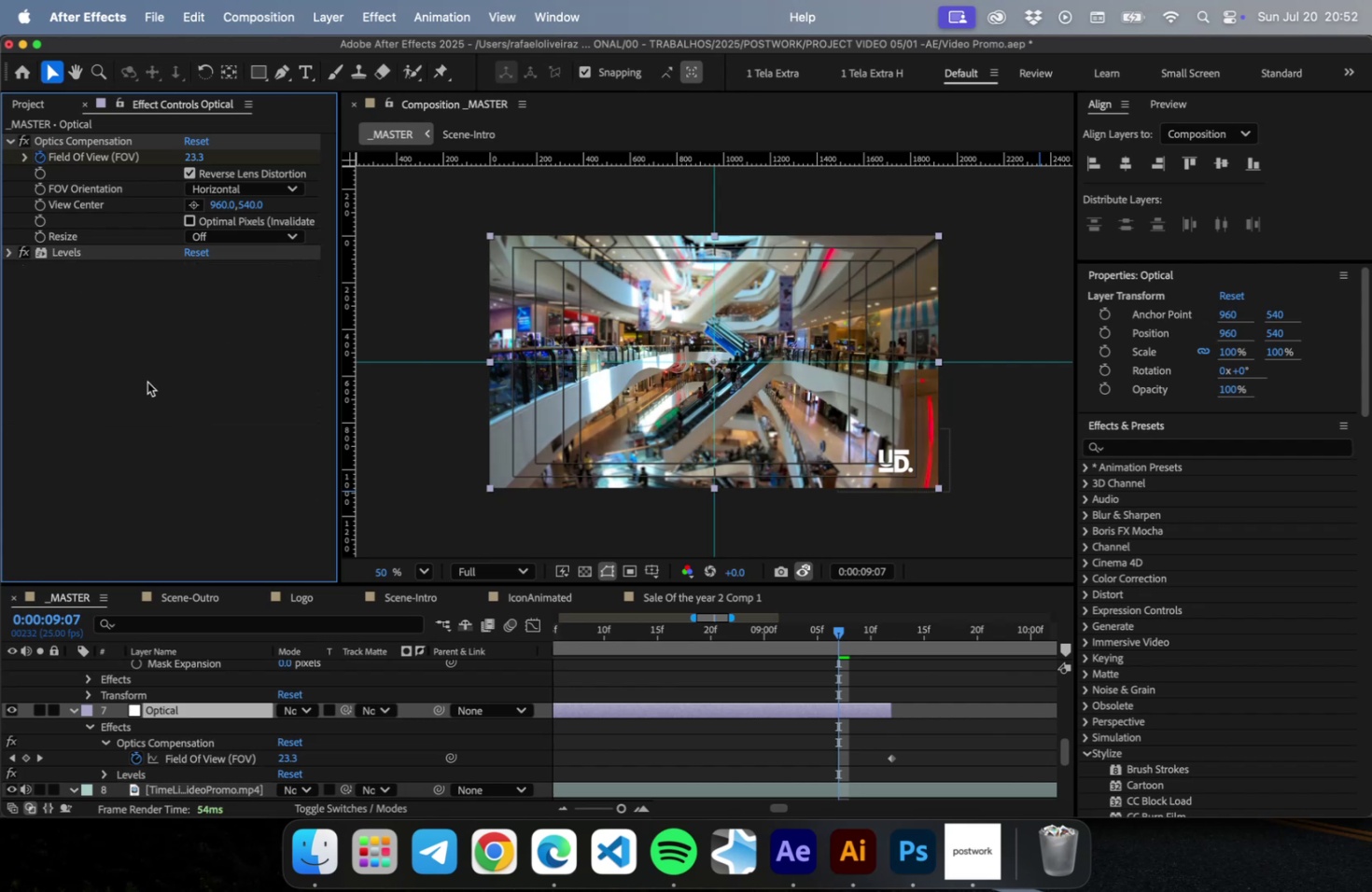 
key(Meta+S)
 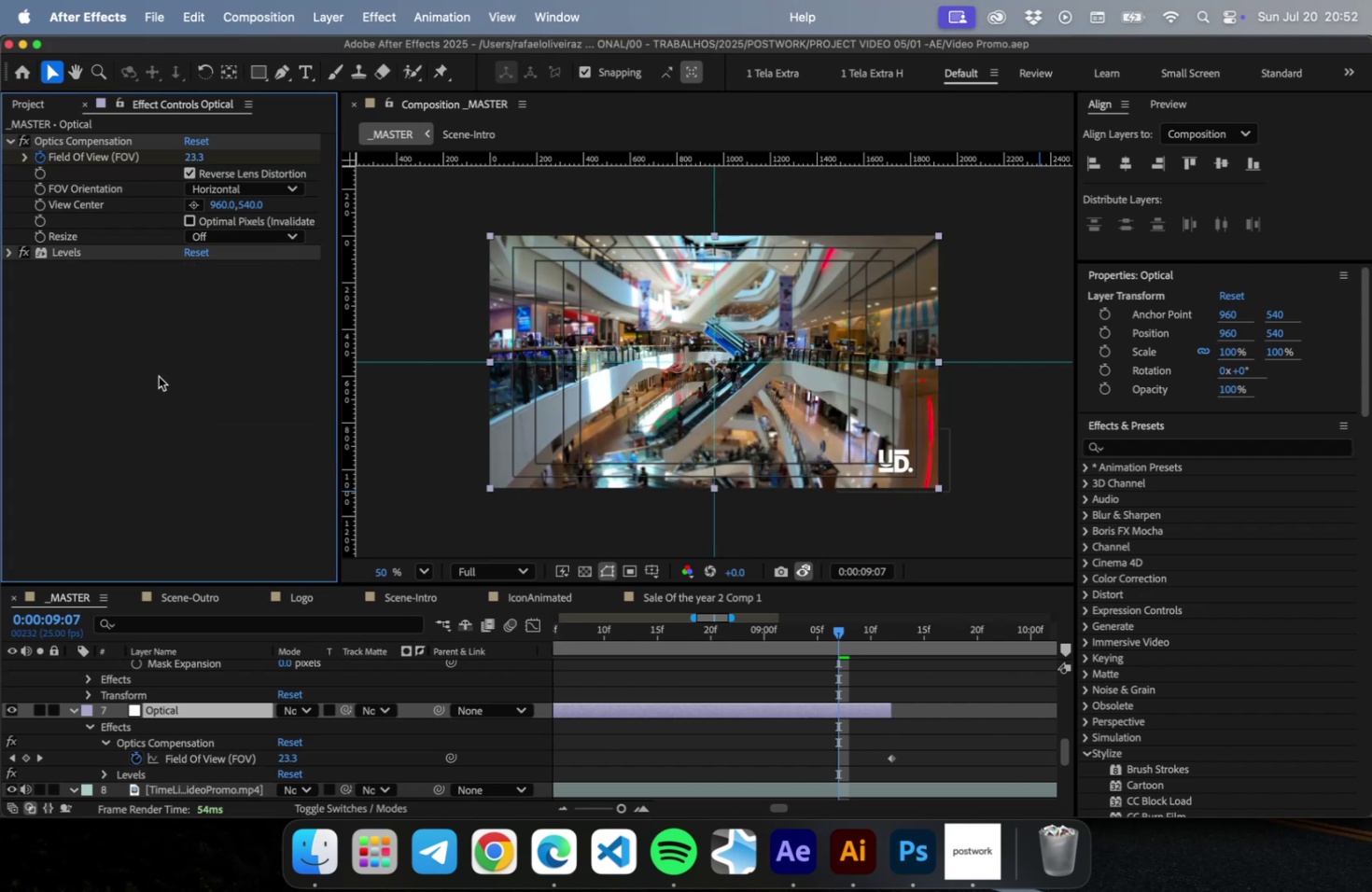 
key(Meta+S)
 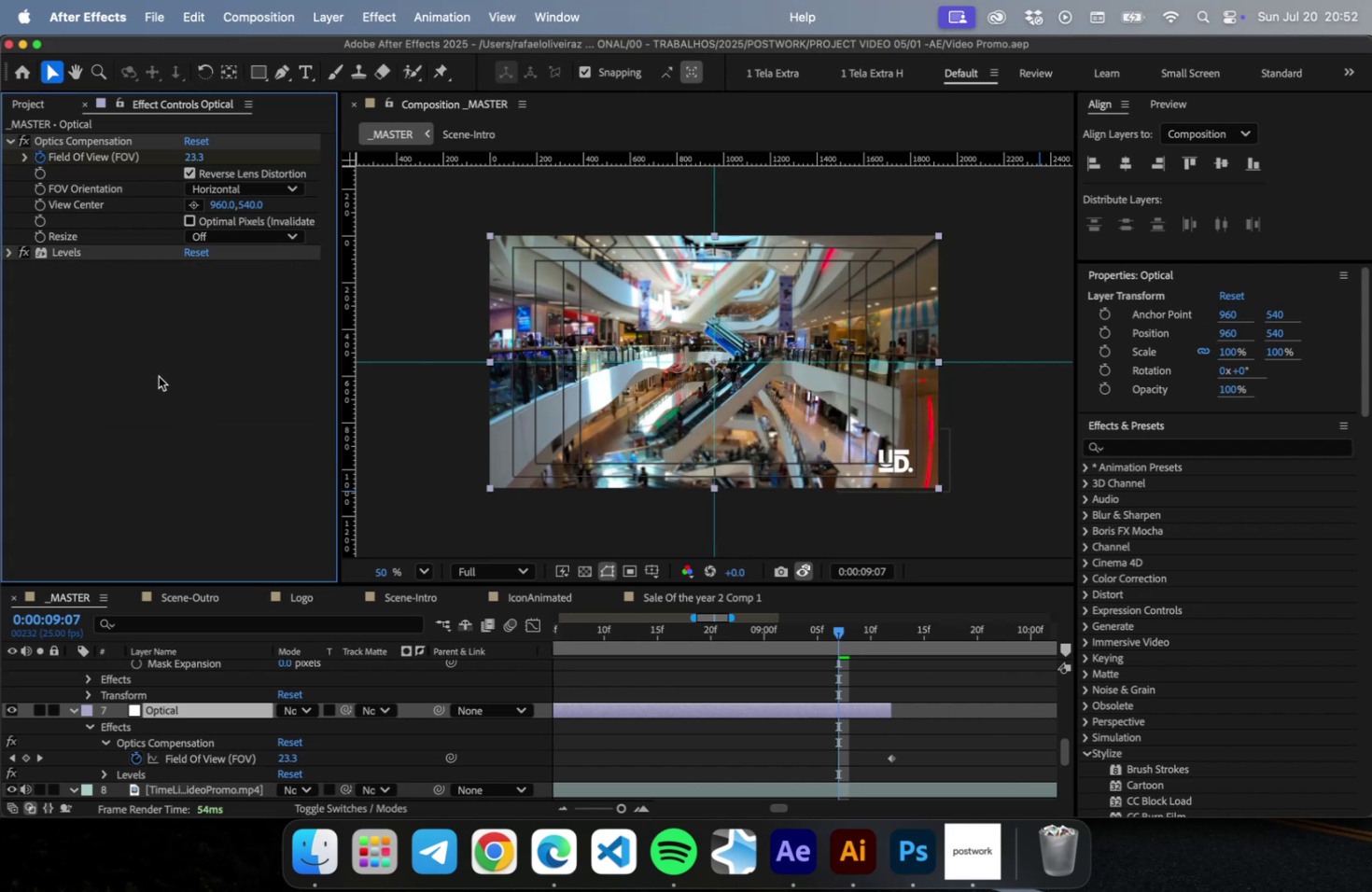 
type( gra)
 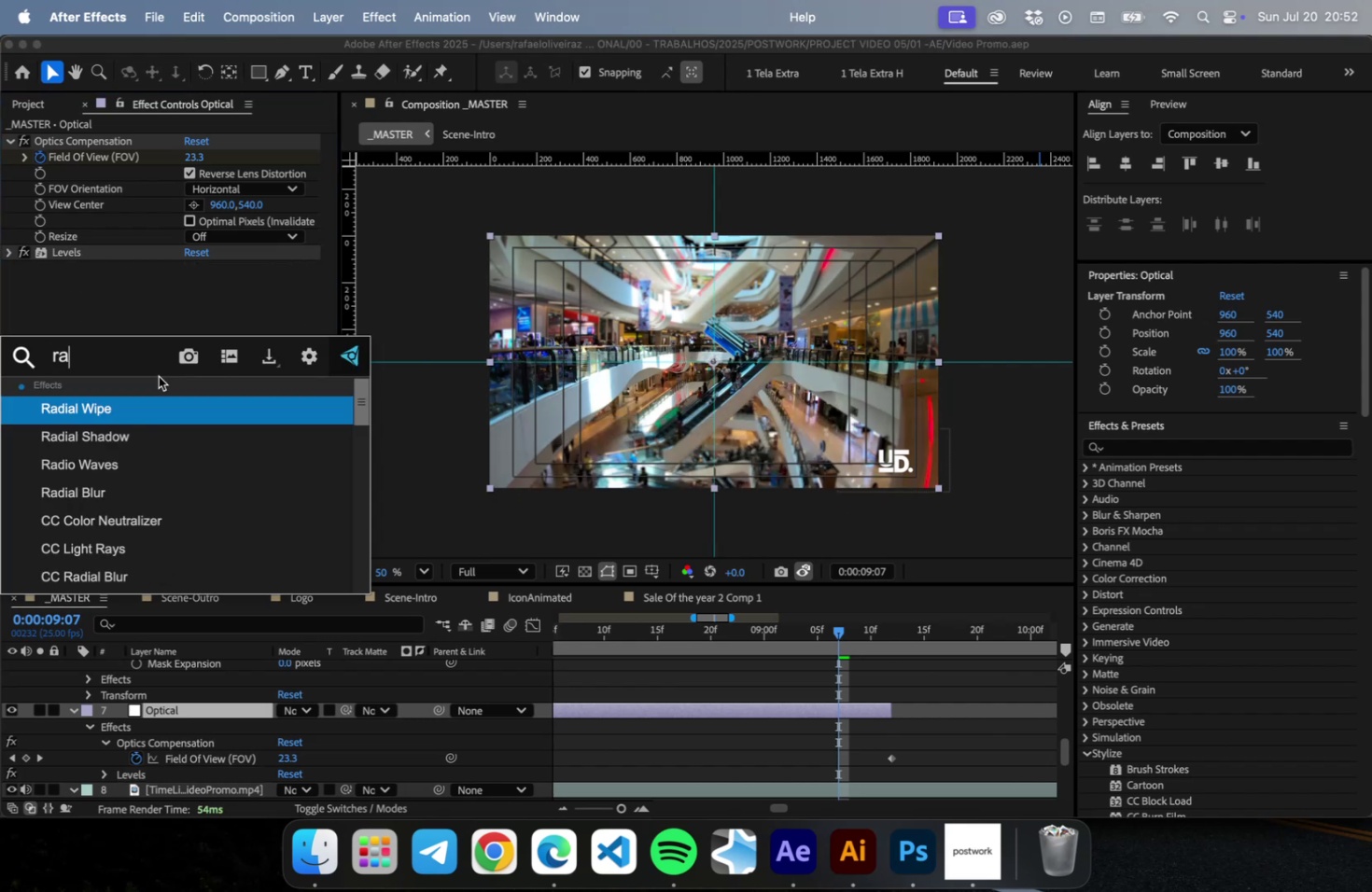 
key(Meta+CommandLeft)
 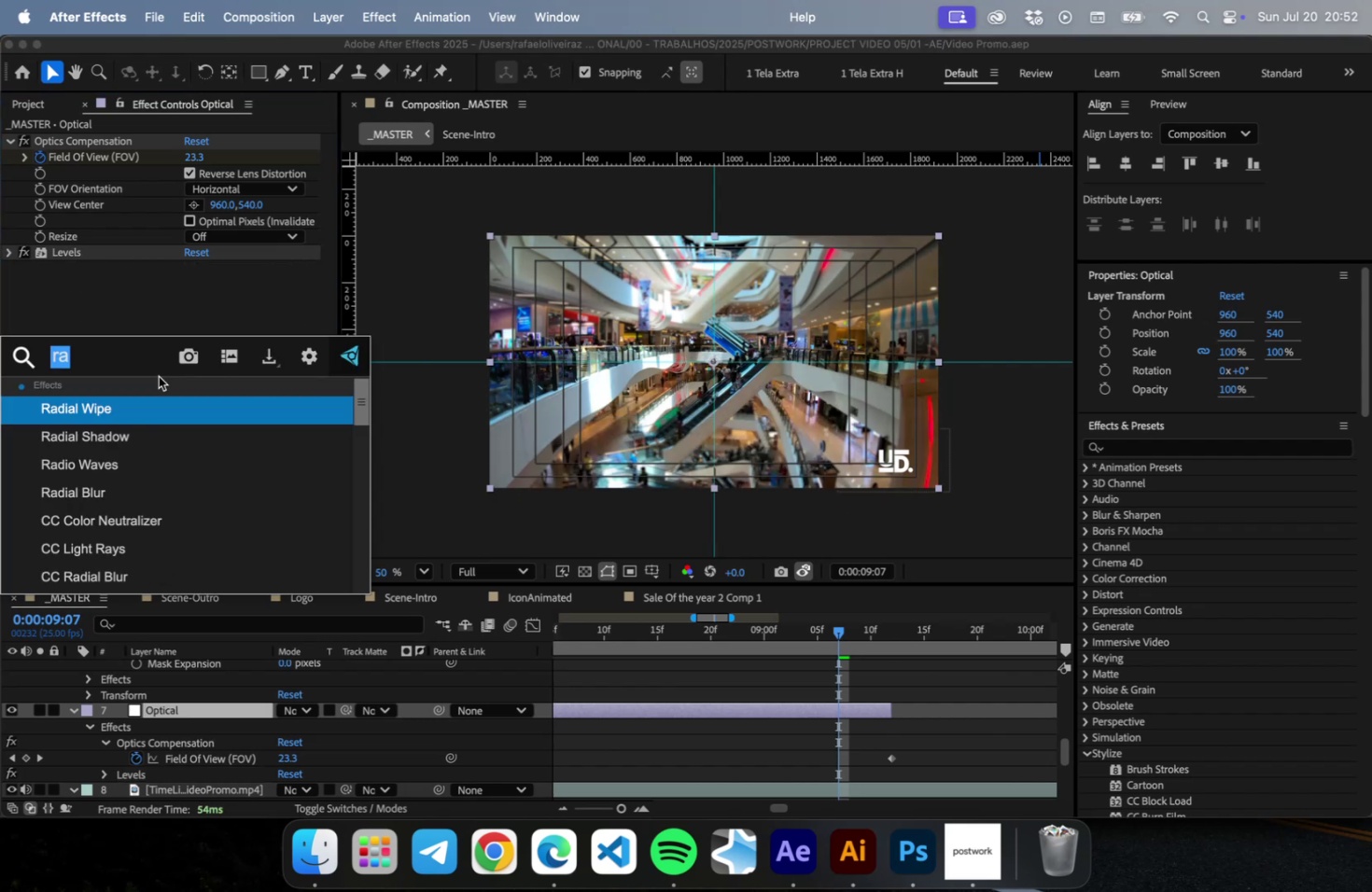 
key(Meta+A)
 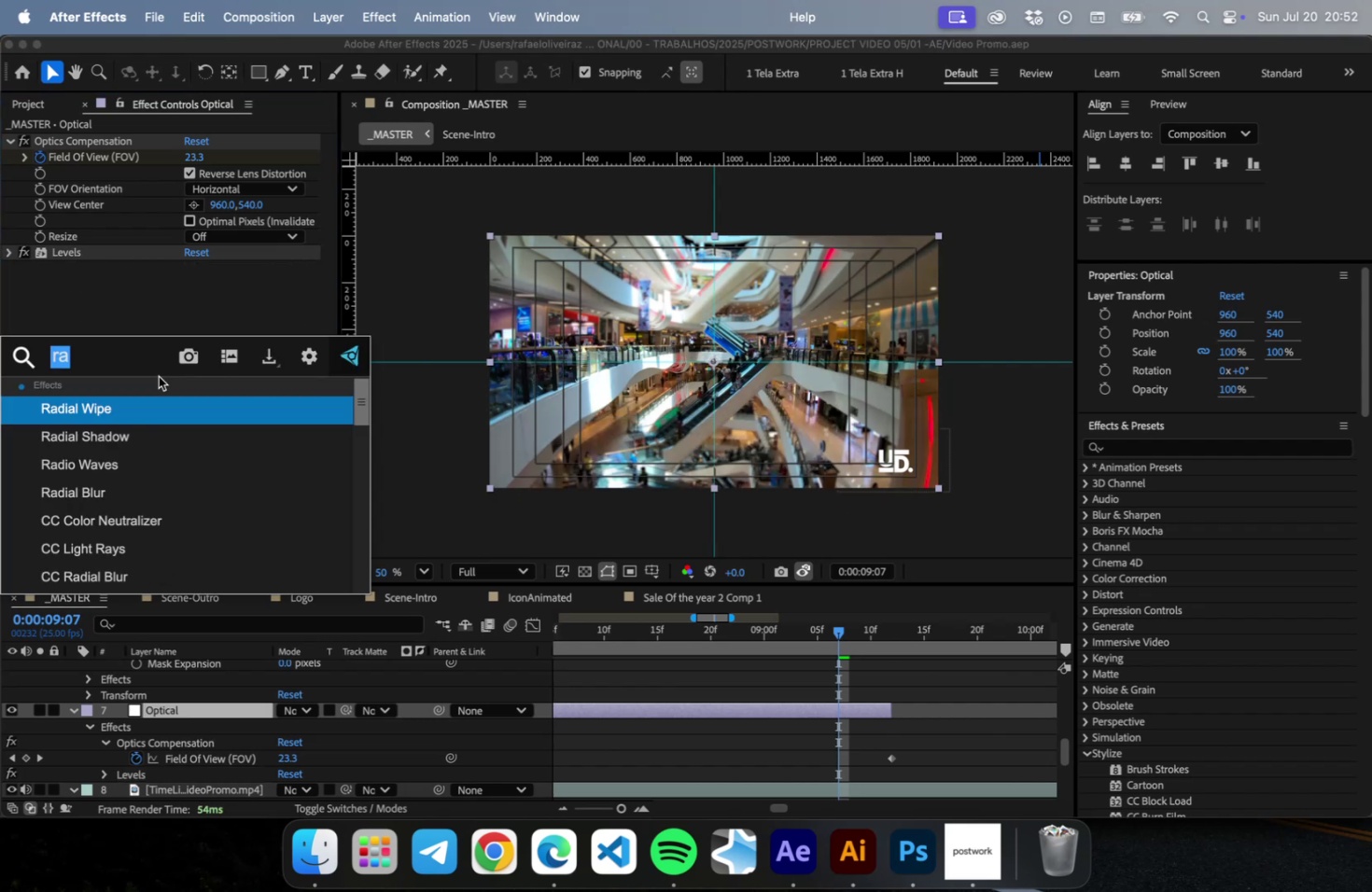 
type(grad)
 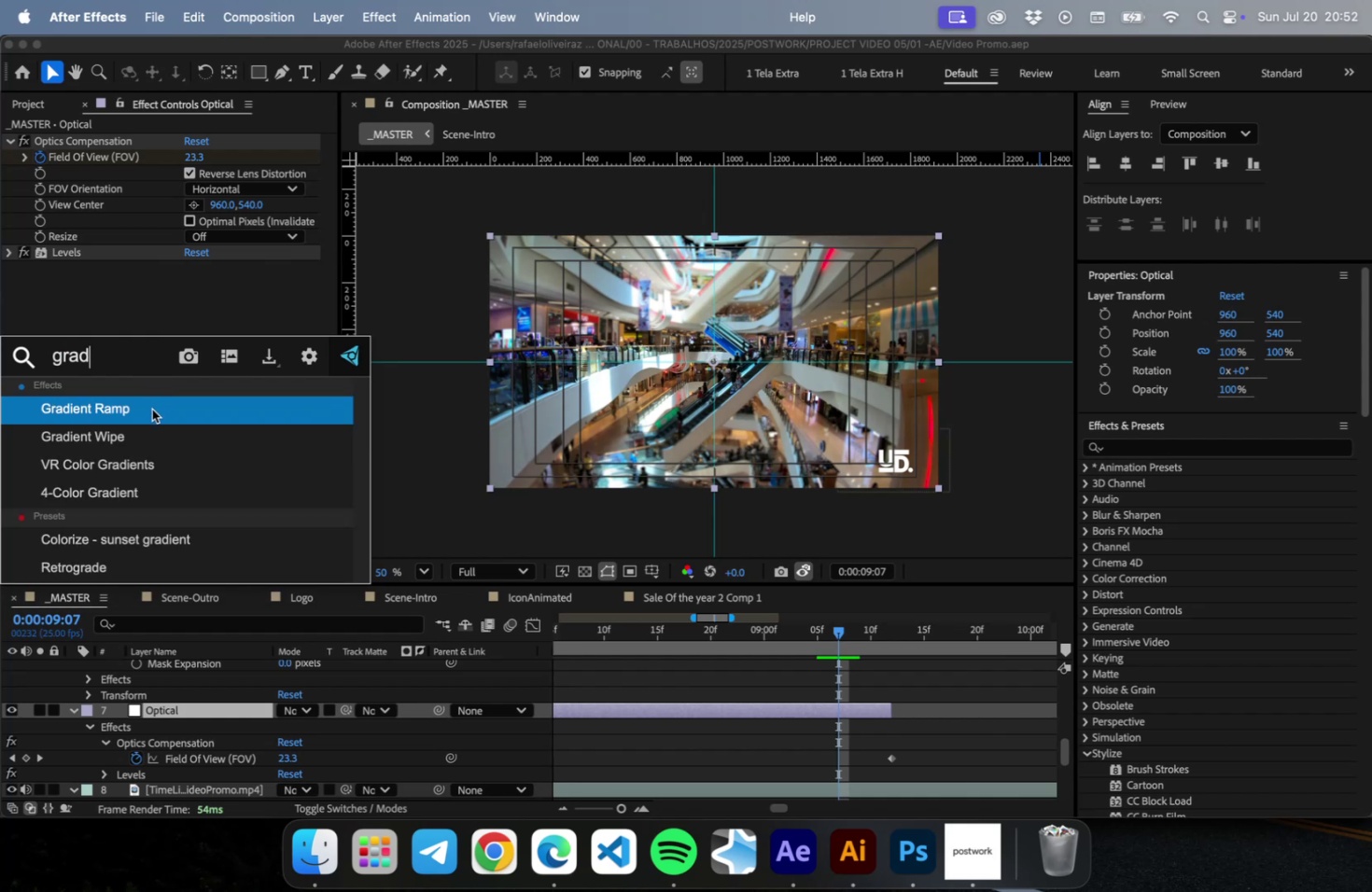 
key(Escape)
 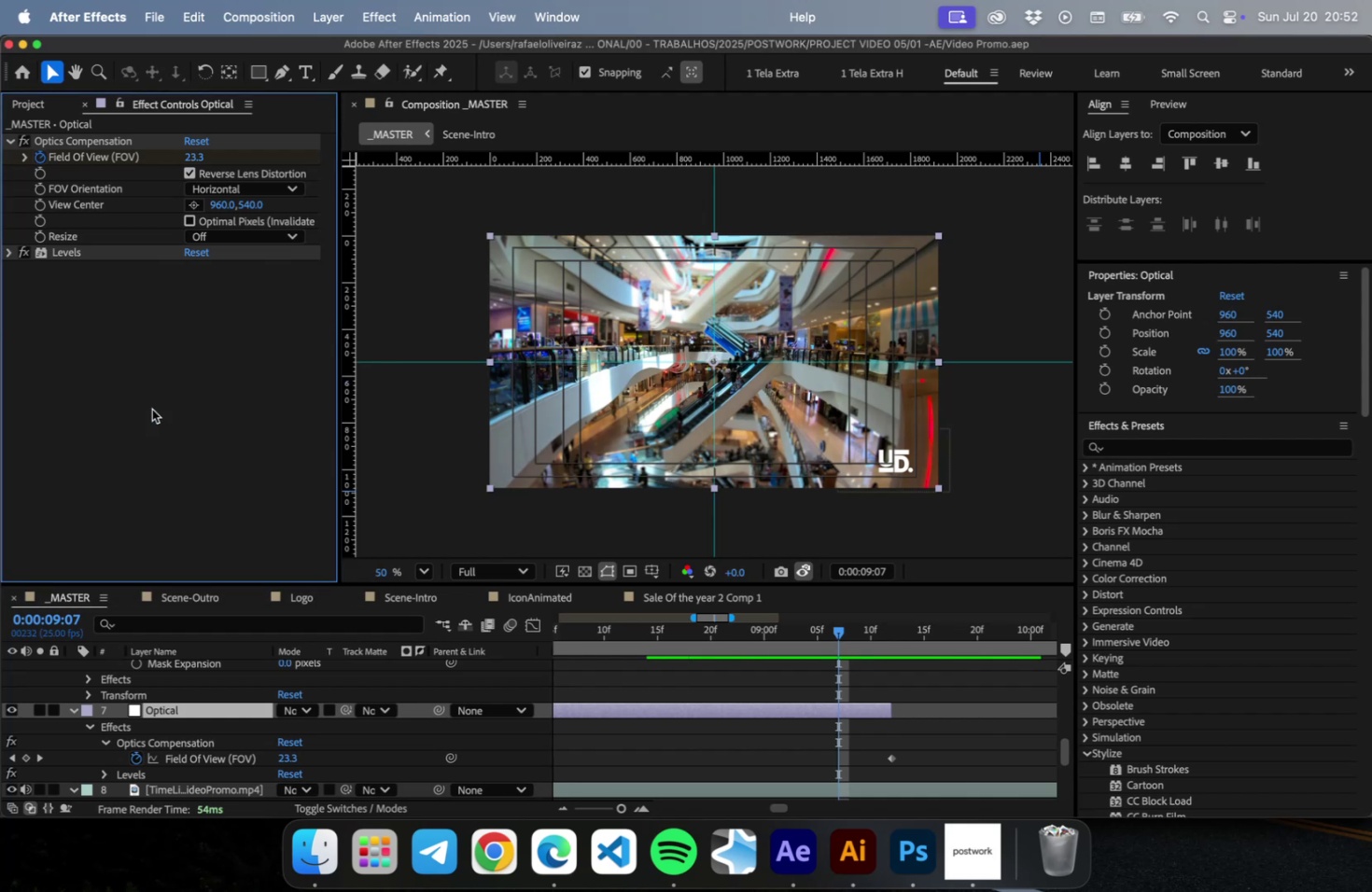 
key(Meta+S)
 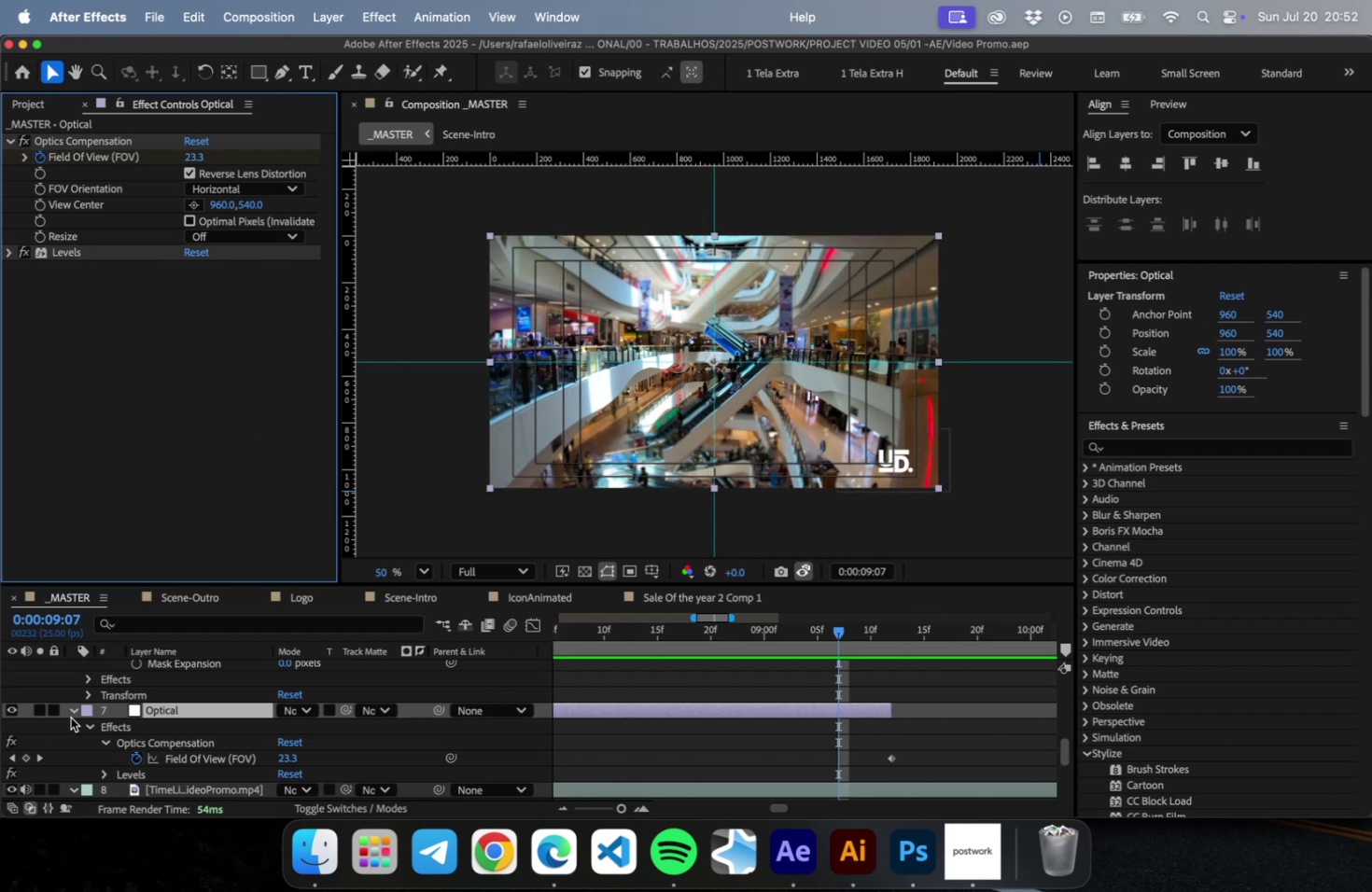 
wait(6.5)
 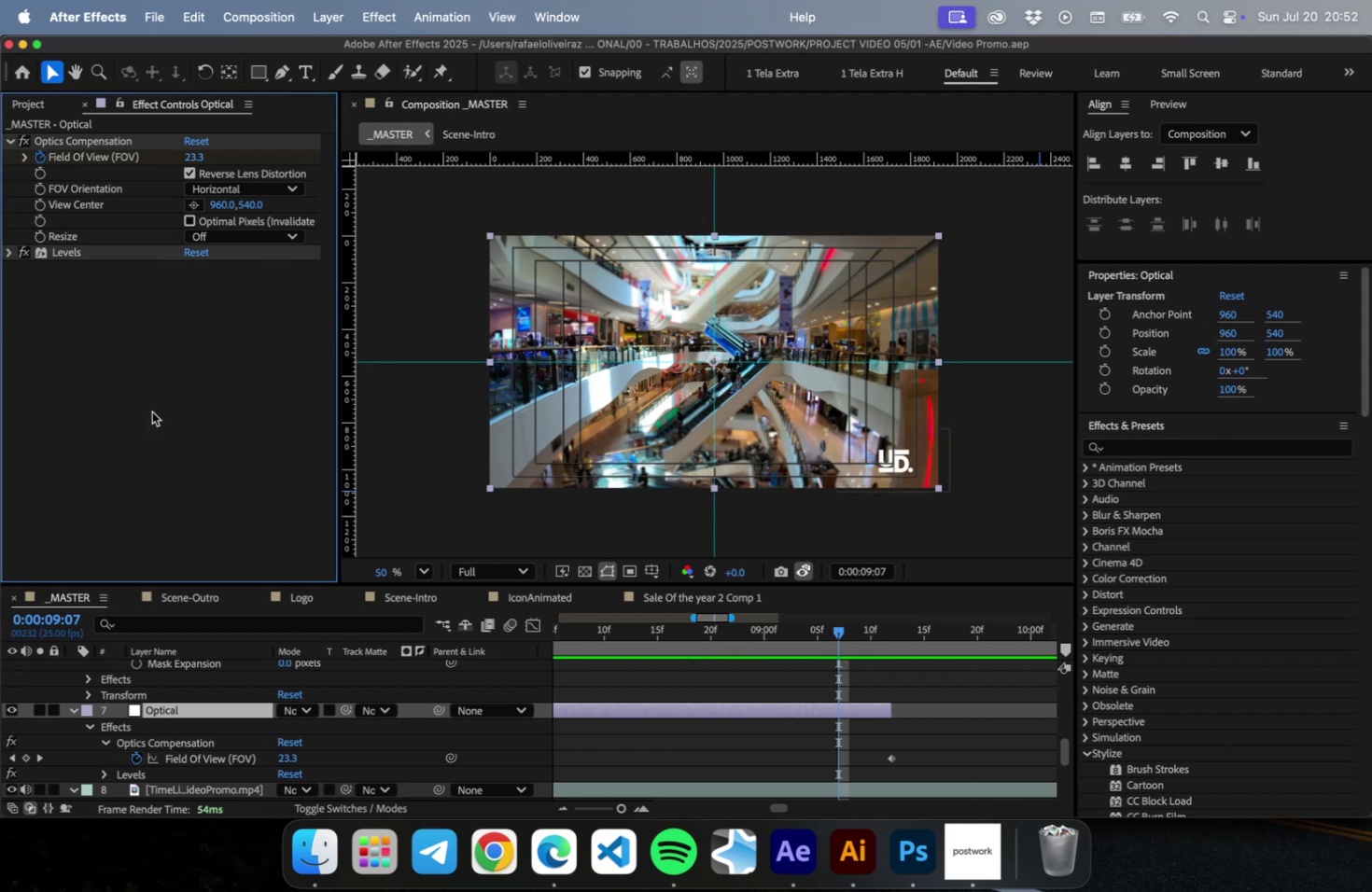 
scroll: coordinate [92, 717], scroll_direction: up, amount: 16.0
 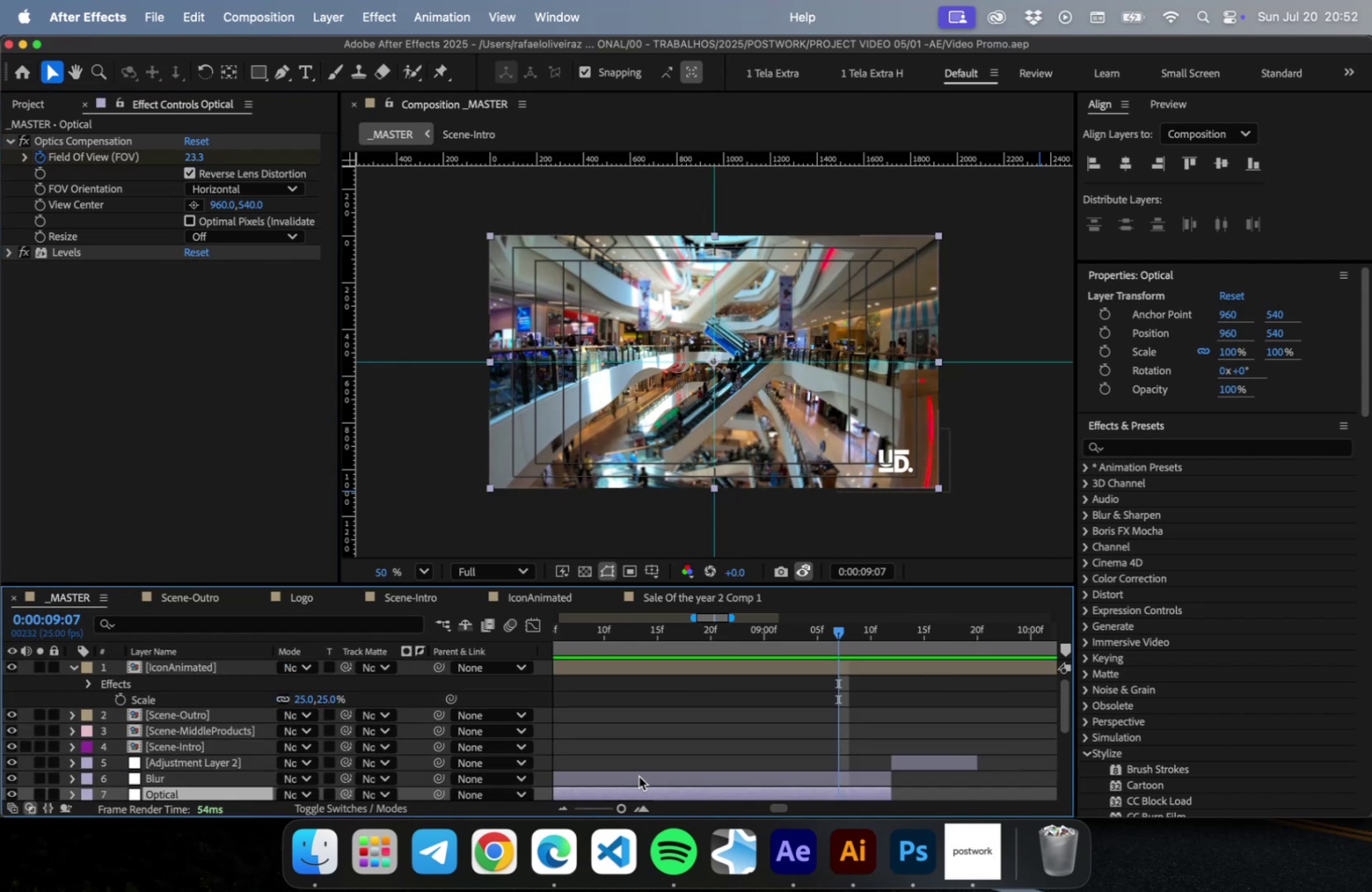 
left_click([673, 730])
 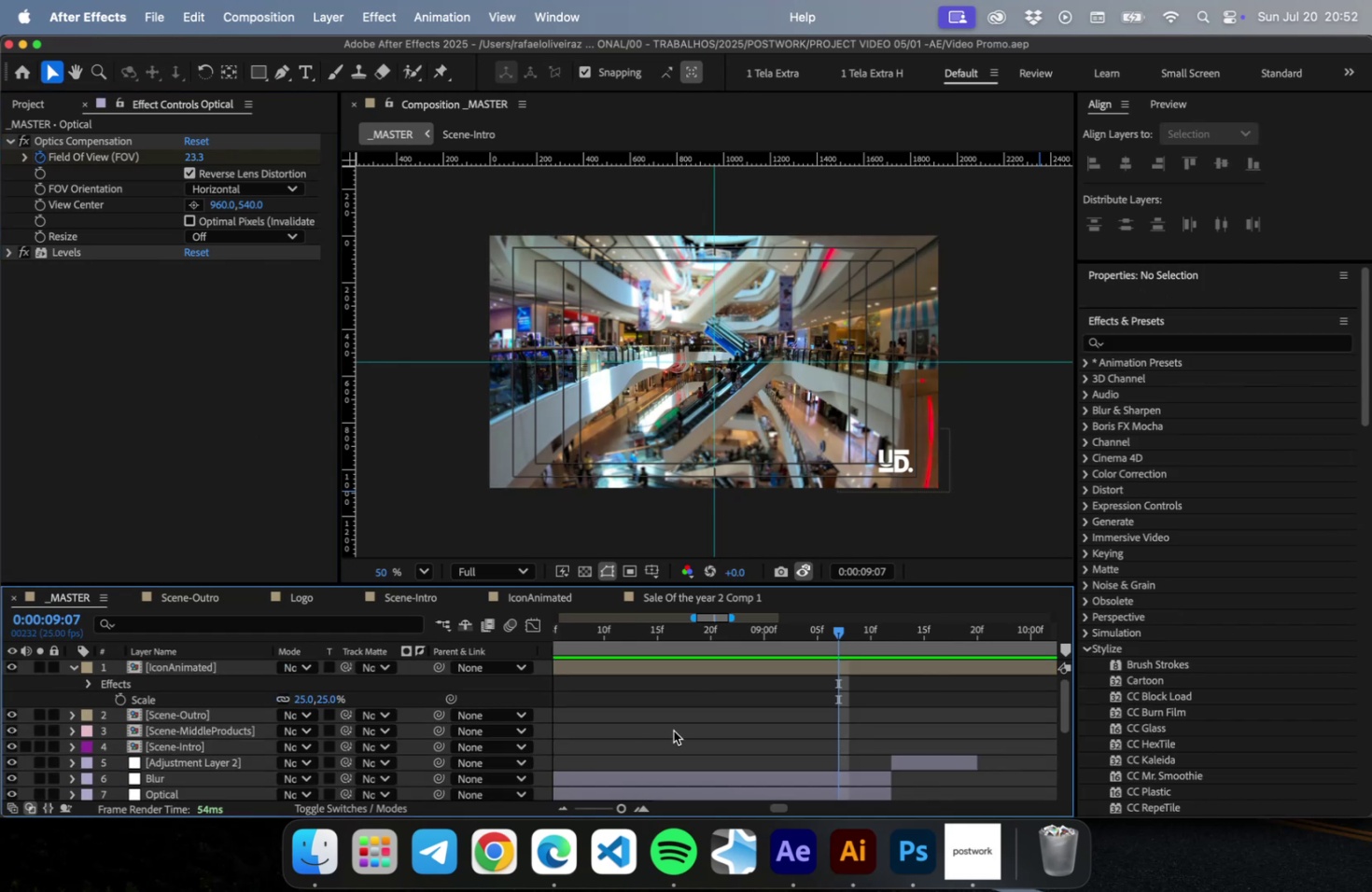 
key(Meta+CommandLeft)
 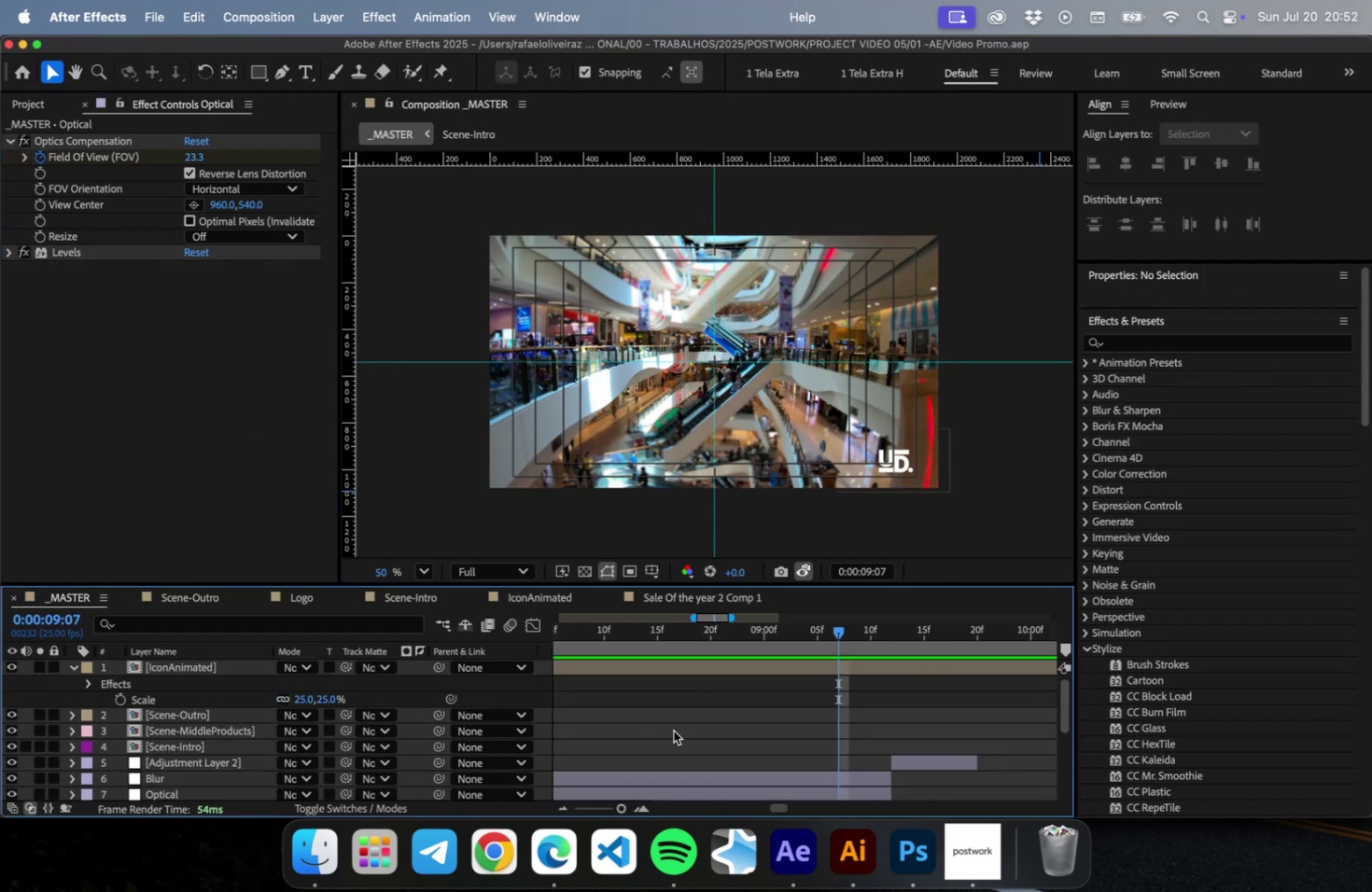 
key(Meta+S)
 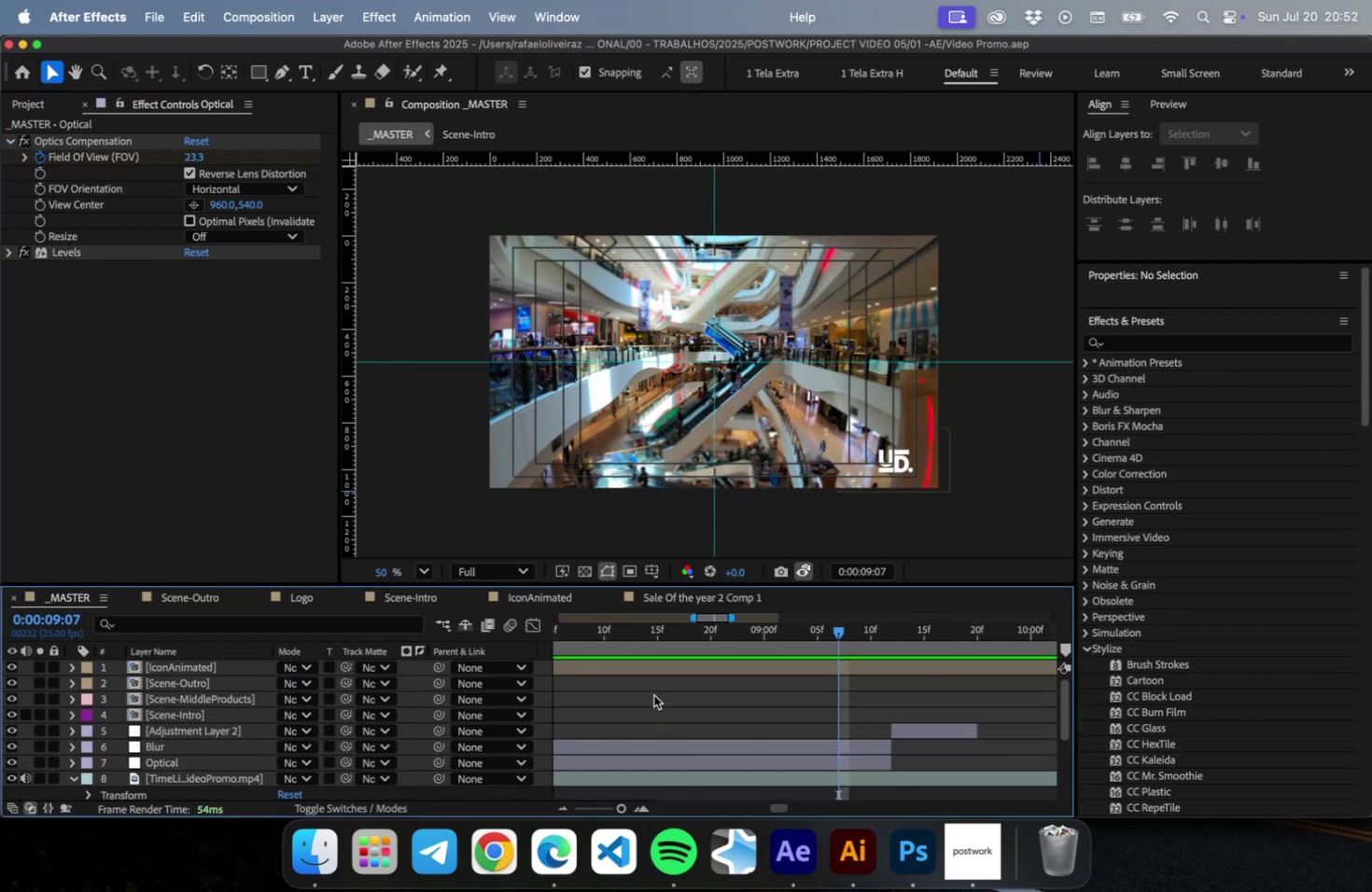 
key(Minus)
 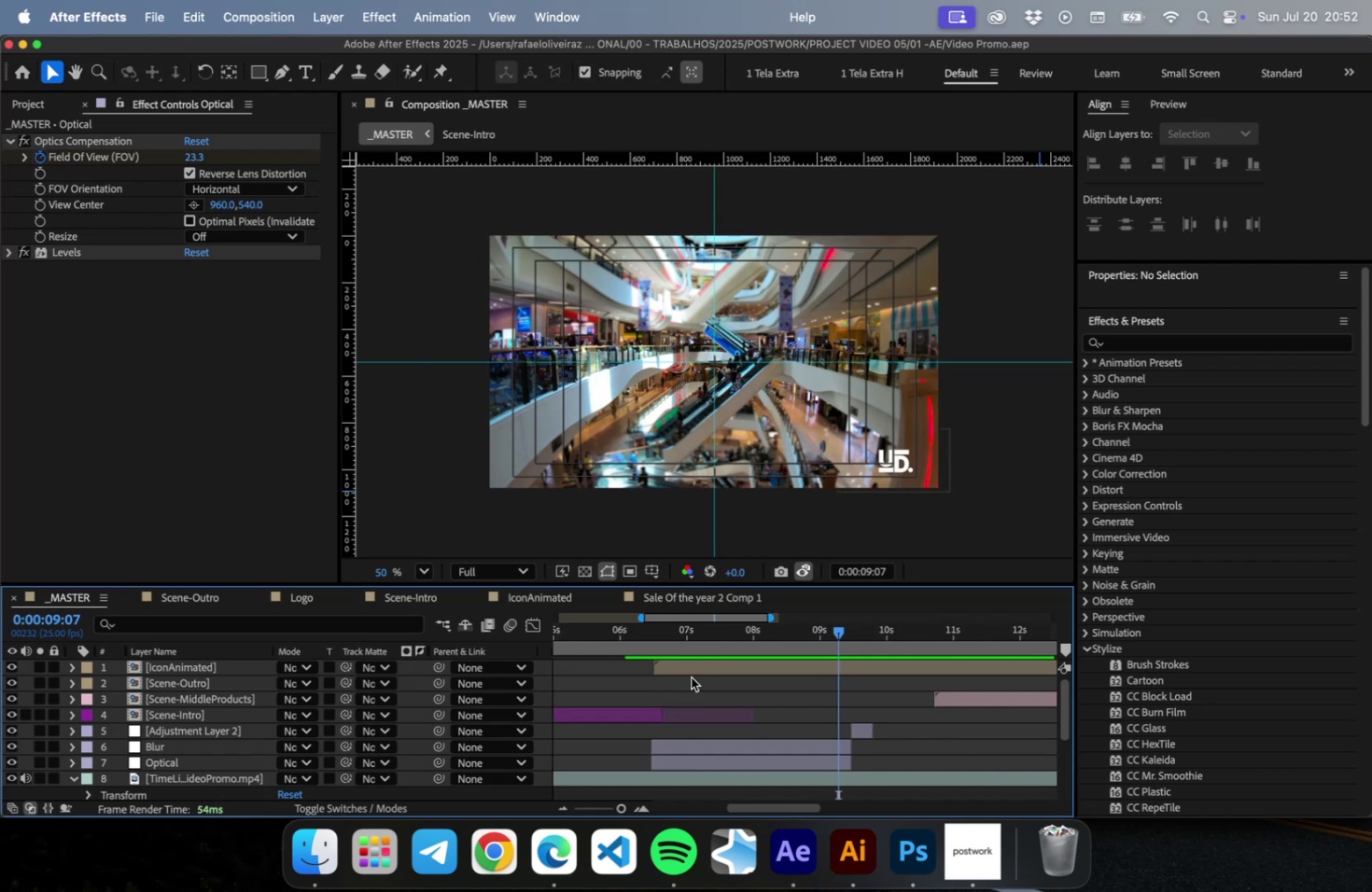 
key(Minus)
 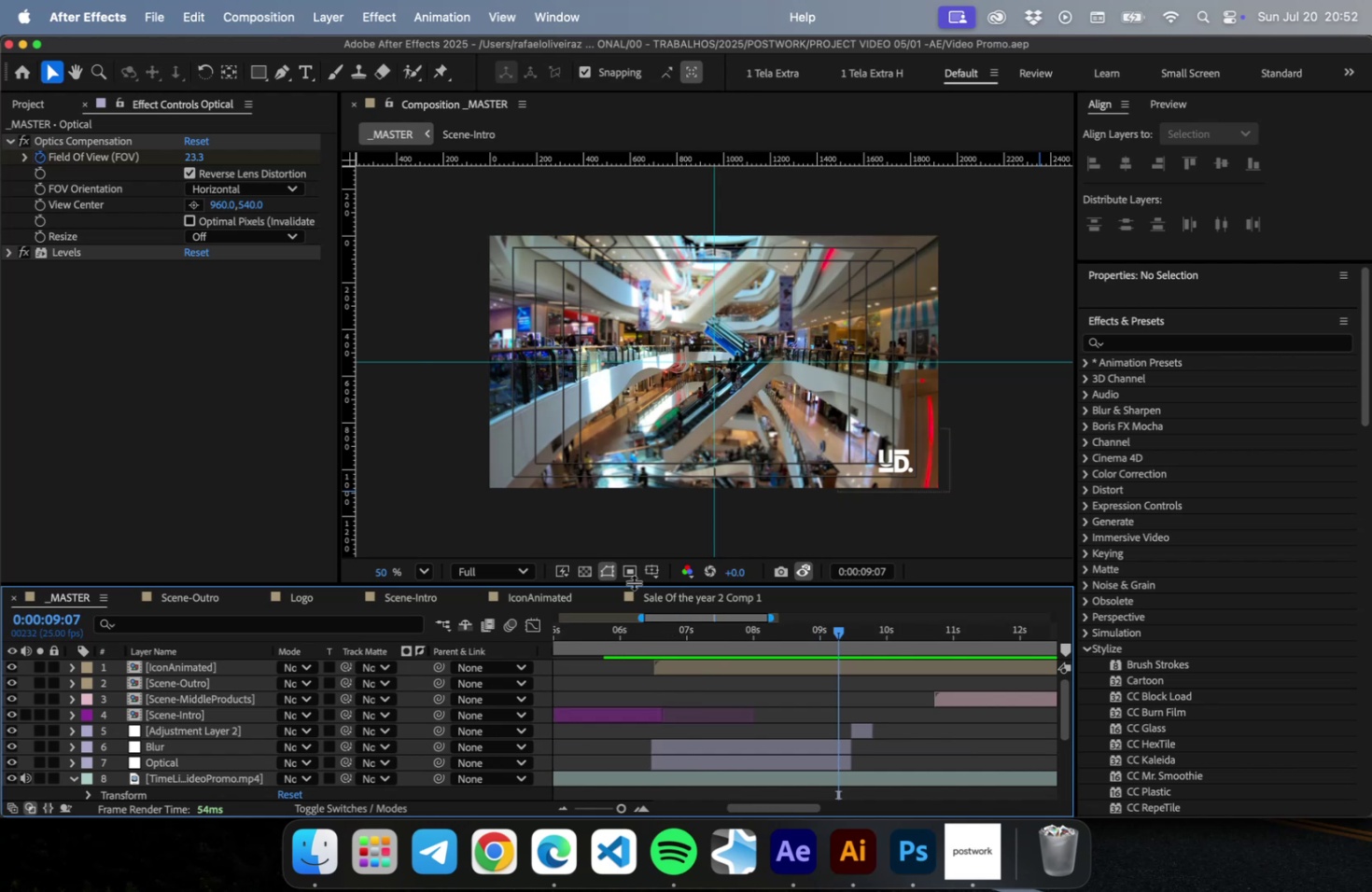 
left_click_drag(start_coordinate=[633, 582], to_coordinate=[640, 496])
 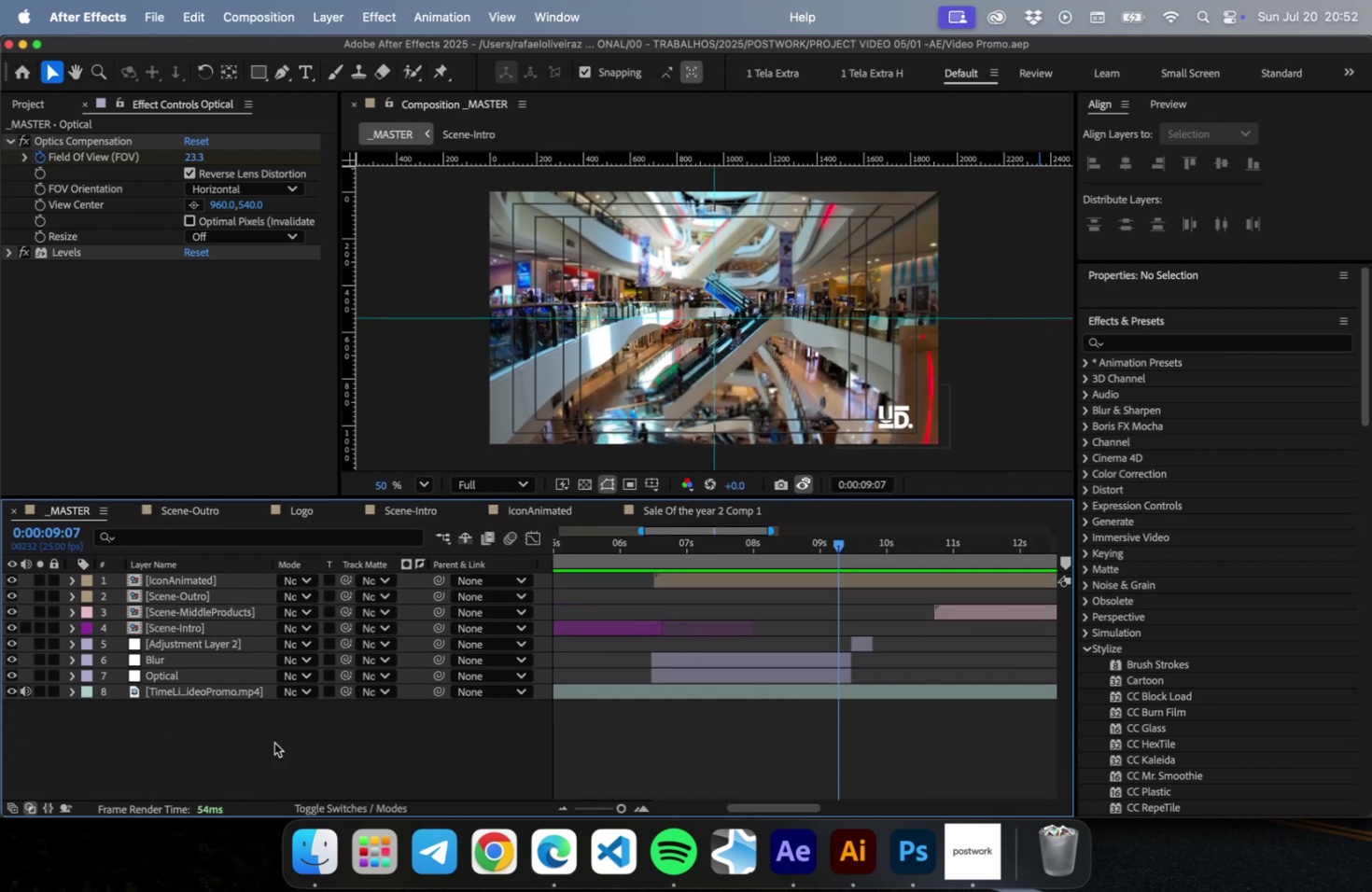 
key(Meta+CommandLeft)
 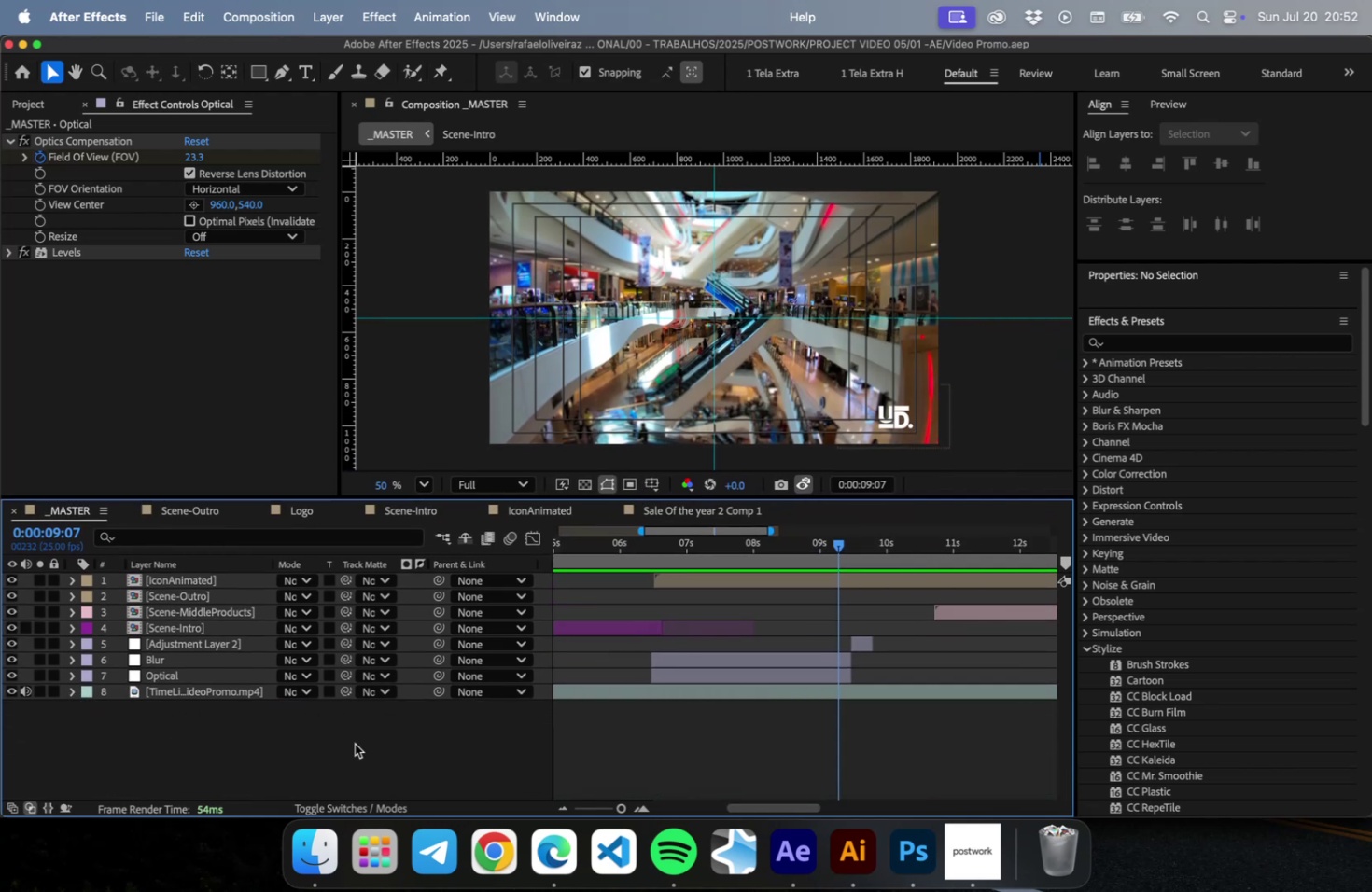 
key(Meta+S)
 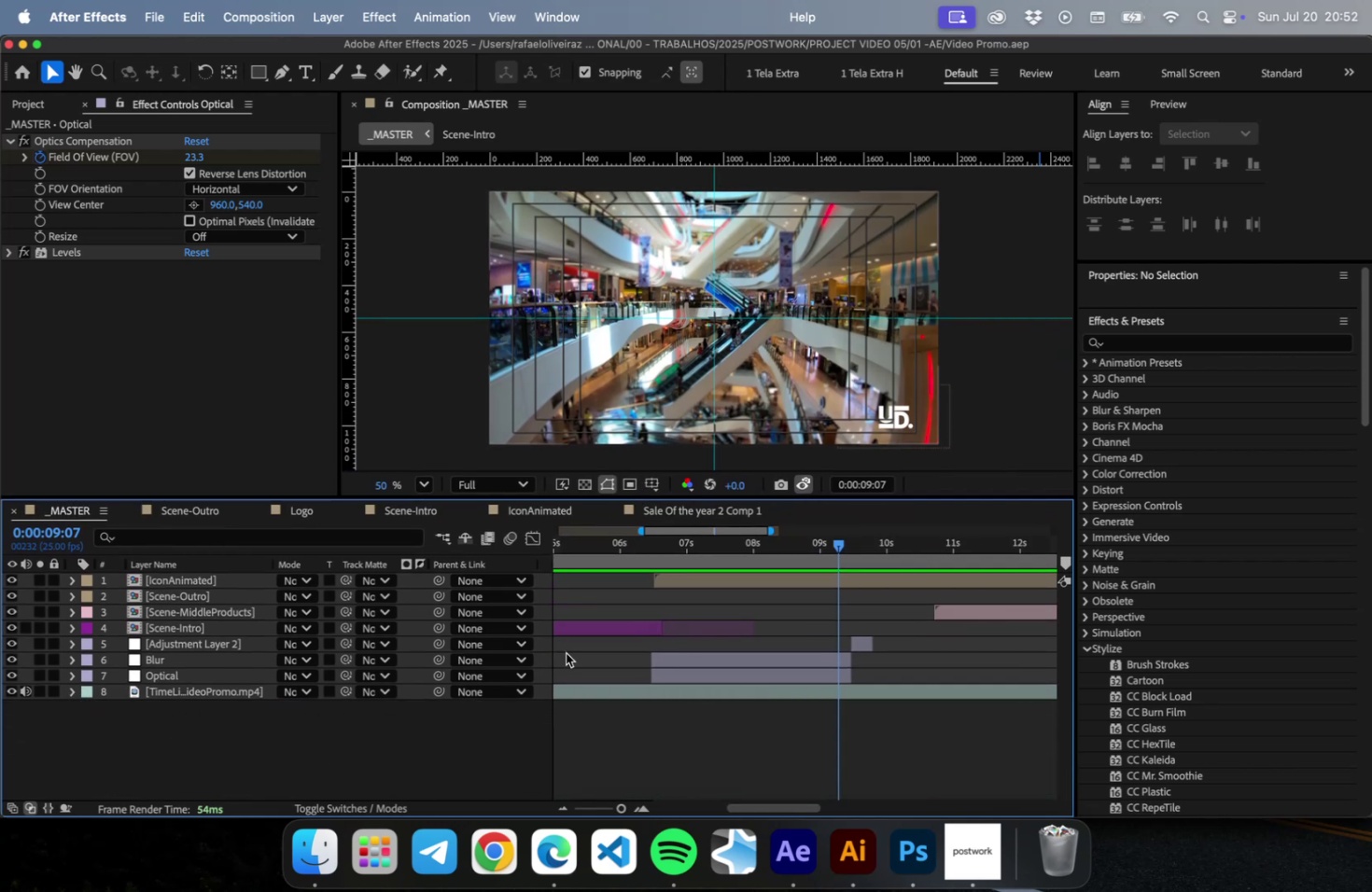 
key(Home)
 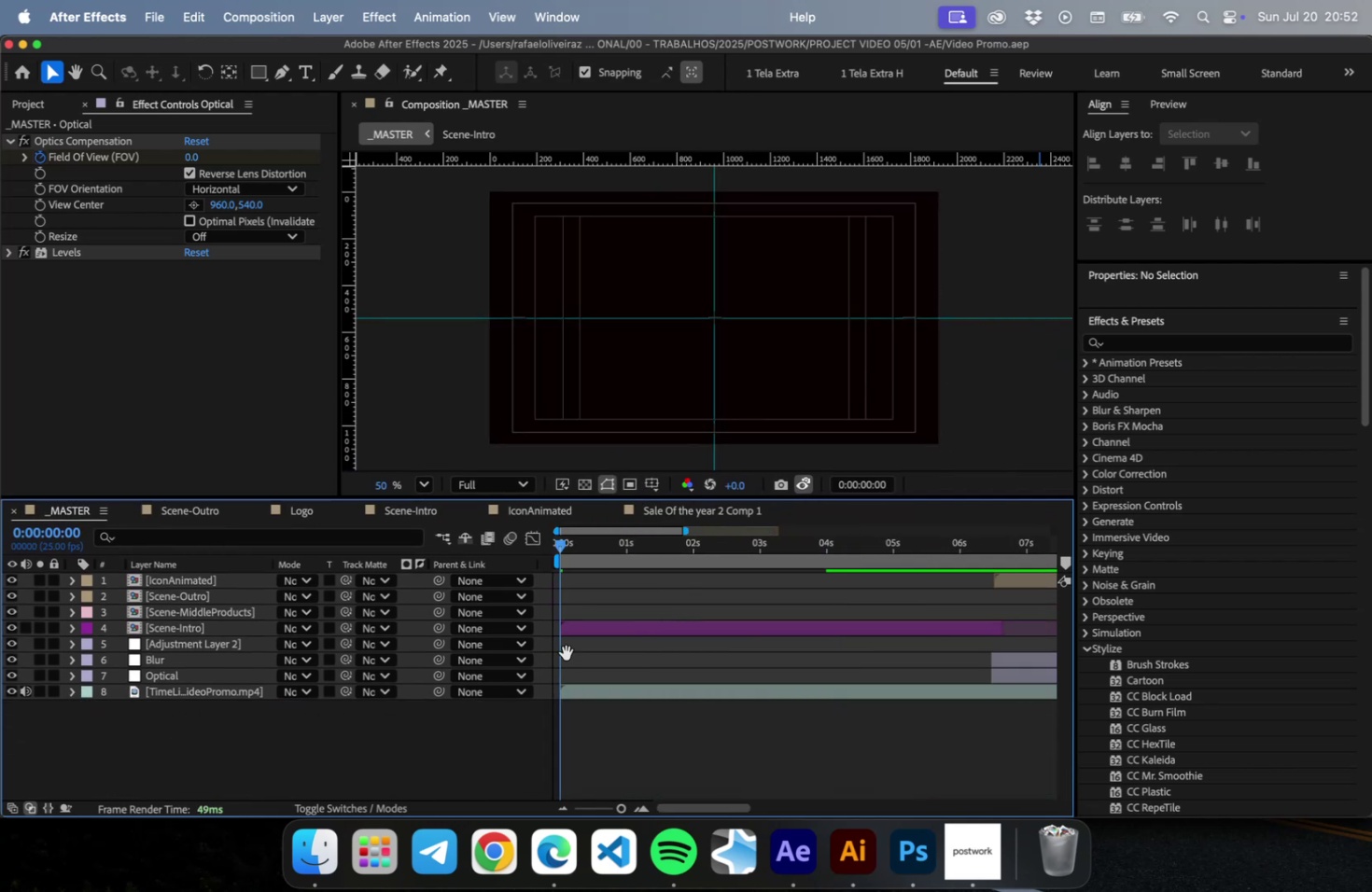 
key(Space)
 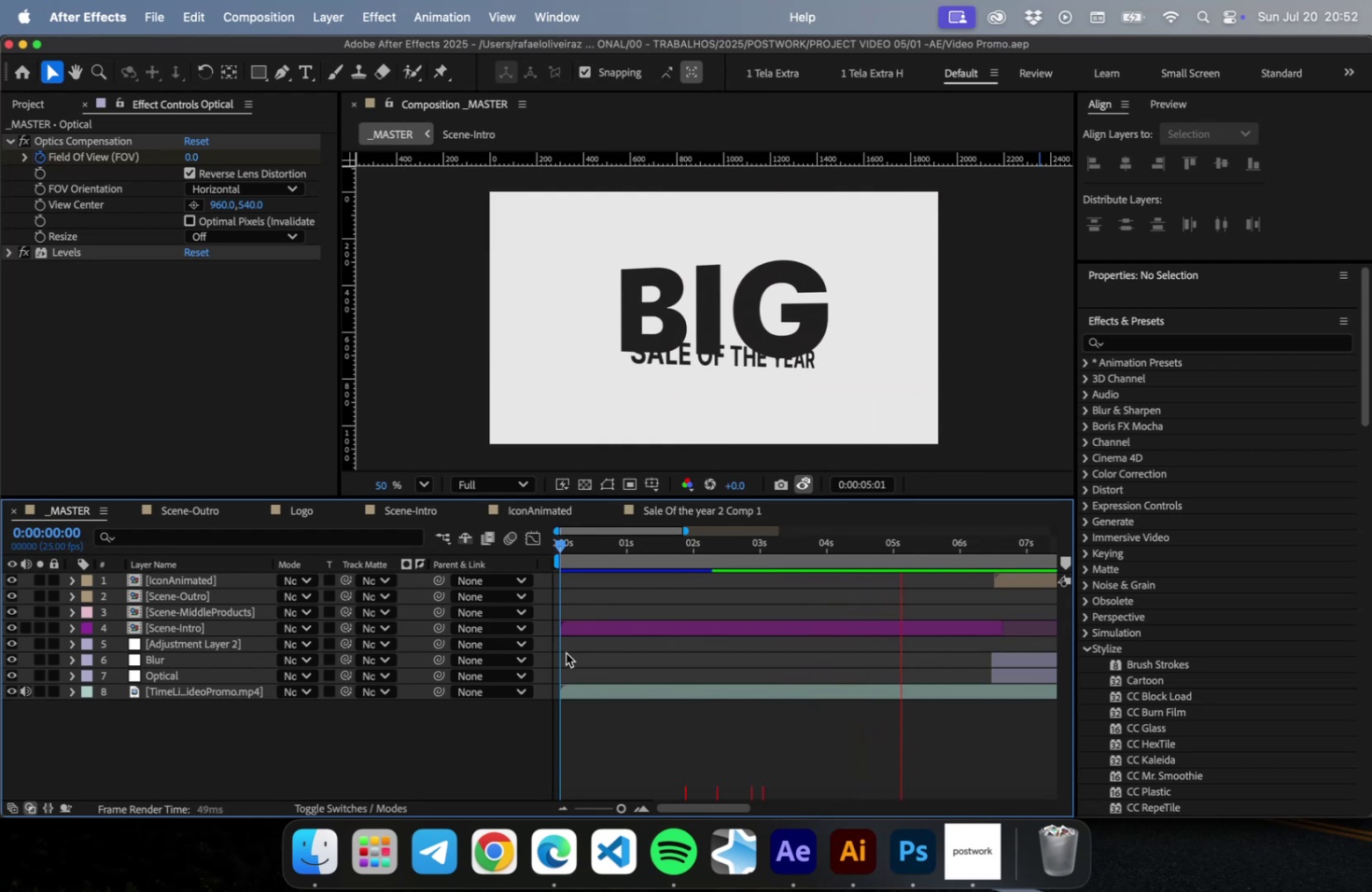 
wait(10.56)
 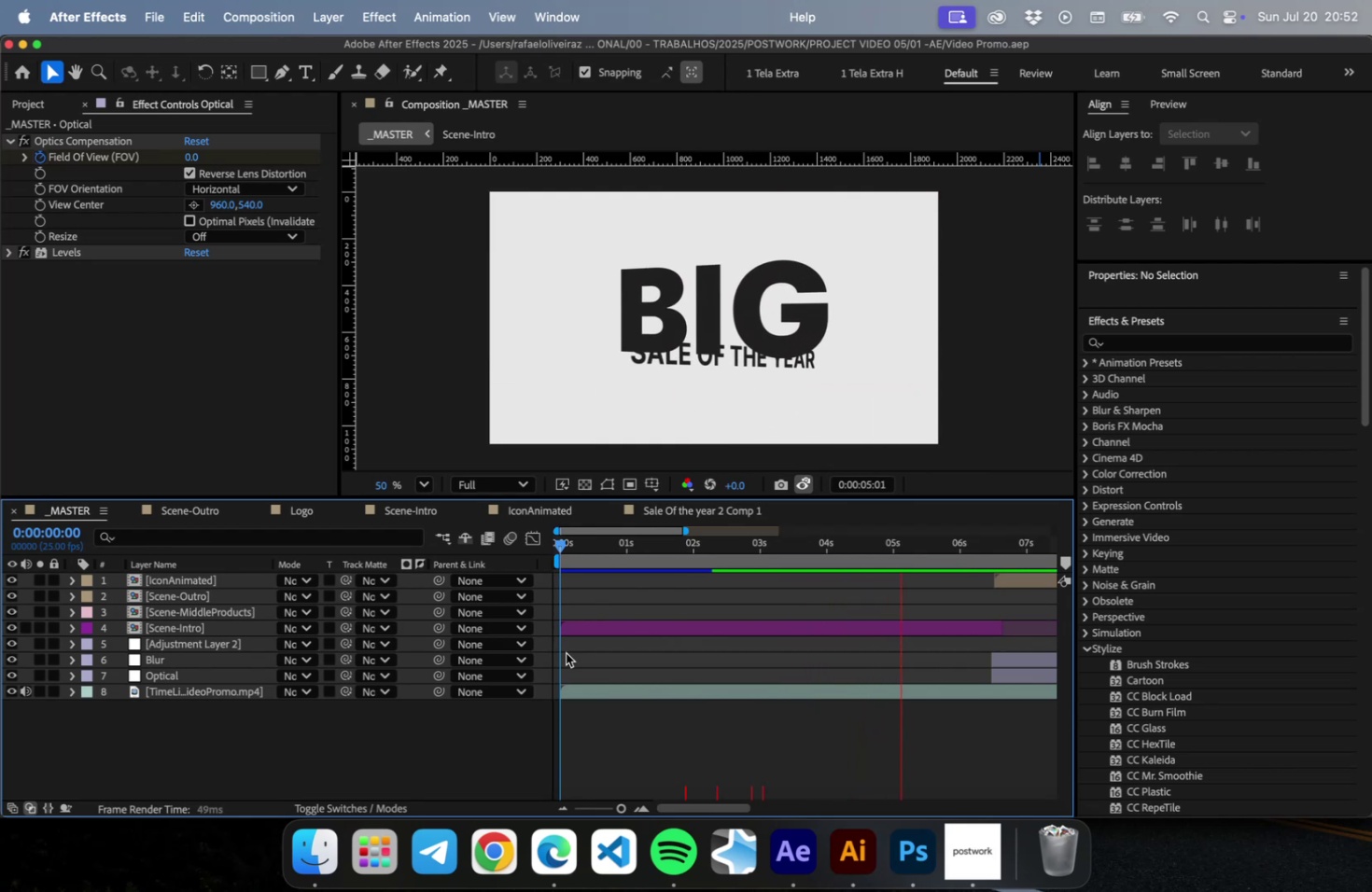 
key(Space)
 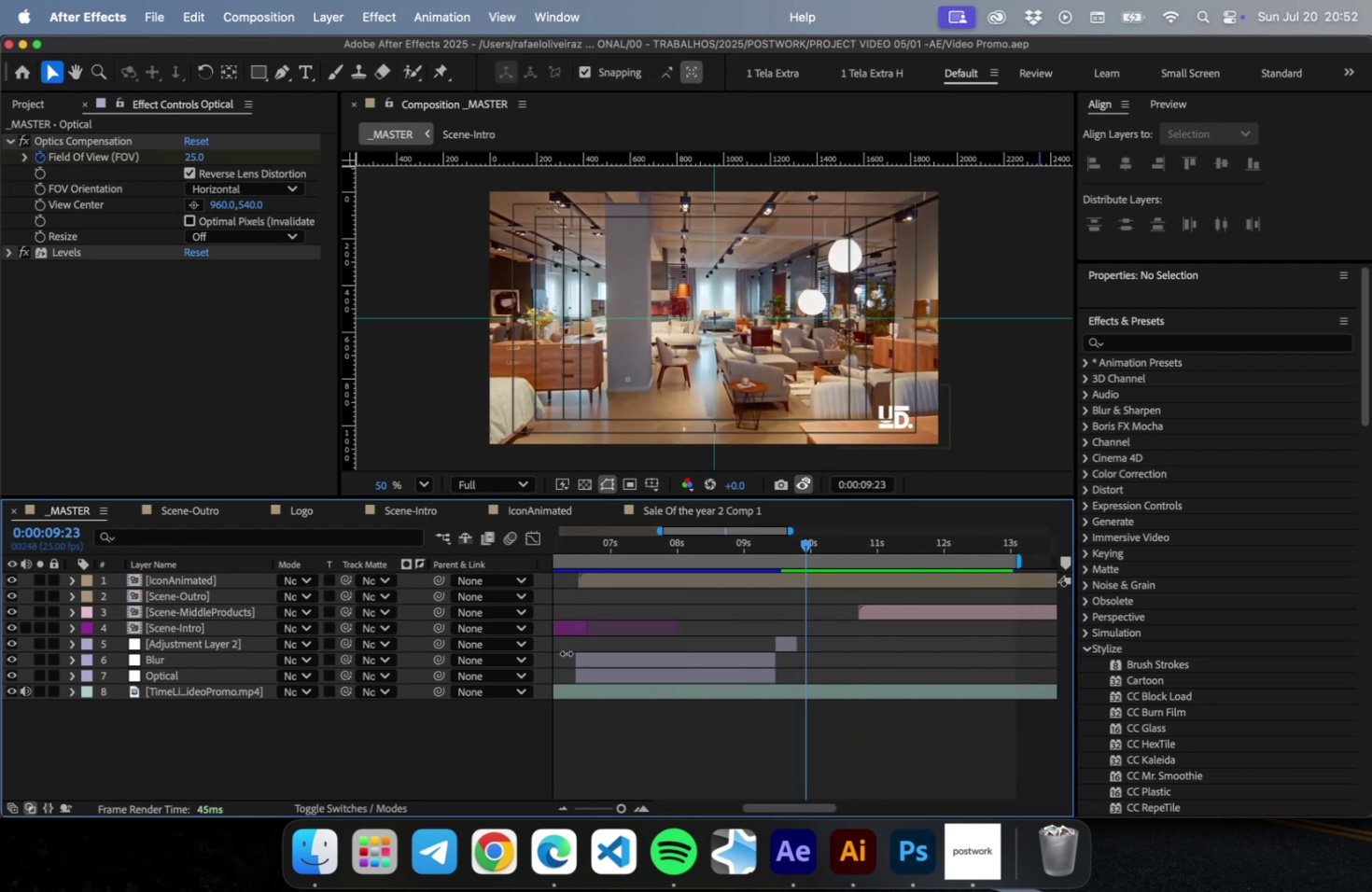 
key(Meta+S)
 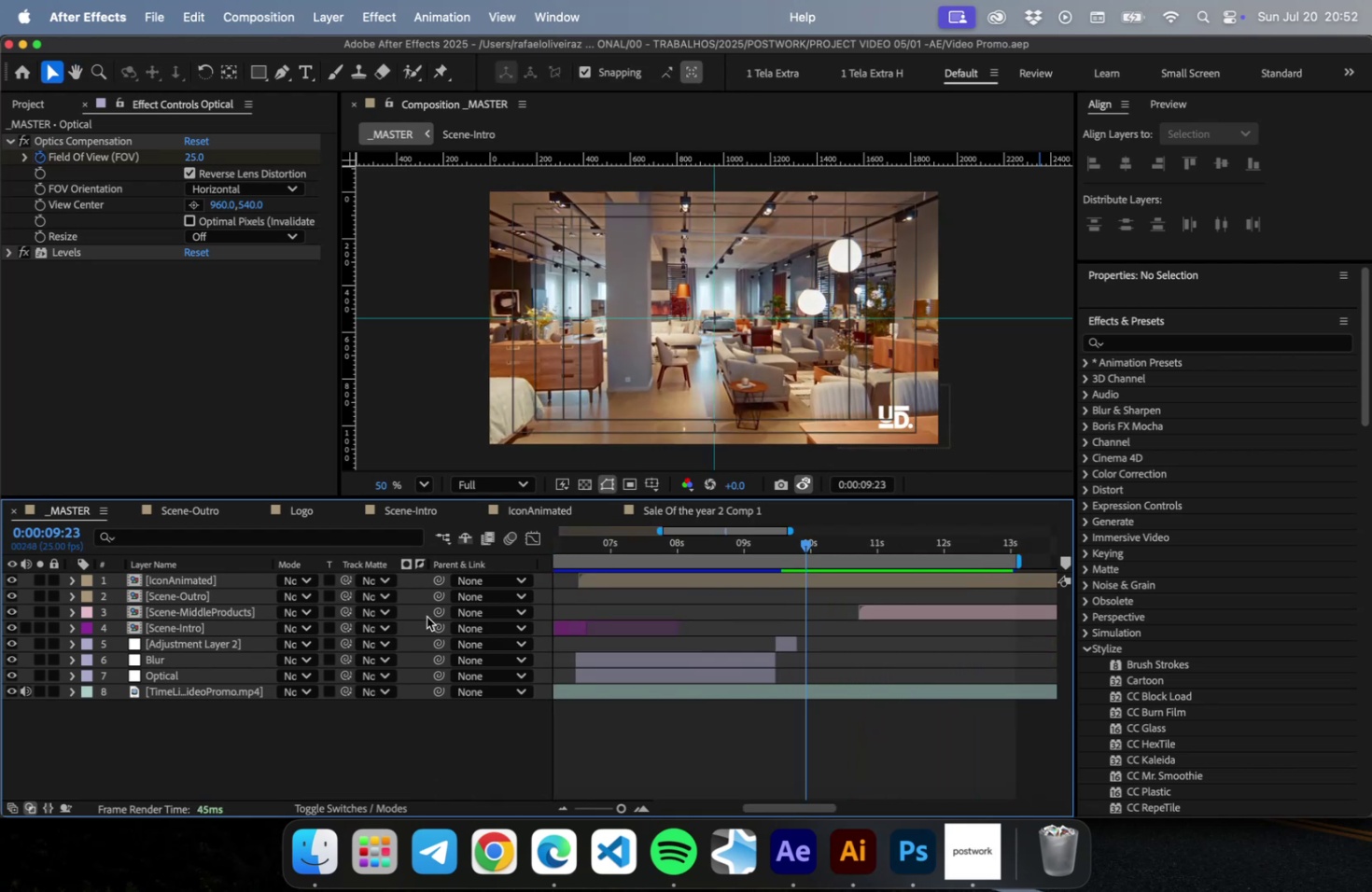 
key(Meta+S)
 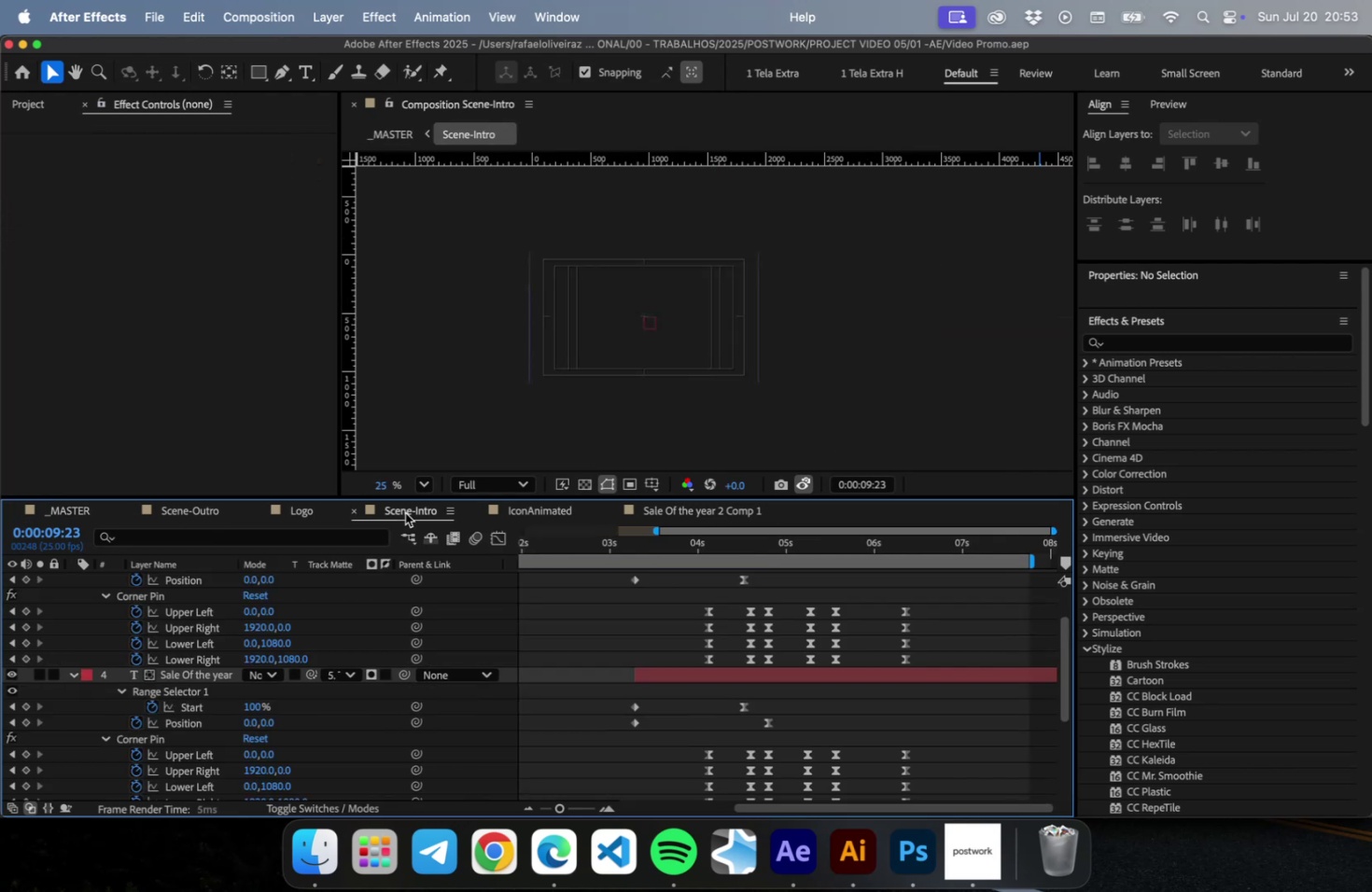 
key(Meta+CommandLeft)
 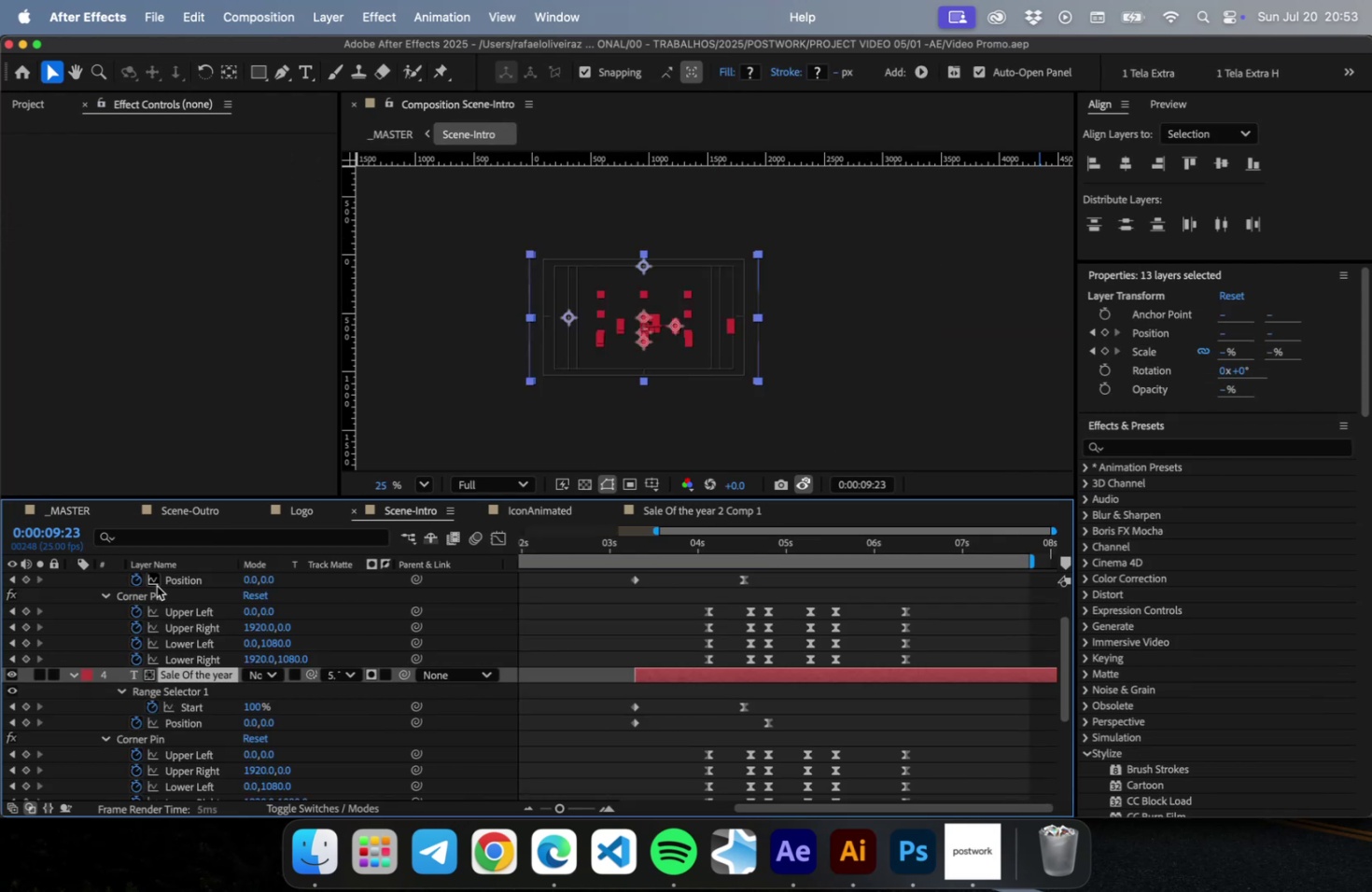 
key(Meta+A)
 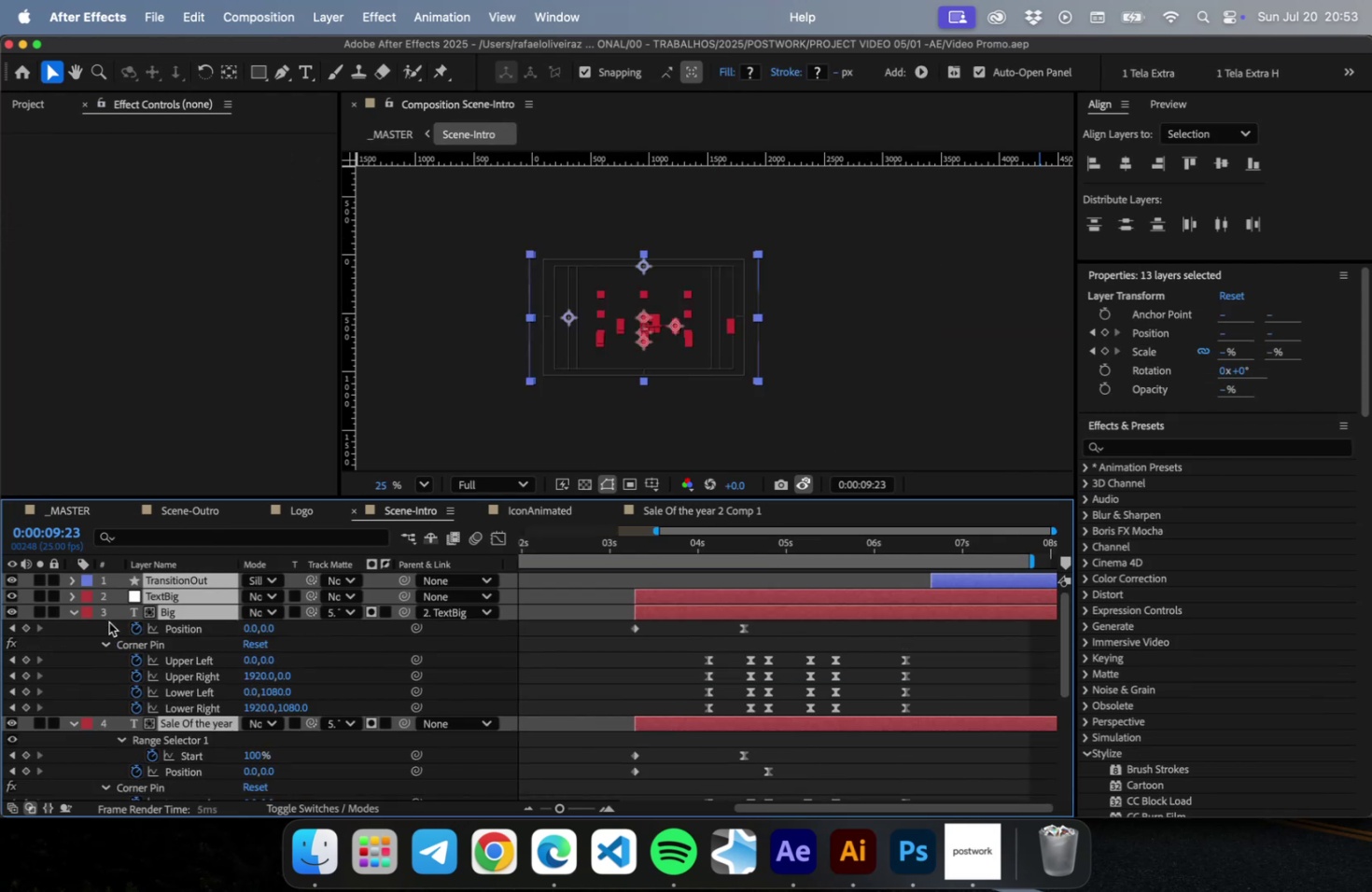 
scroll: coordinate [109, 621], scroll_direction: up, amount: 17.0
 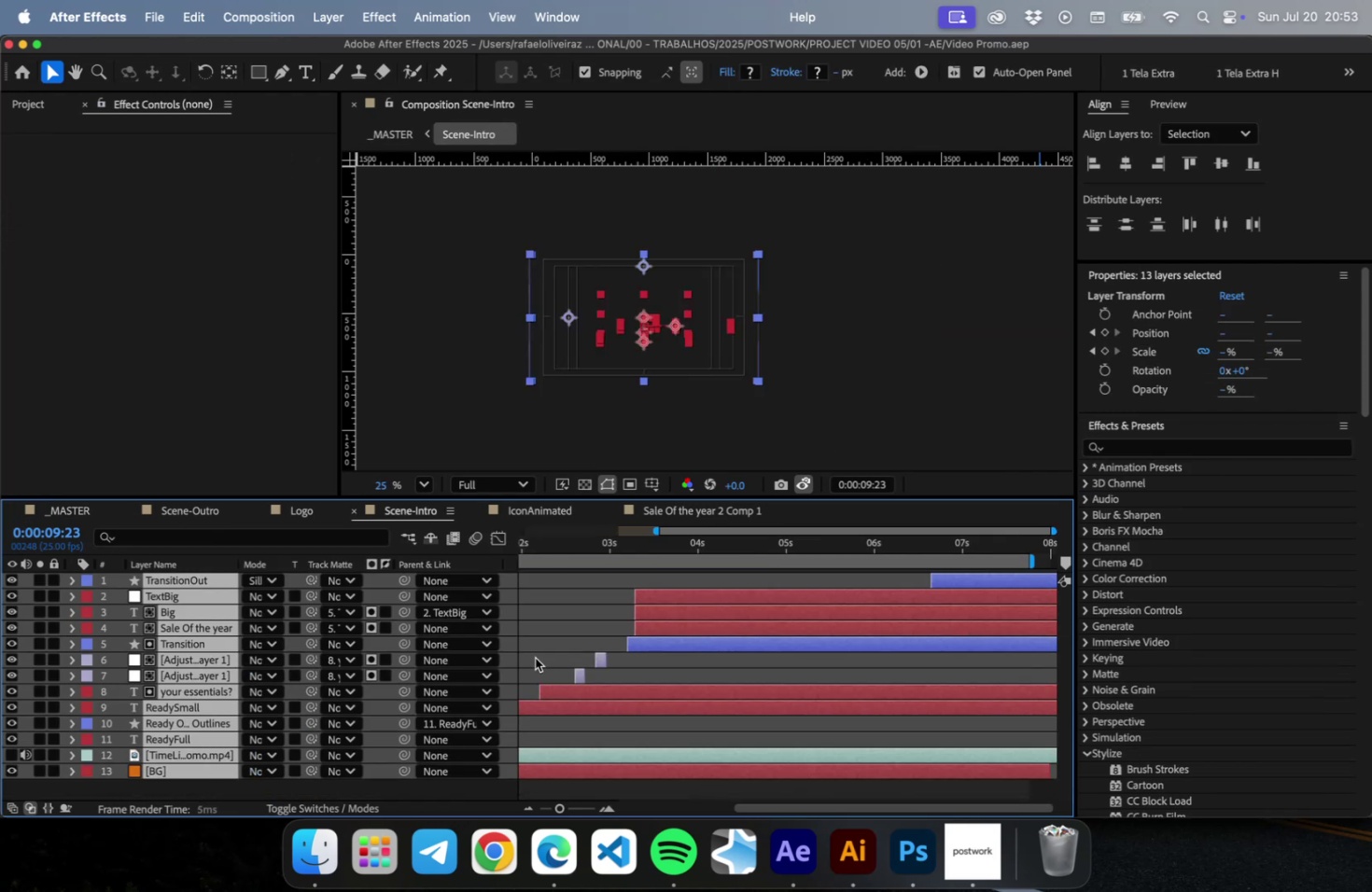 
left_click([567, 633])
 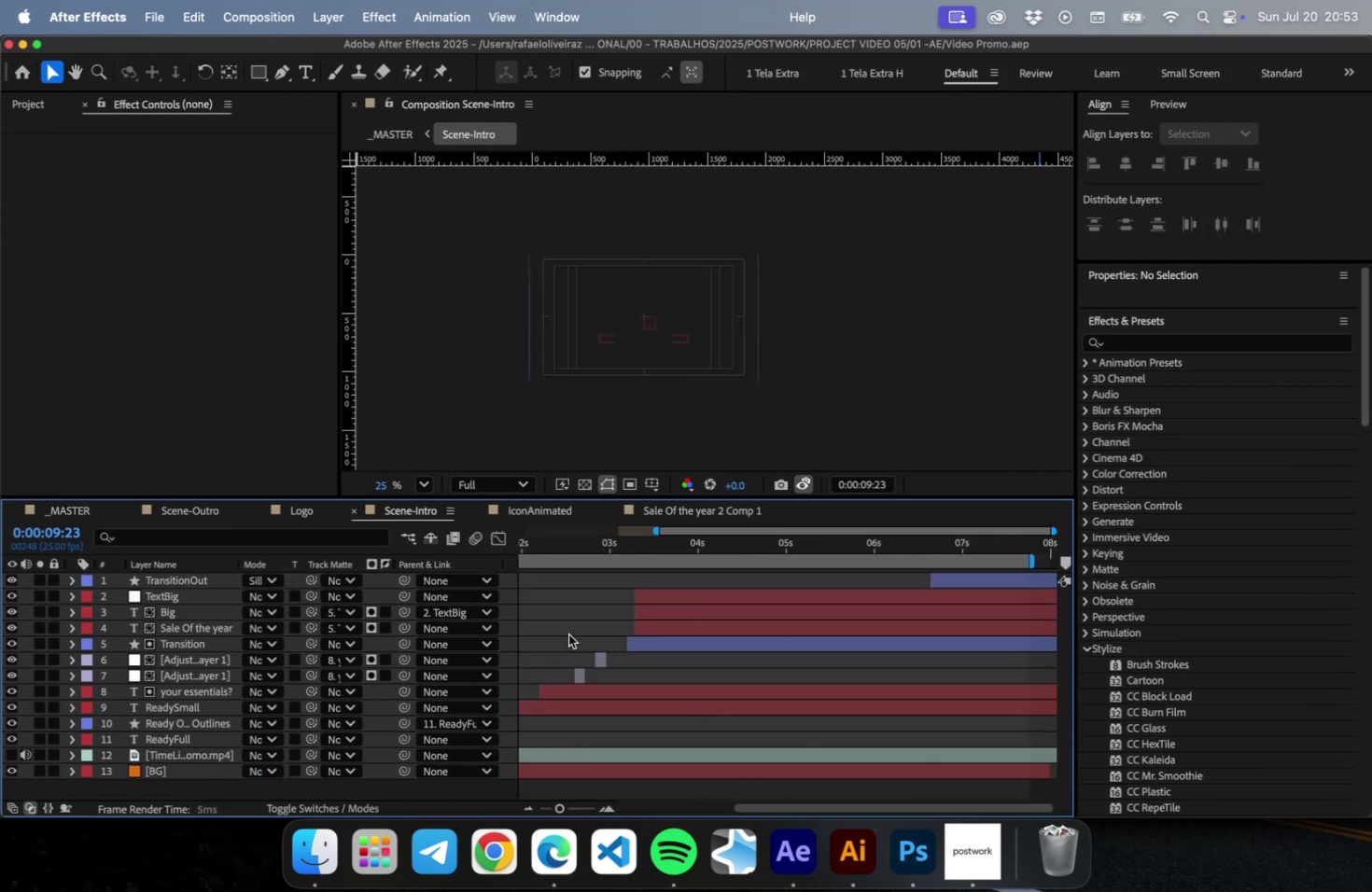 
key(Meta+CommandLeft)
 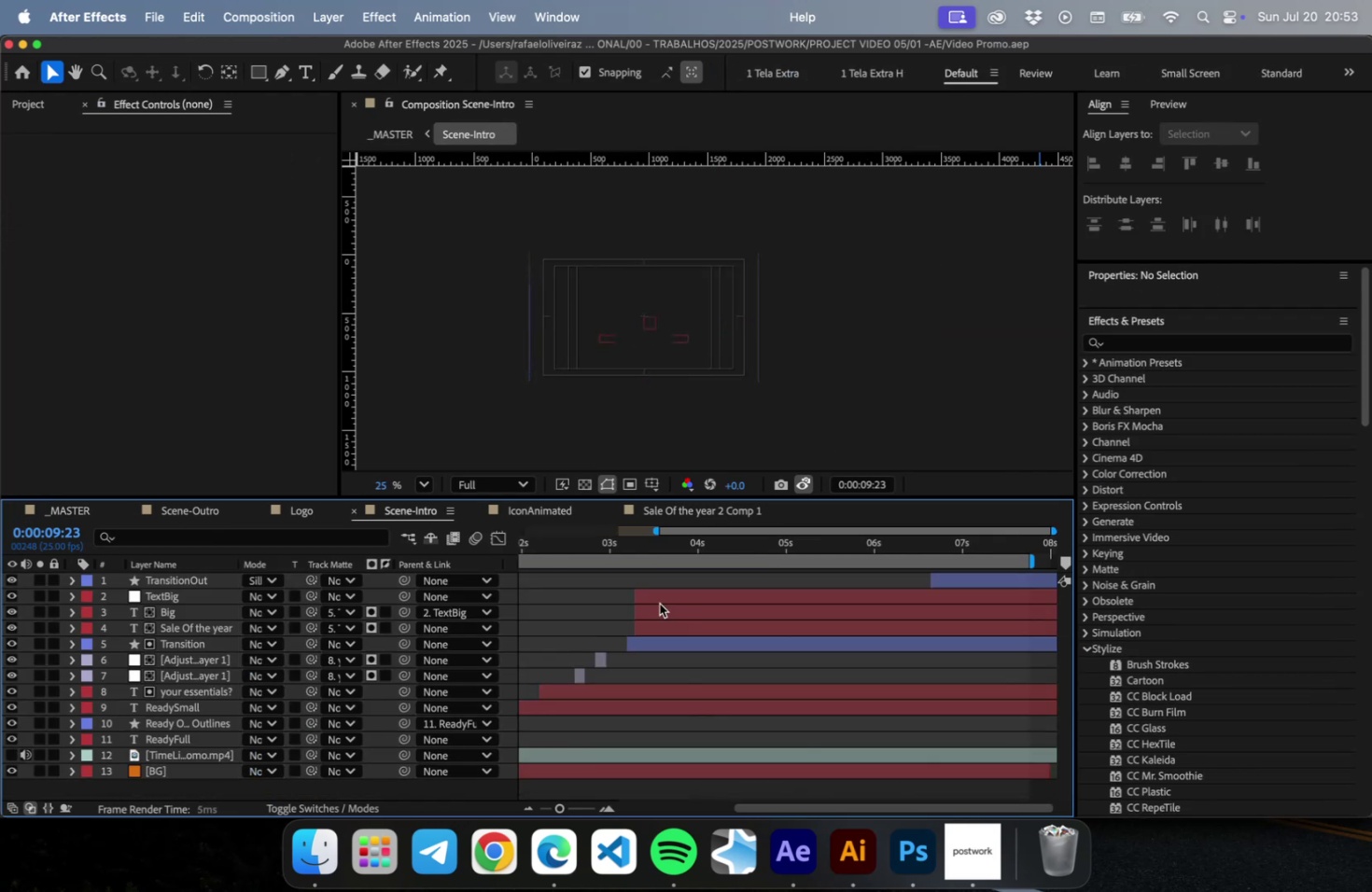 
key(Meta+S)
 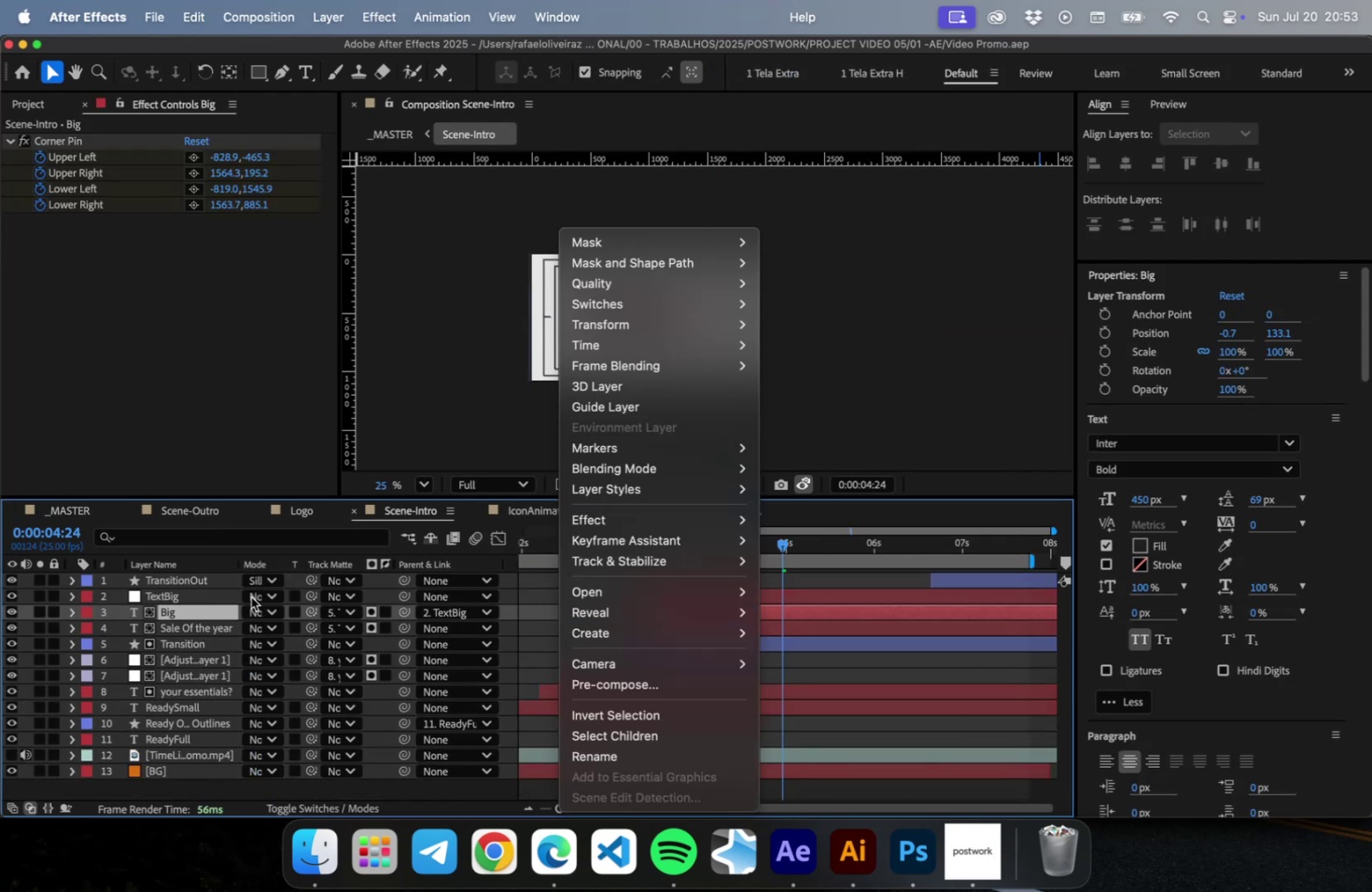 
left_click([346, 787])
 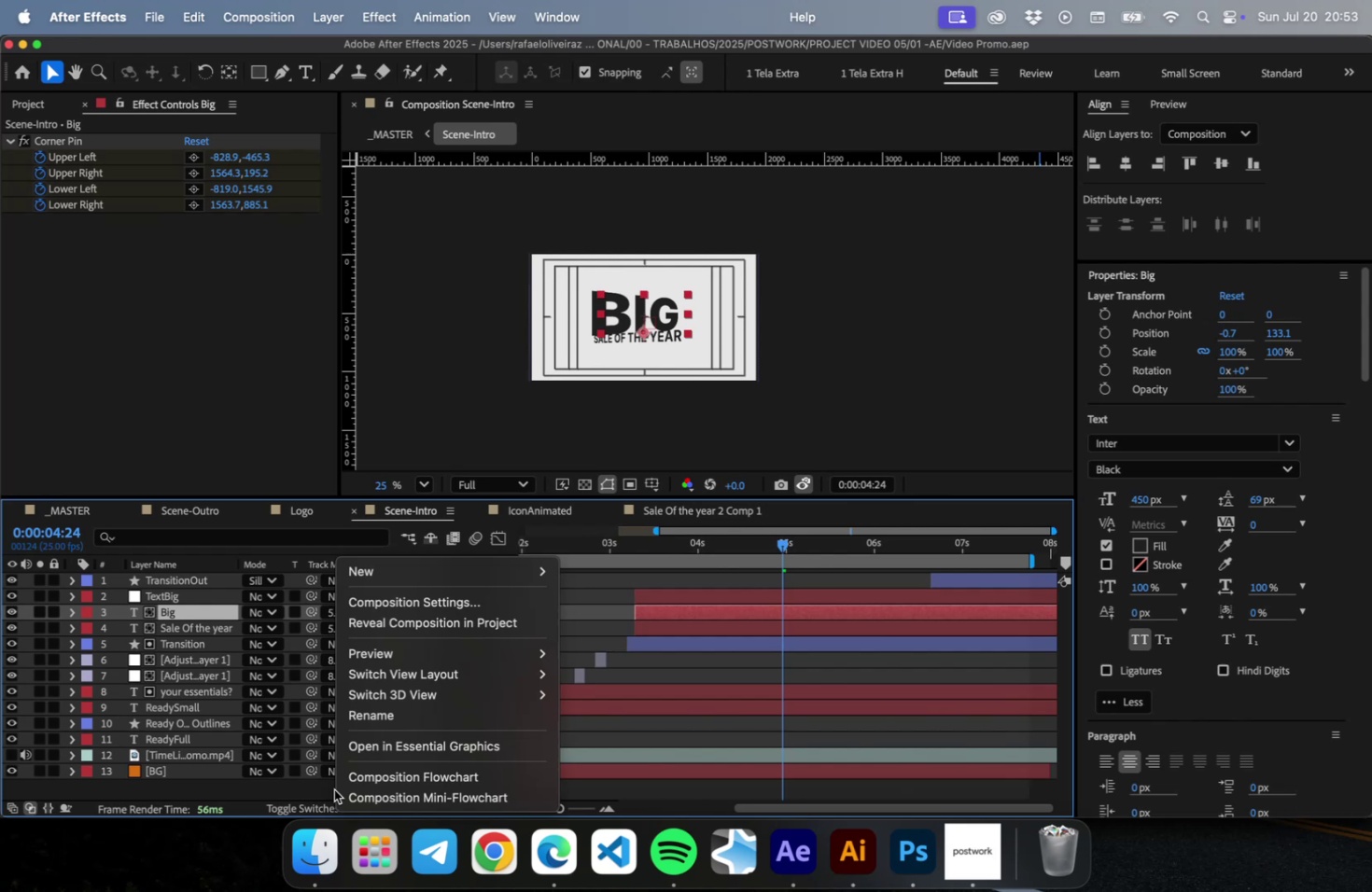 
right_click([334, 788])
 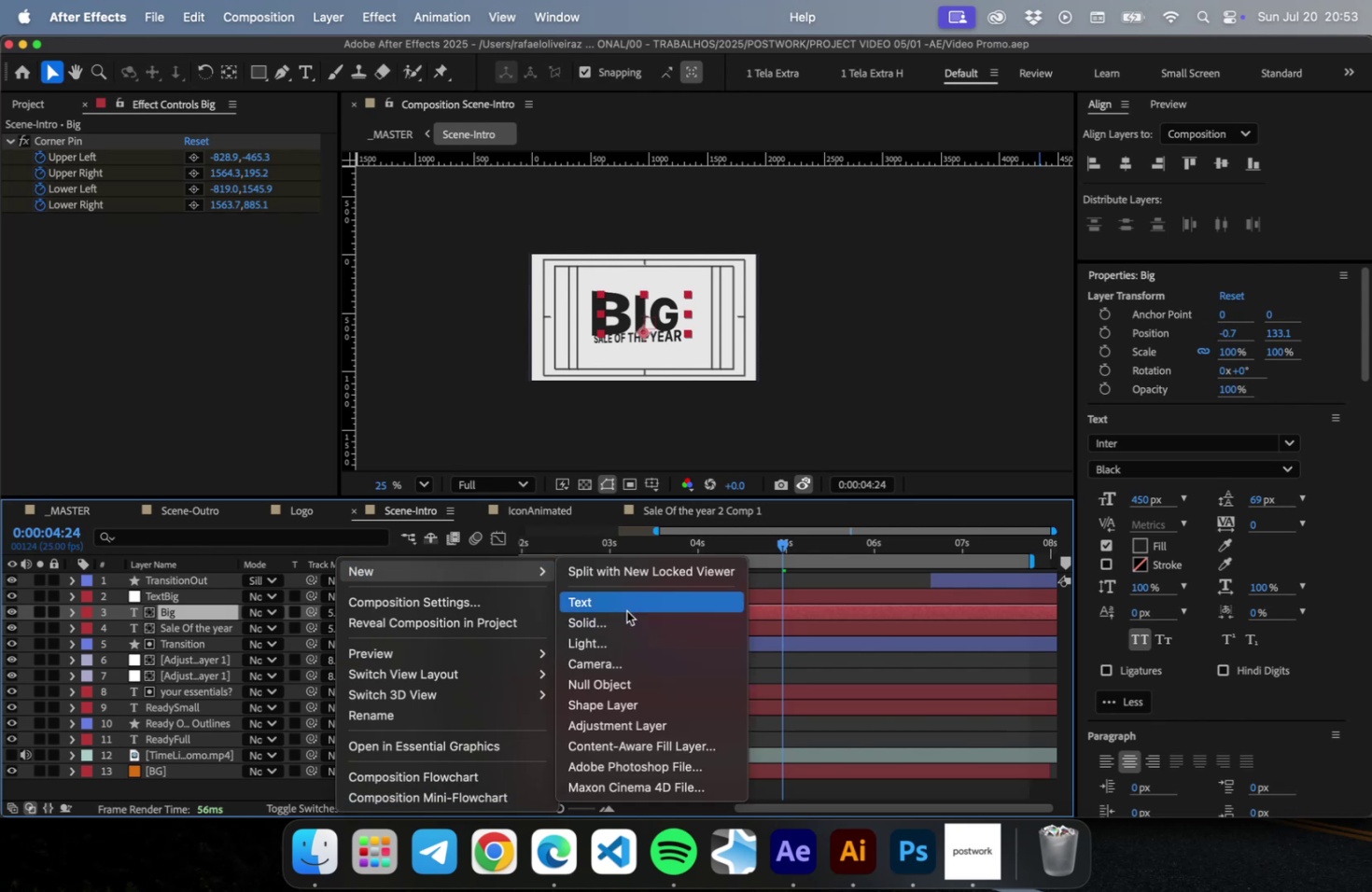 
left_click([625, 609])
 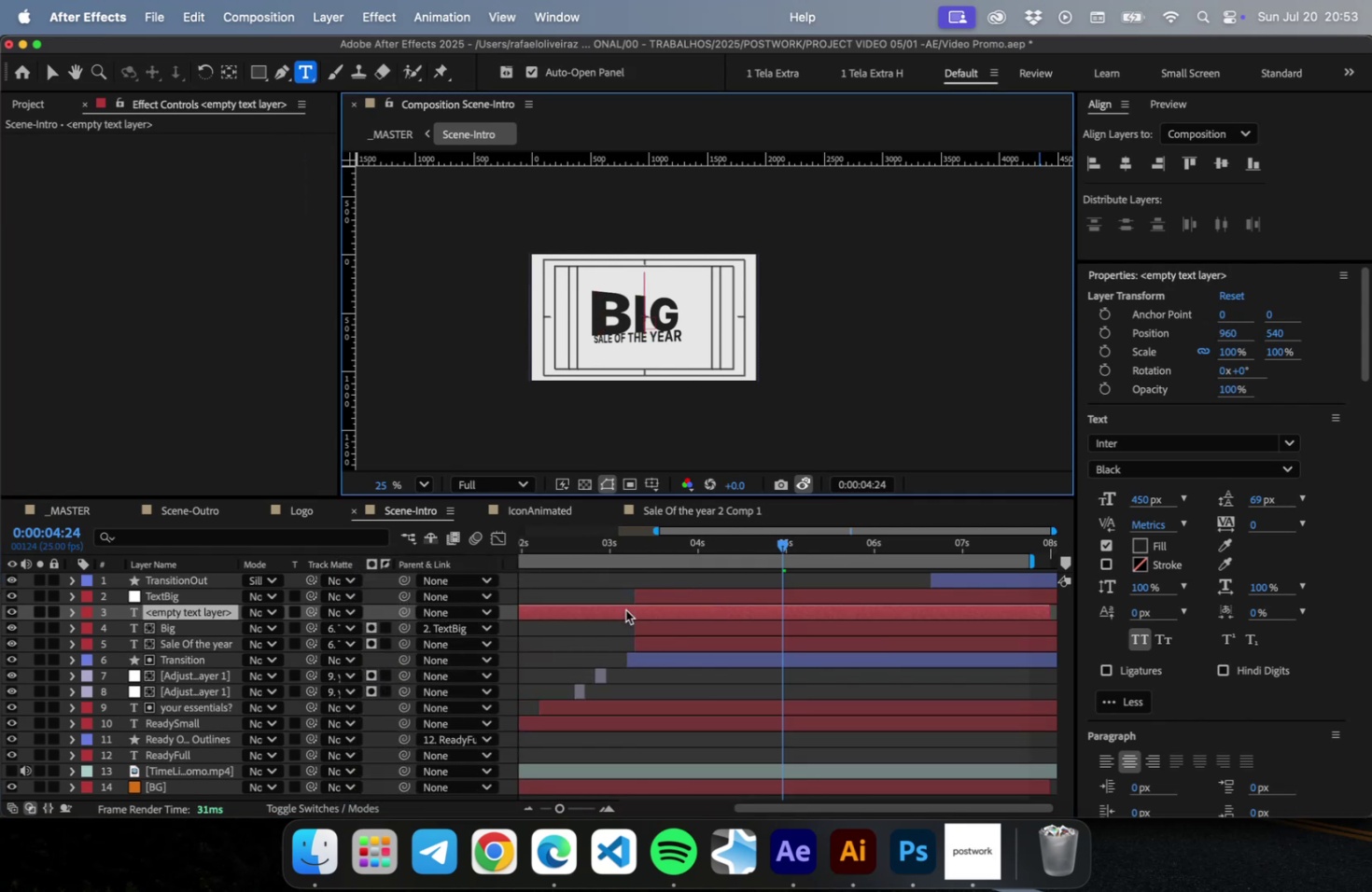 
type(big sale of the year)
 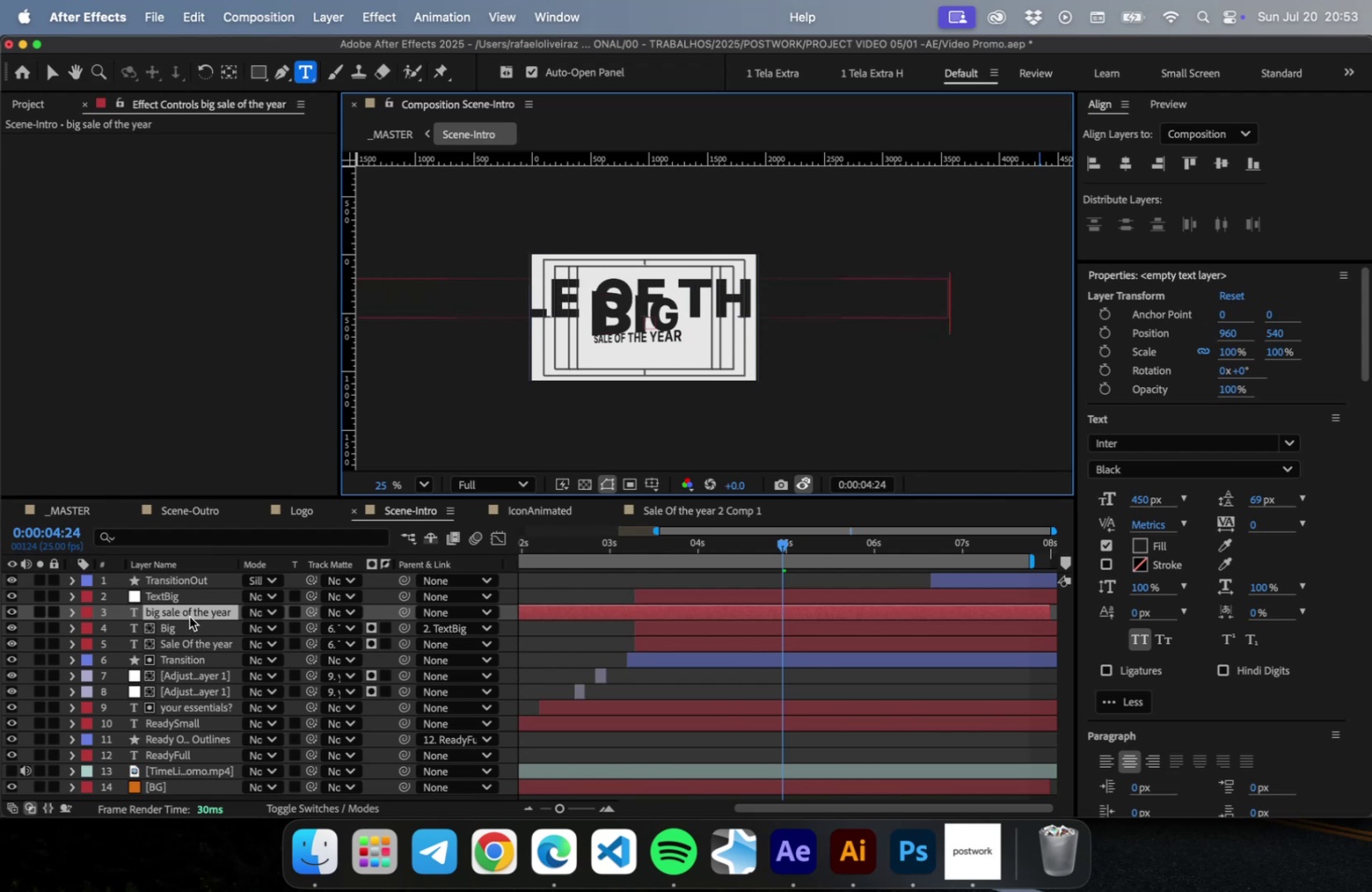 
key(Meta+CommandLeft)
 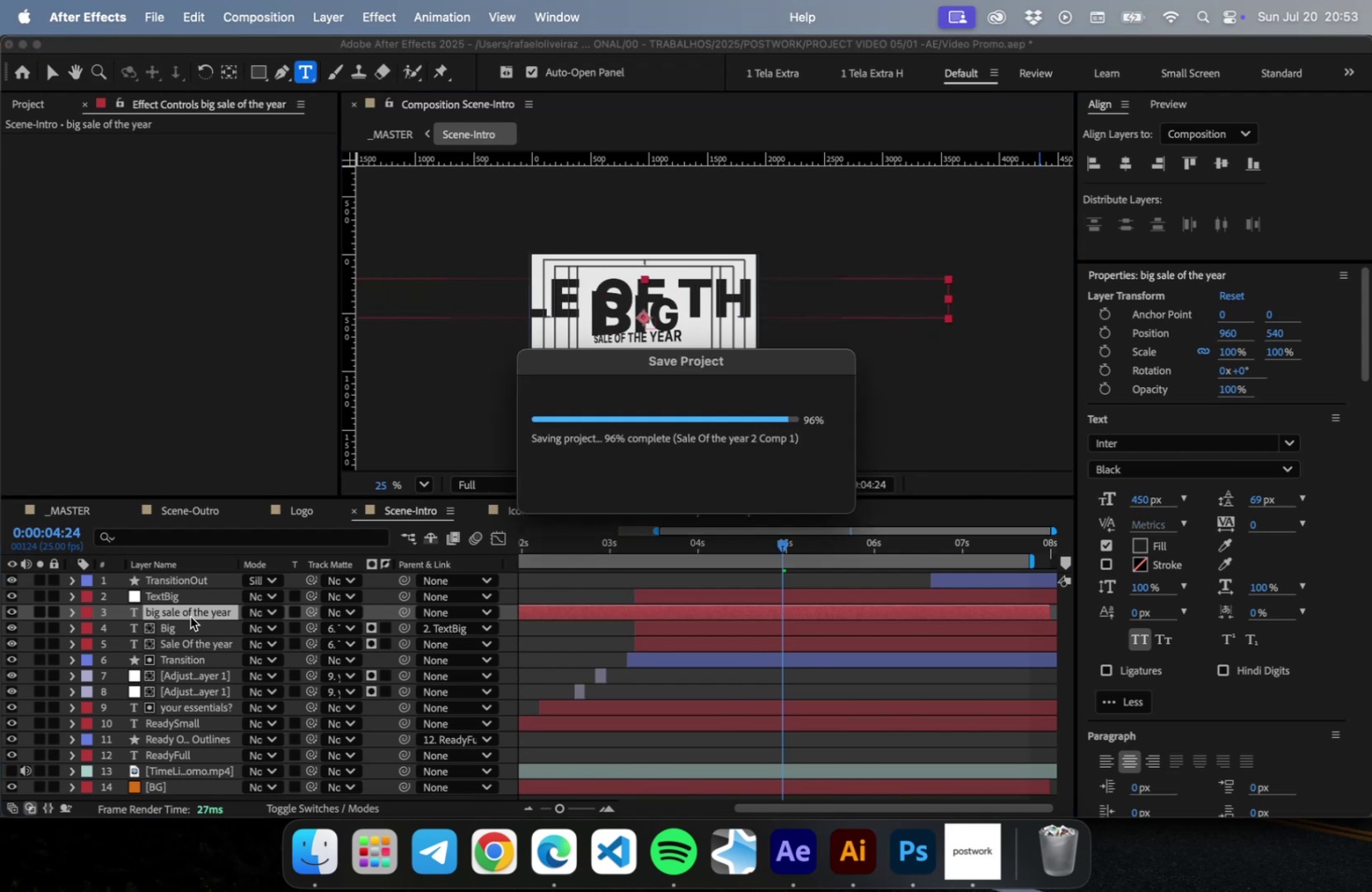 
key(Meta+S)
 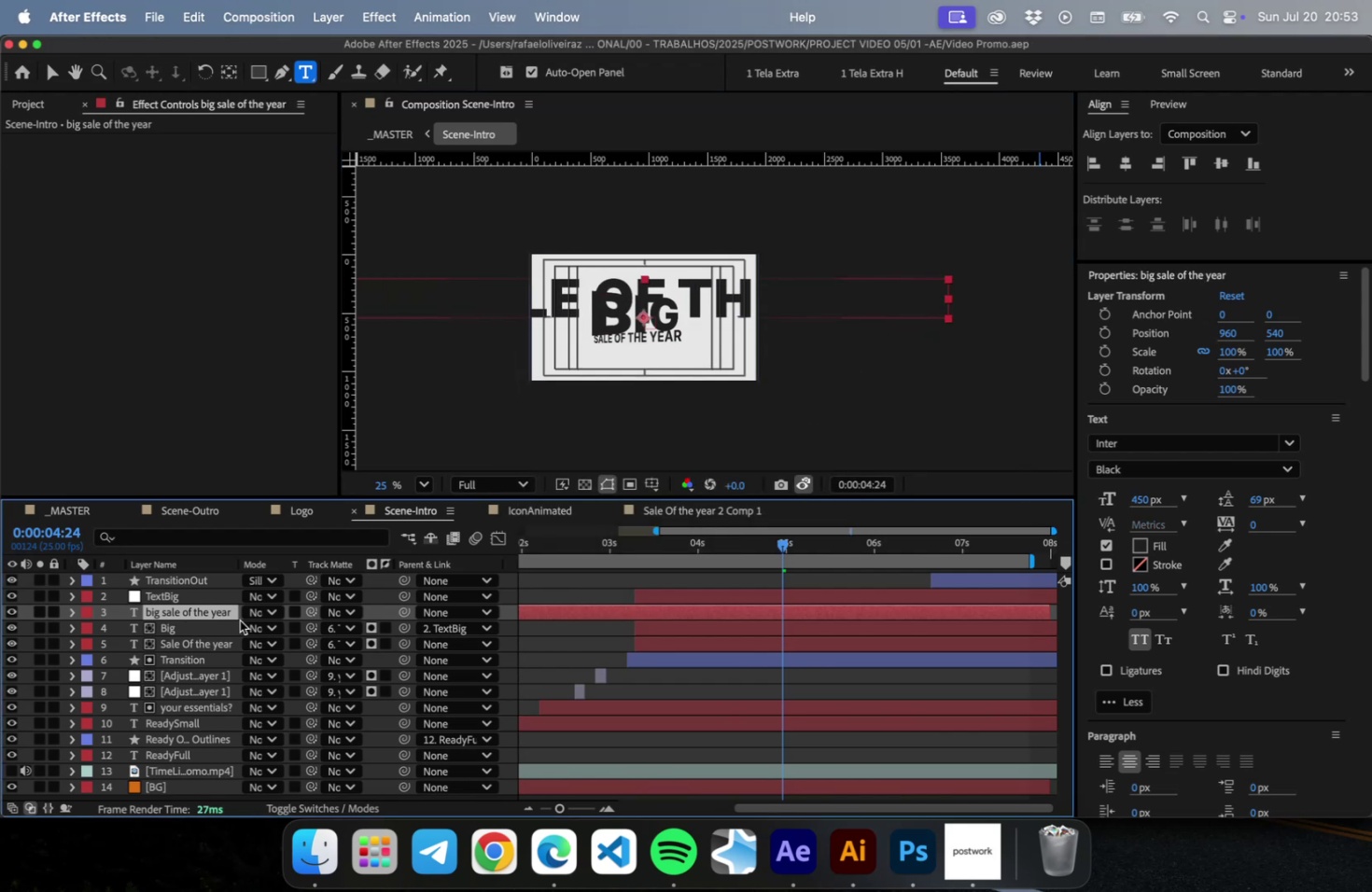 
key(S)
 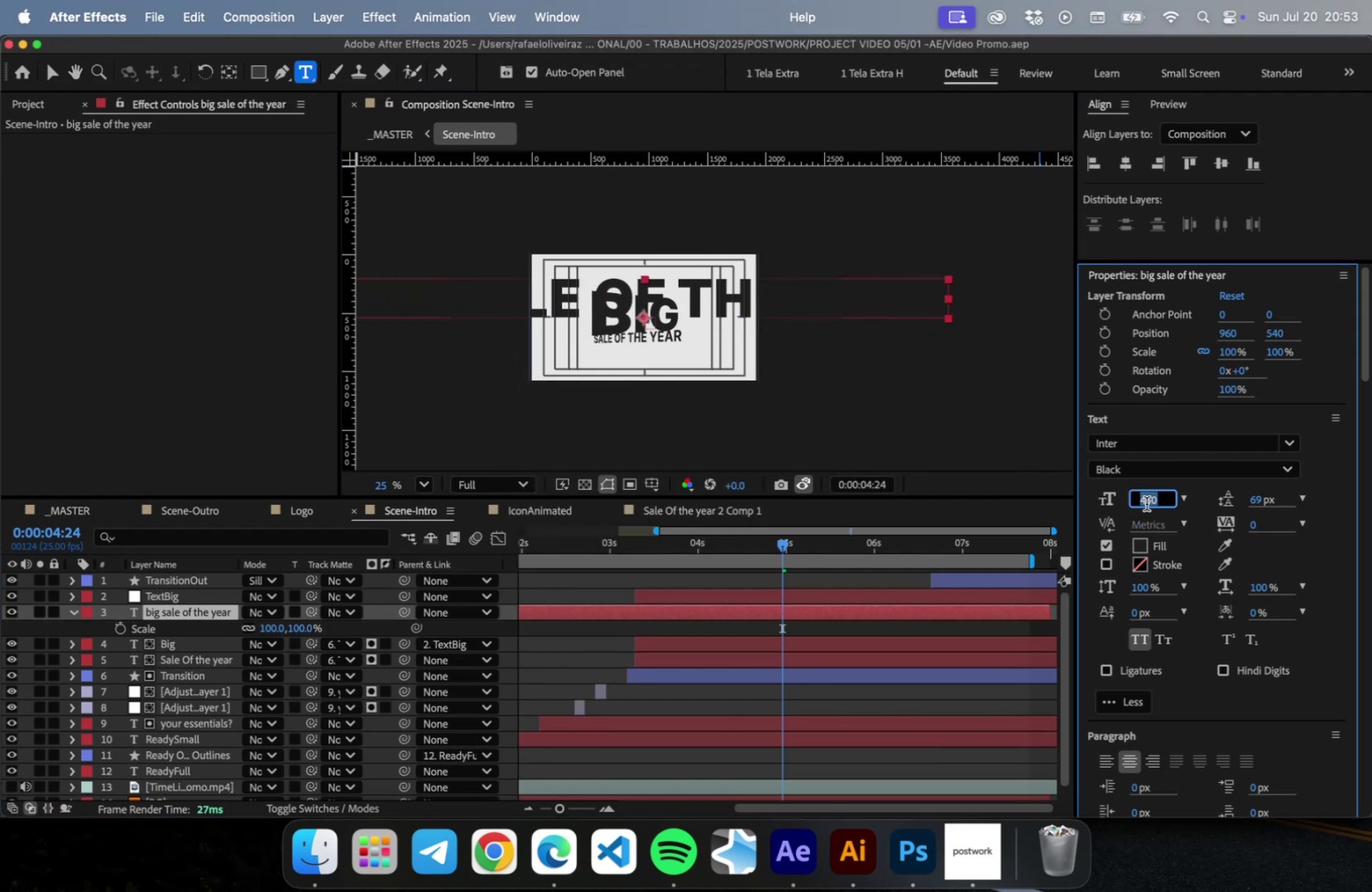 
type(50)
 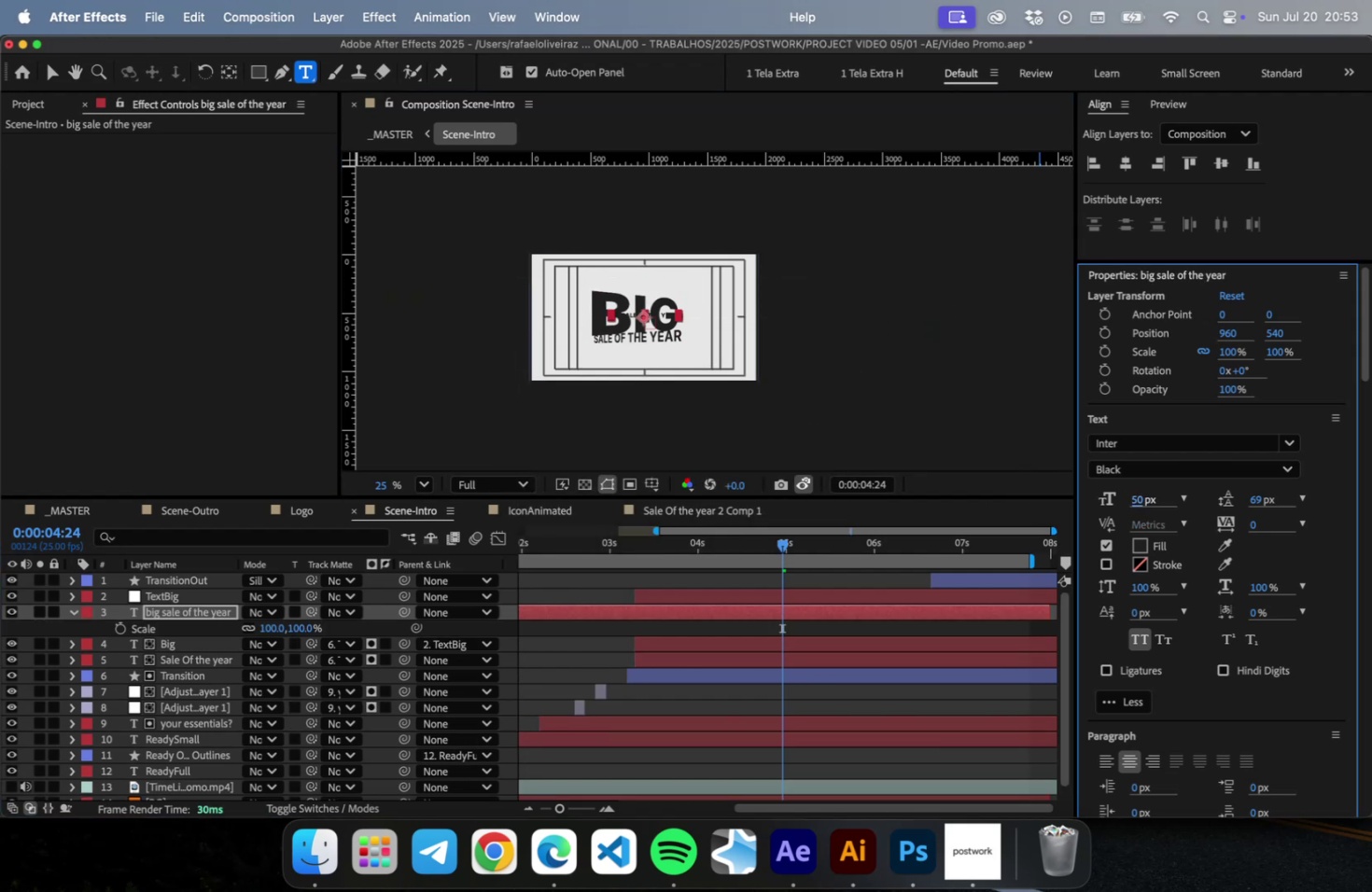 
key(Enter)
 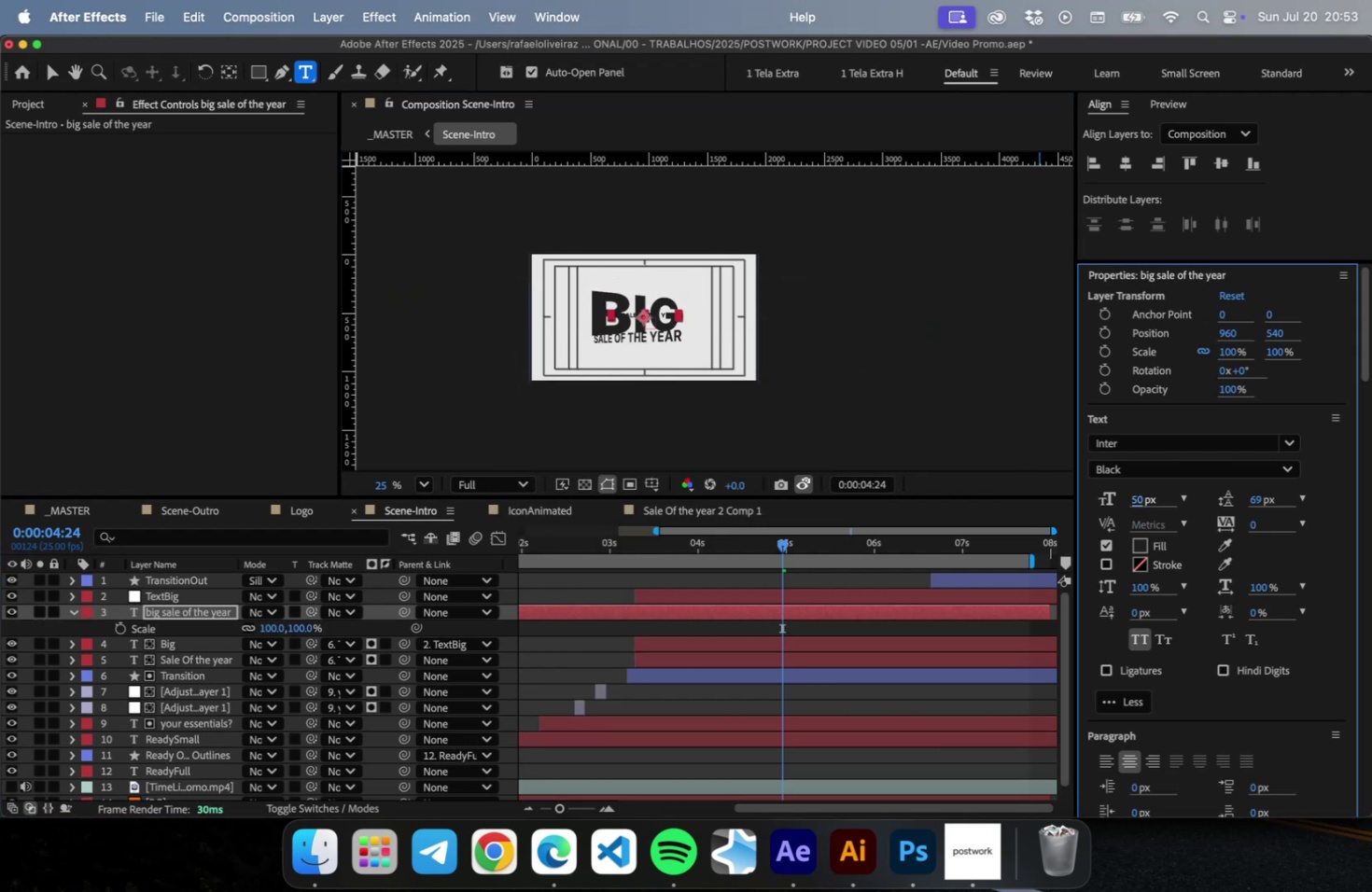 
key(Meta+CommandLeft)
 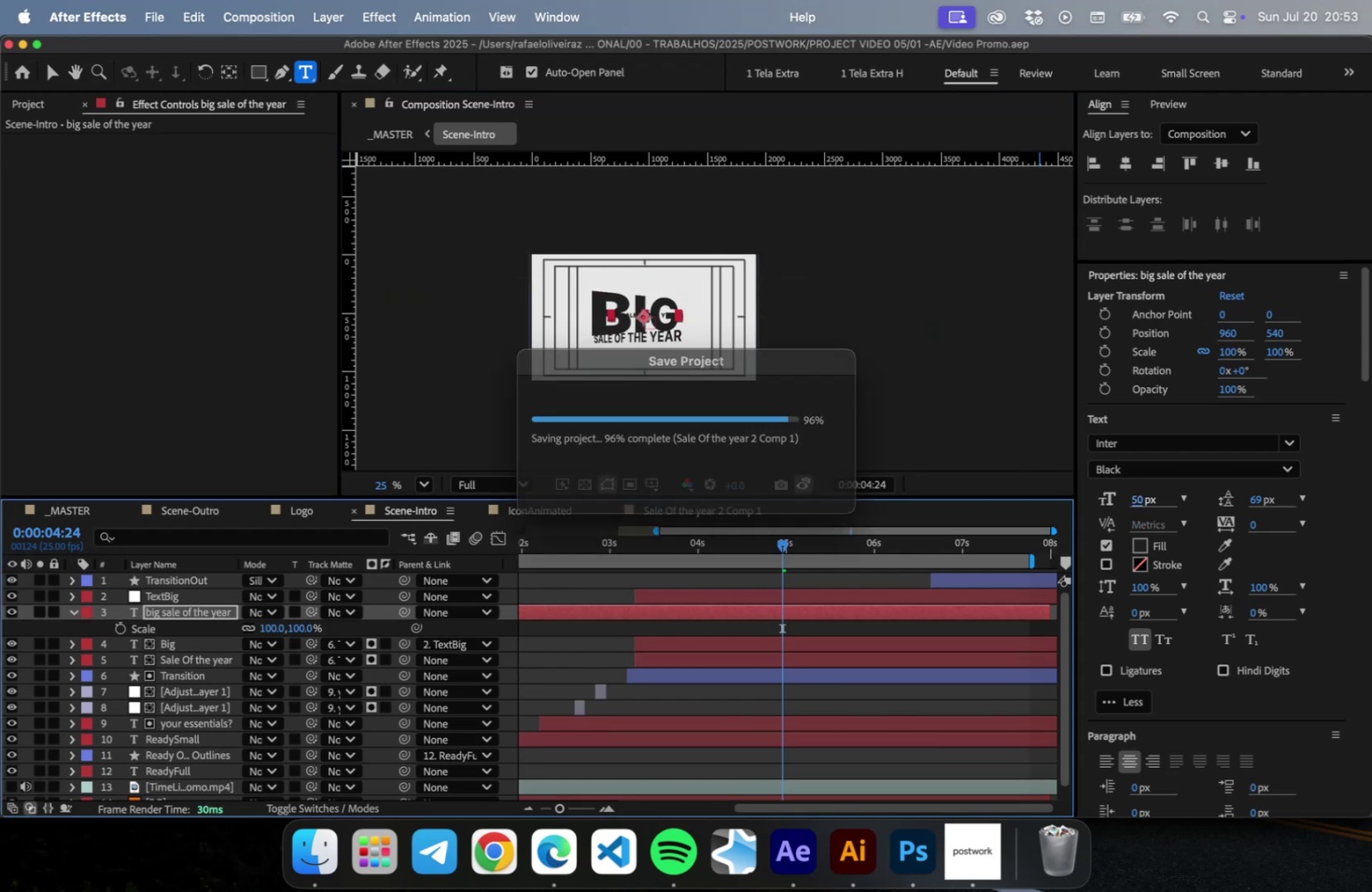 
key(Meta+S)
 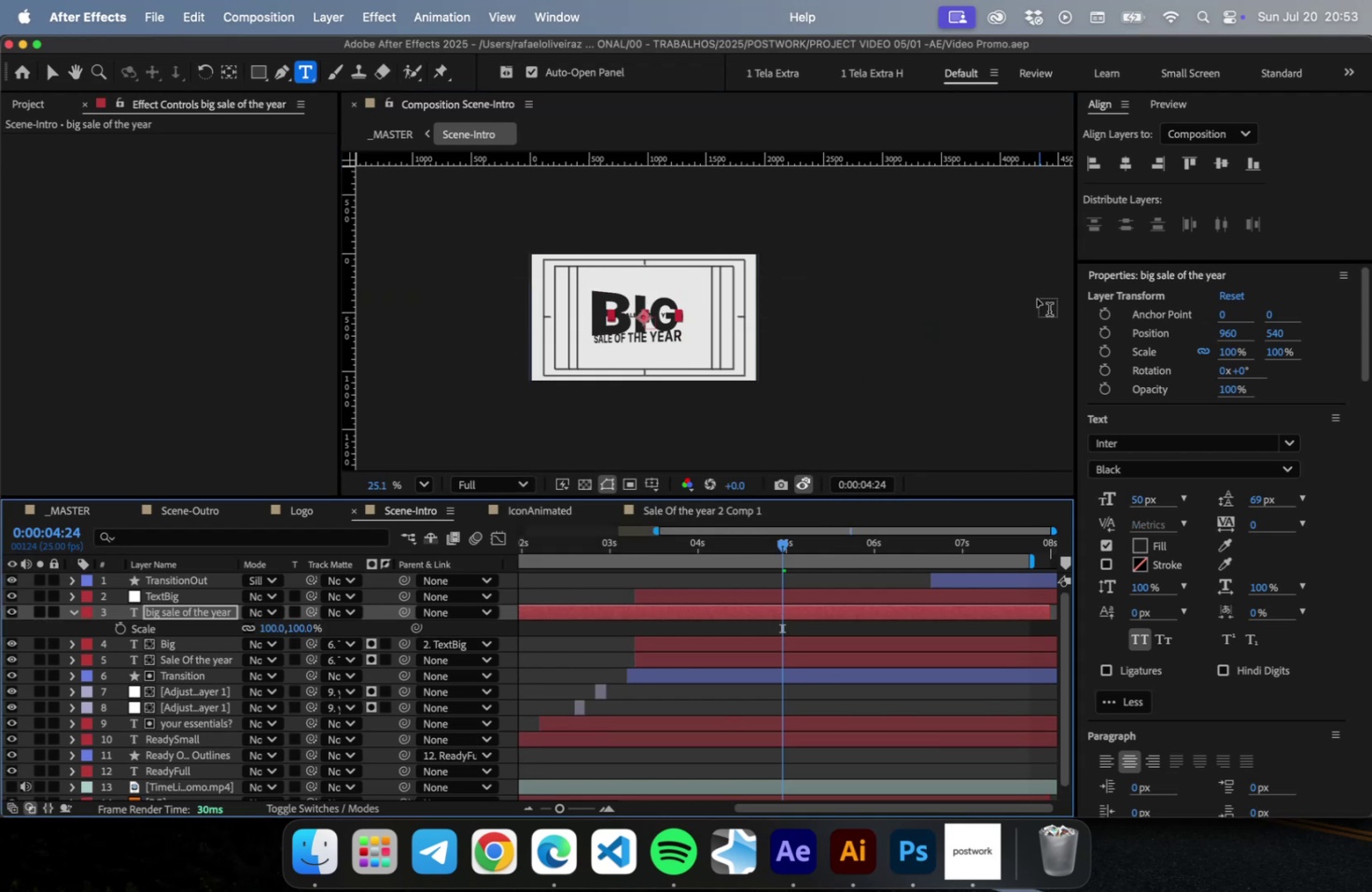 
scroll: coordinate [966, 328], scroll_direction: up, amount: 22.0
 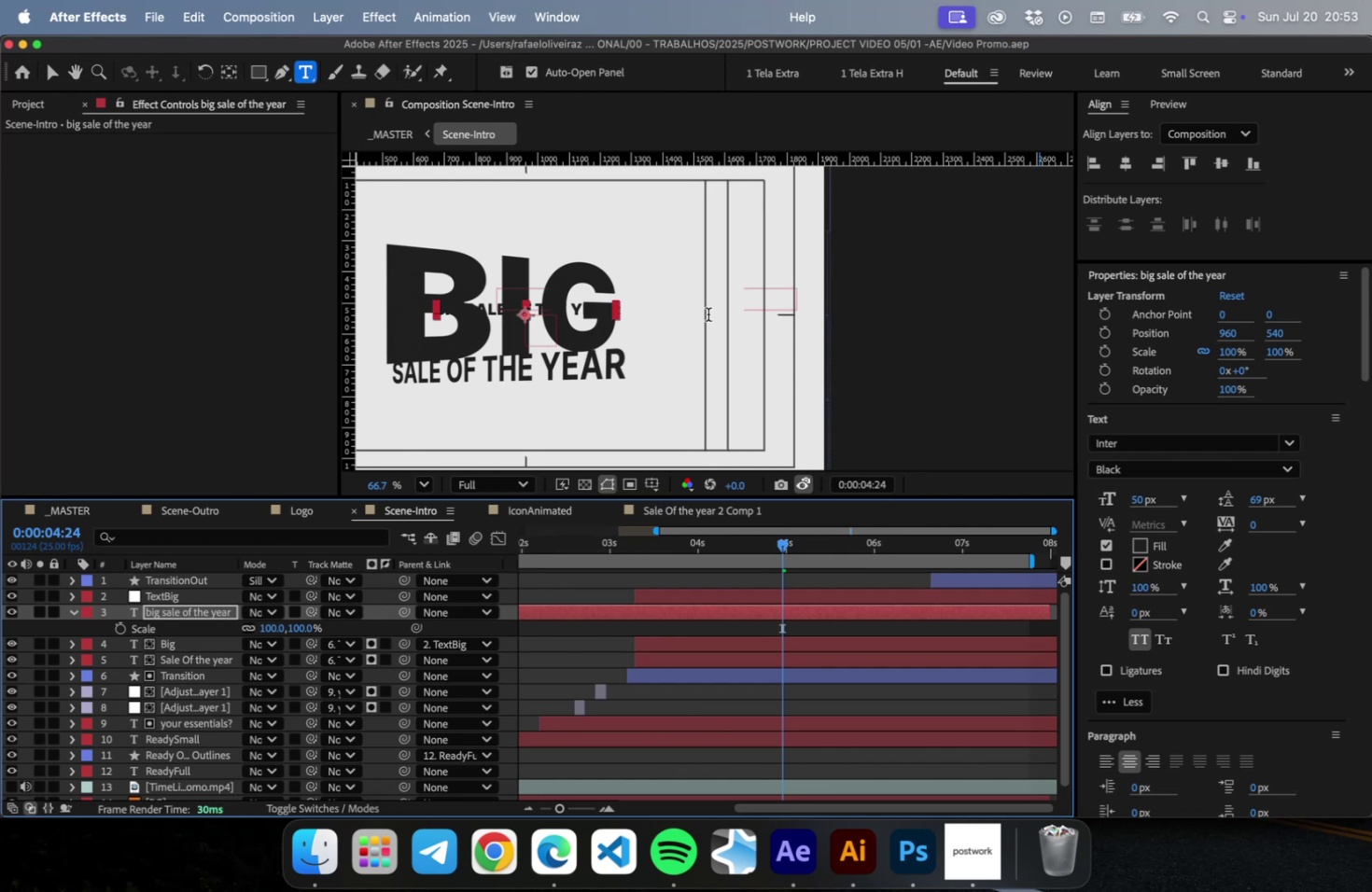 
key(V)
 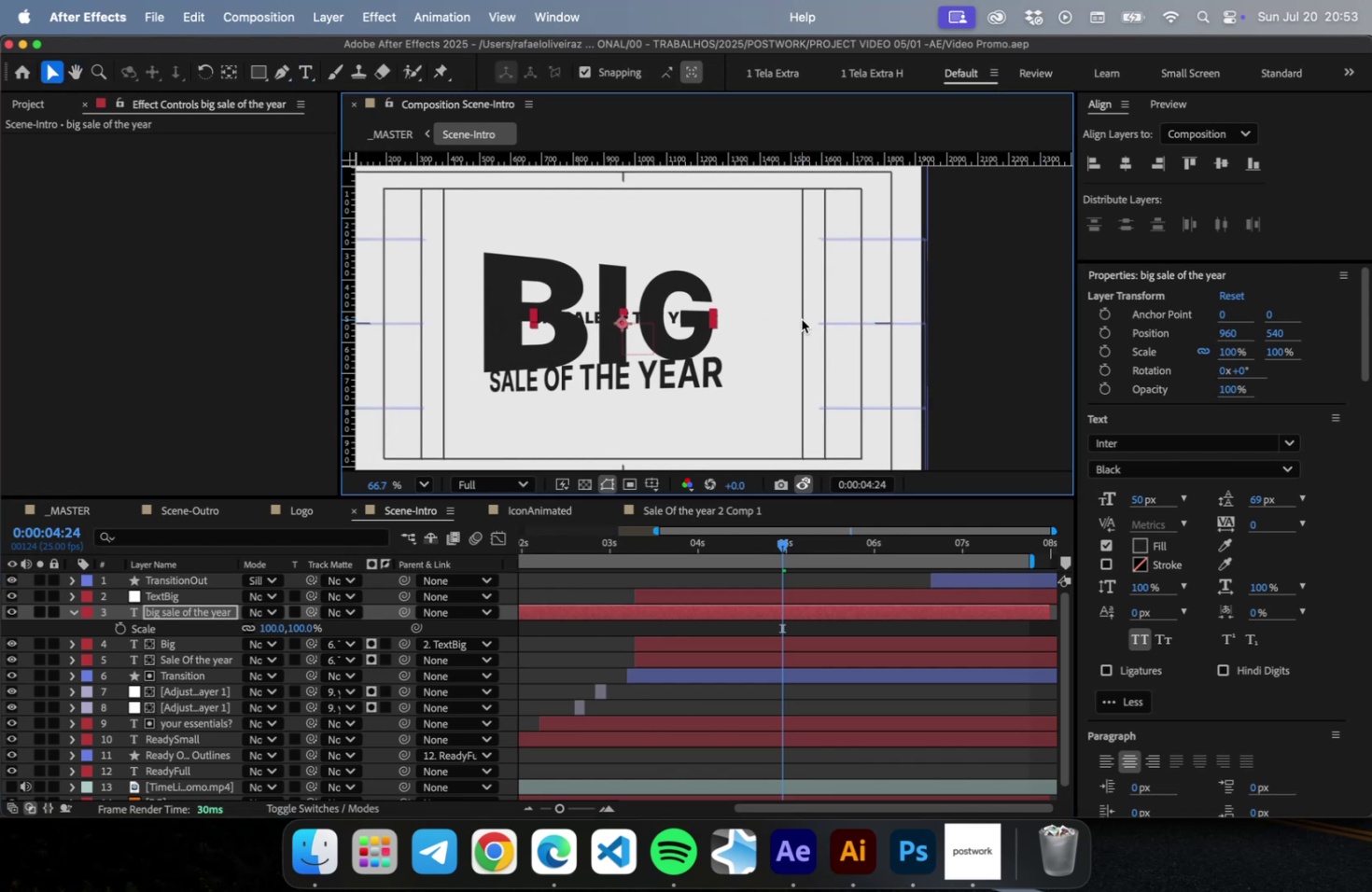 
key(Shift+PageDown)
 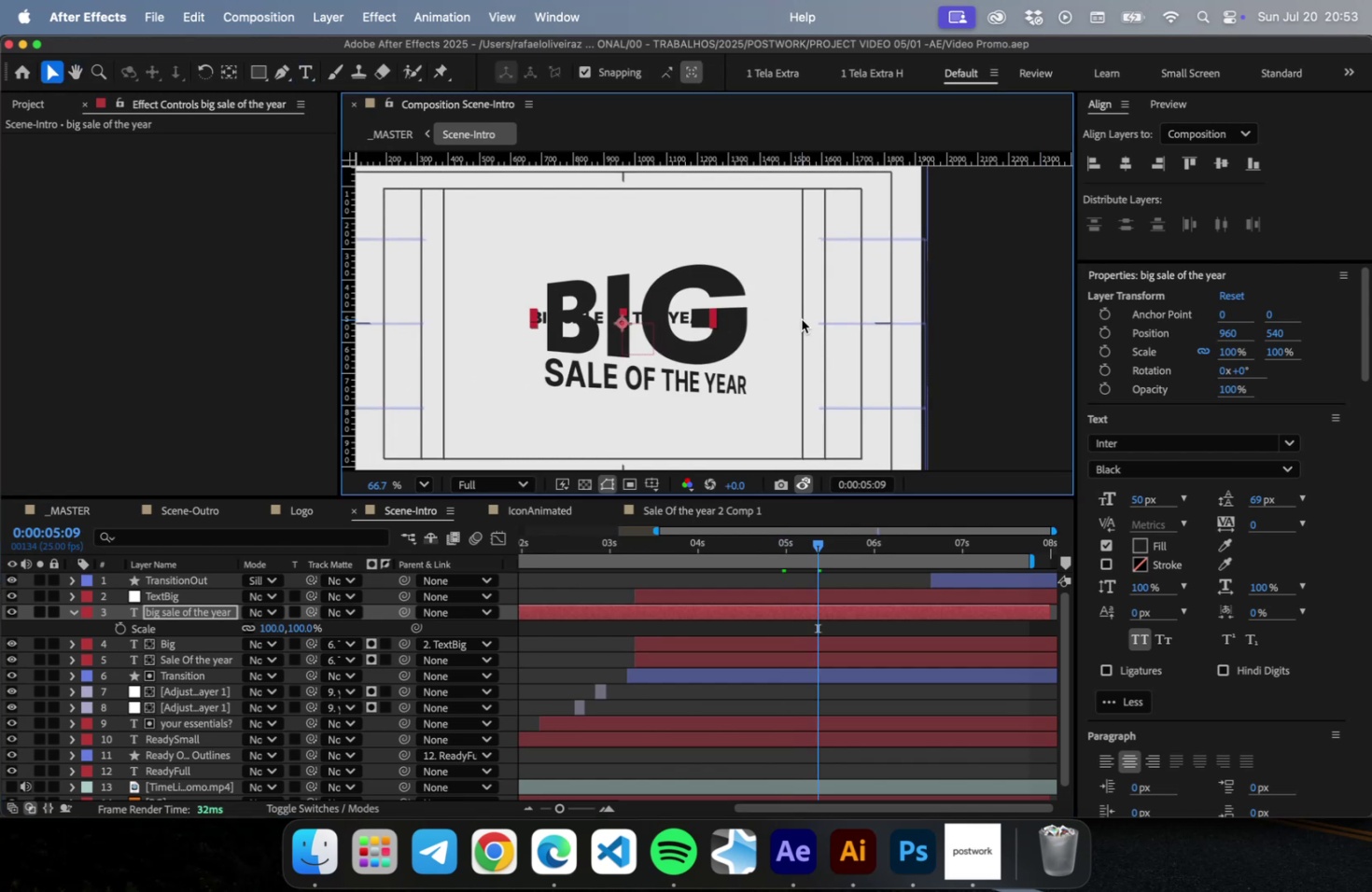 
key(Shift+ArrowUp)
 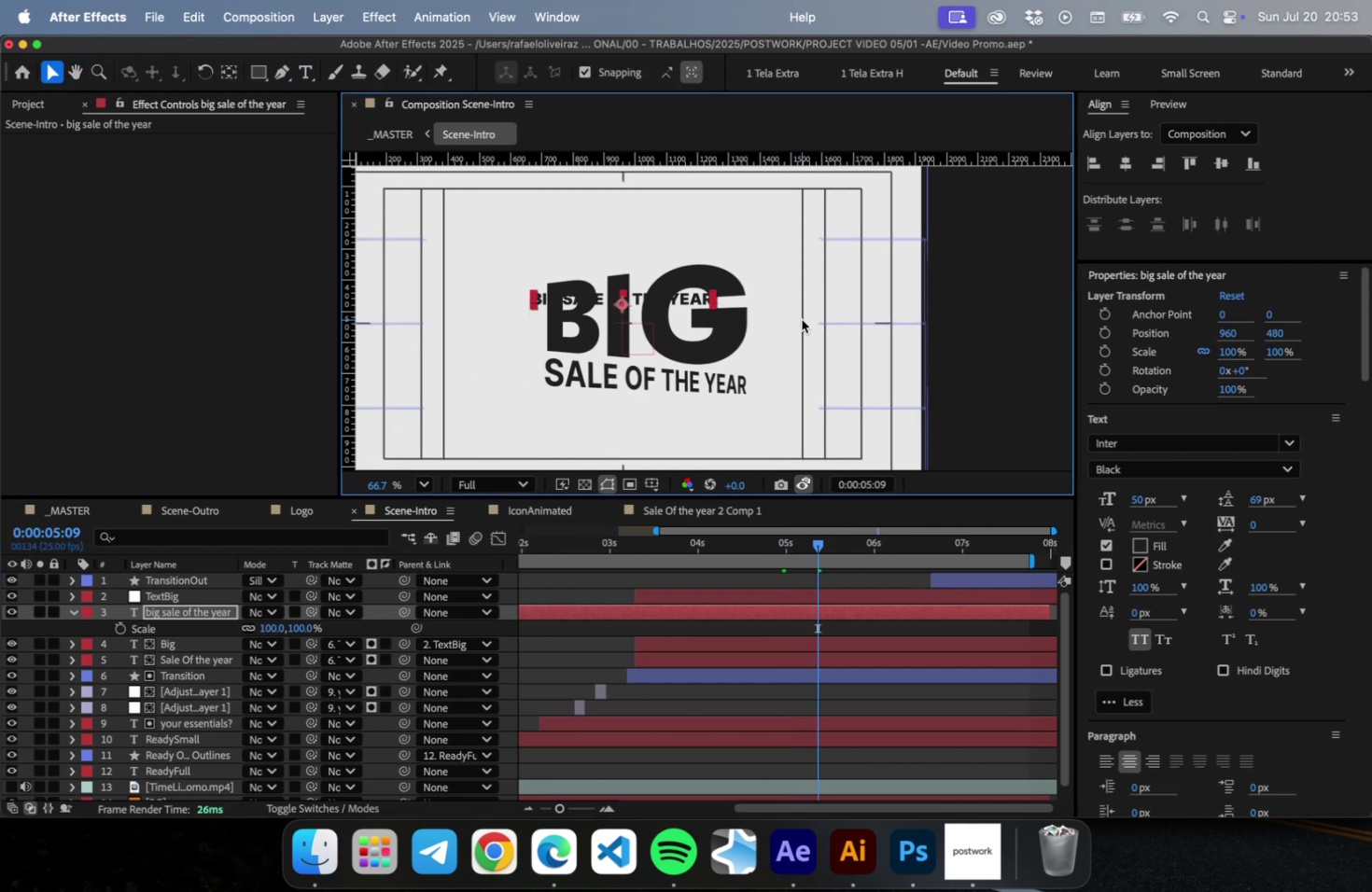 
key(Shift+ArrowUp)
 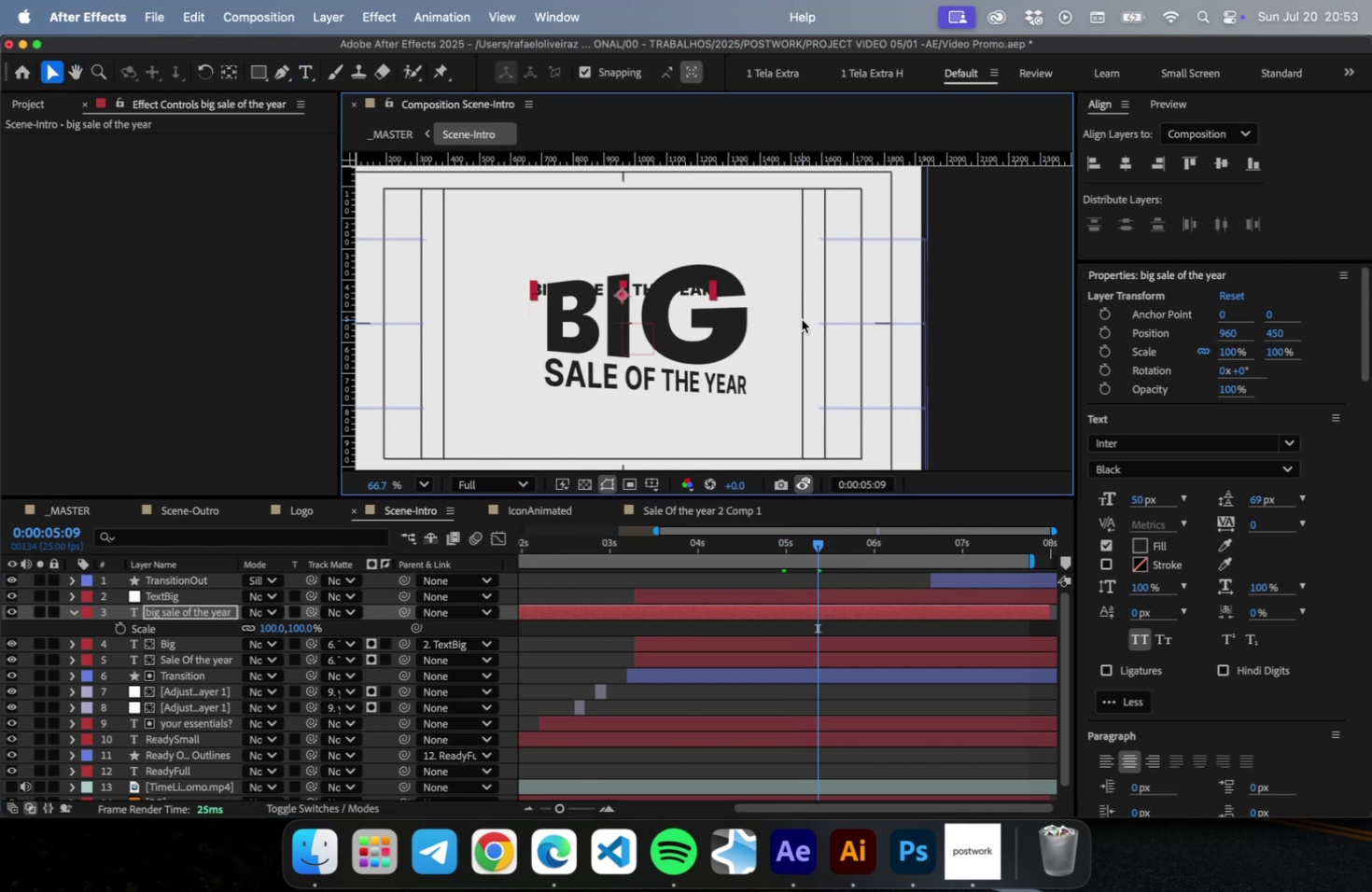 
hold_key(key=ArrowUp, duration=1.07)
 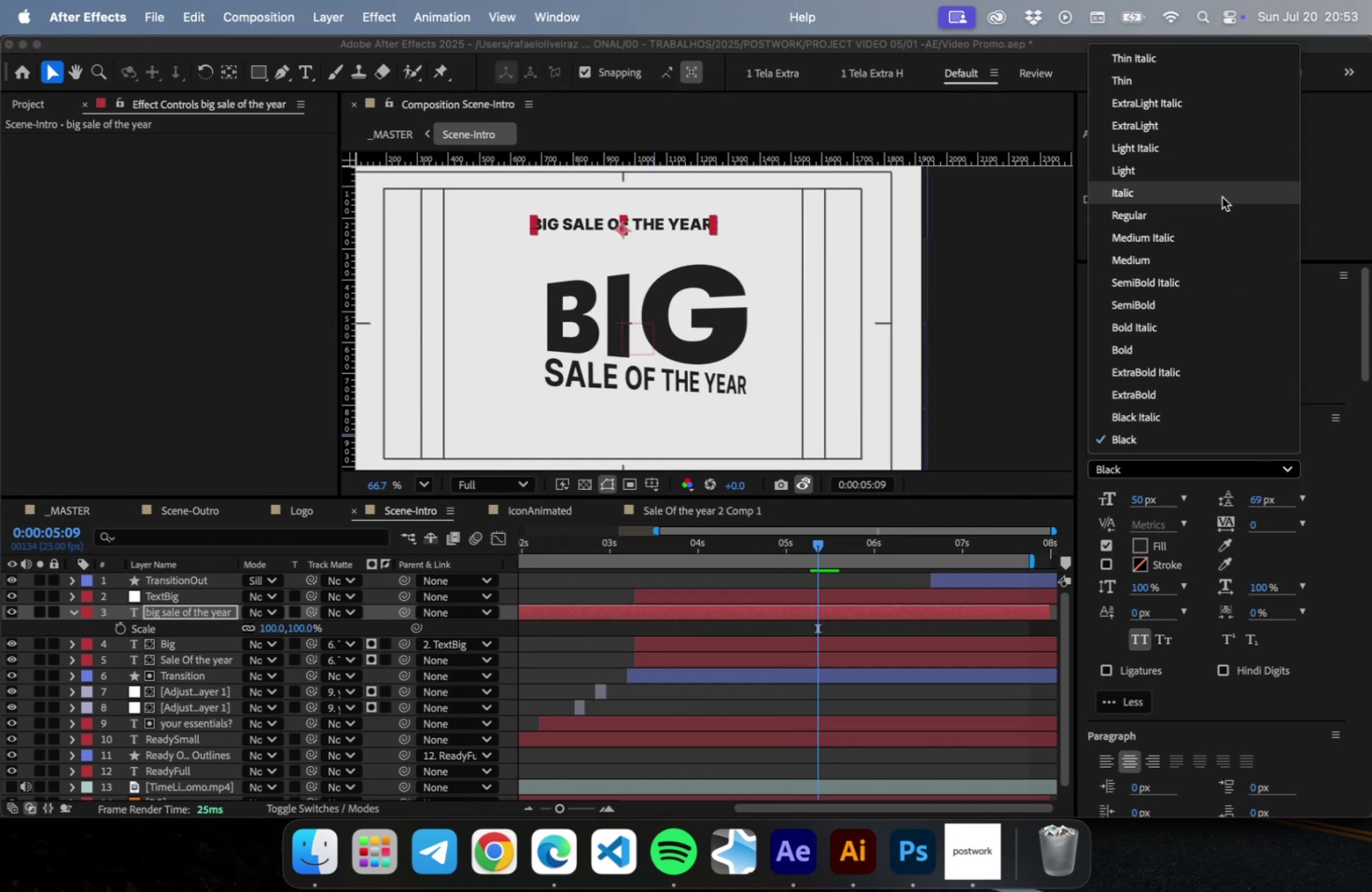 
left_click([1194, 198])
 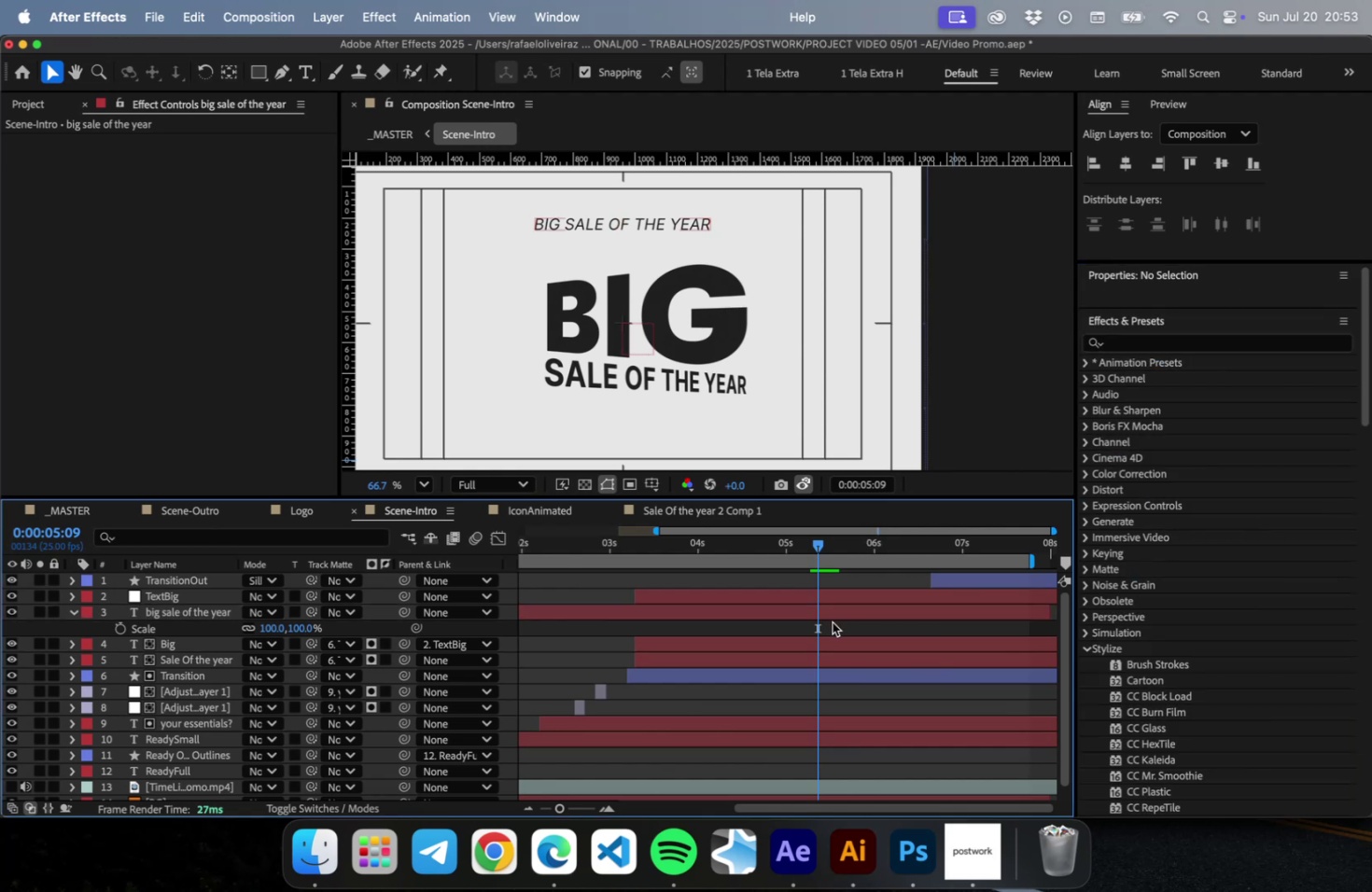 
left_click([834, 628])
 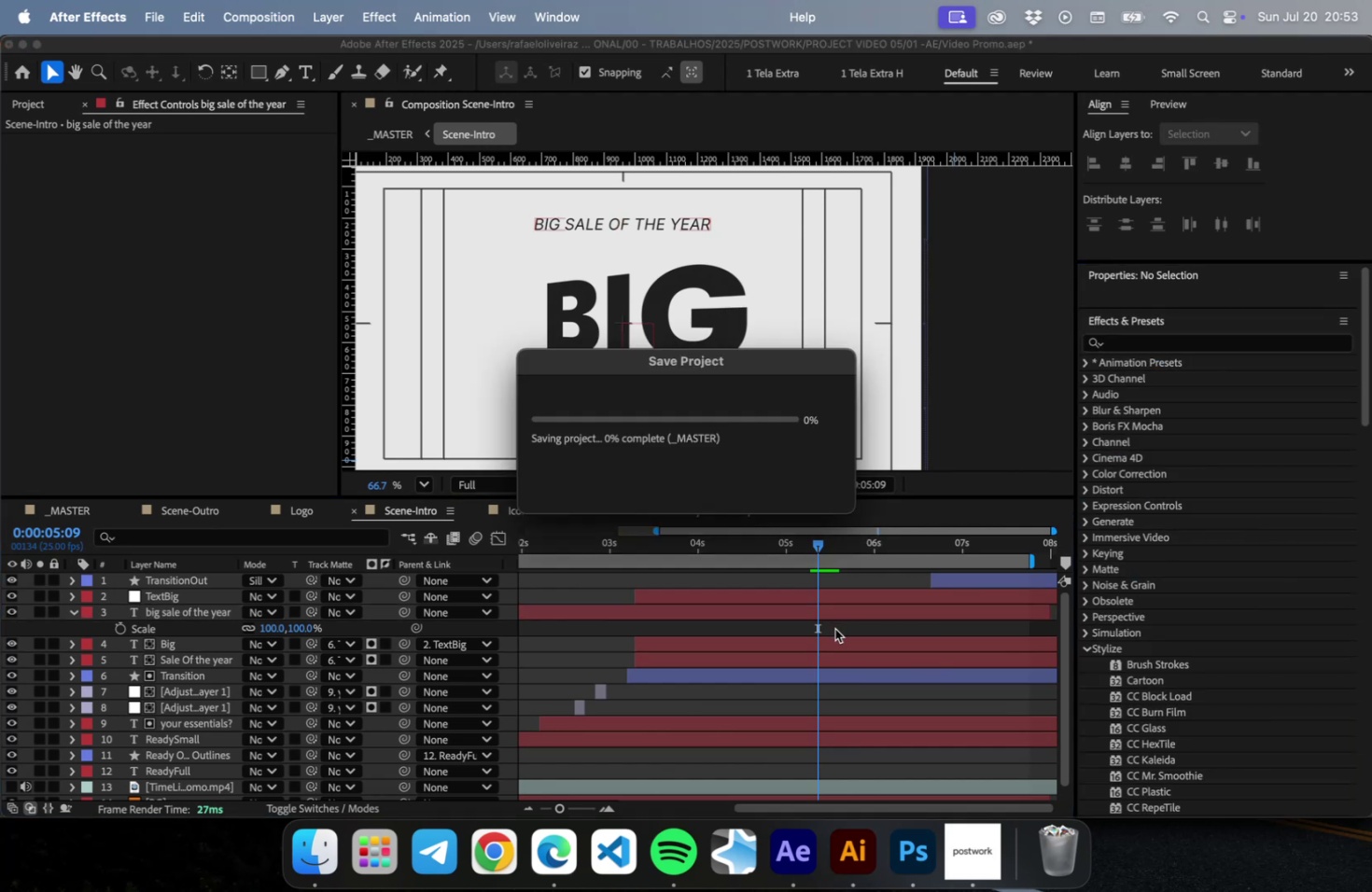 
key(Meta+CommandLeft)
 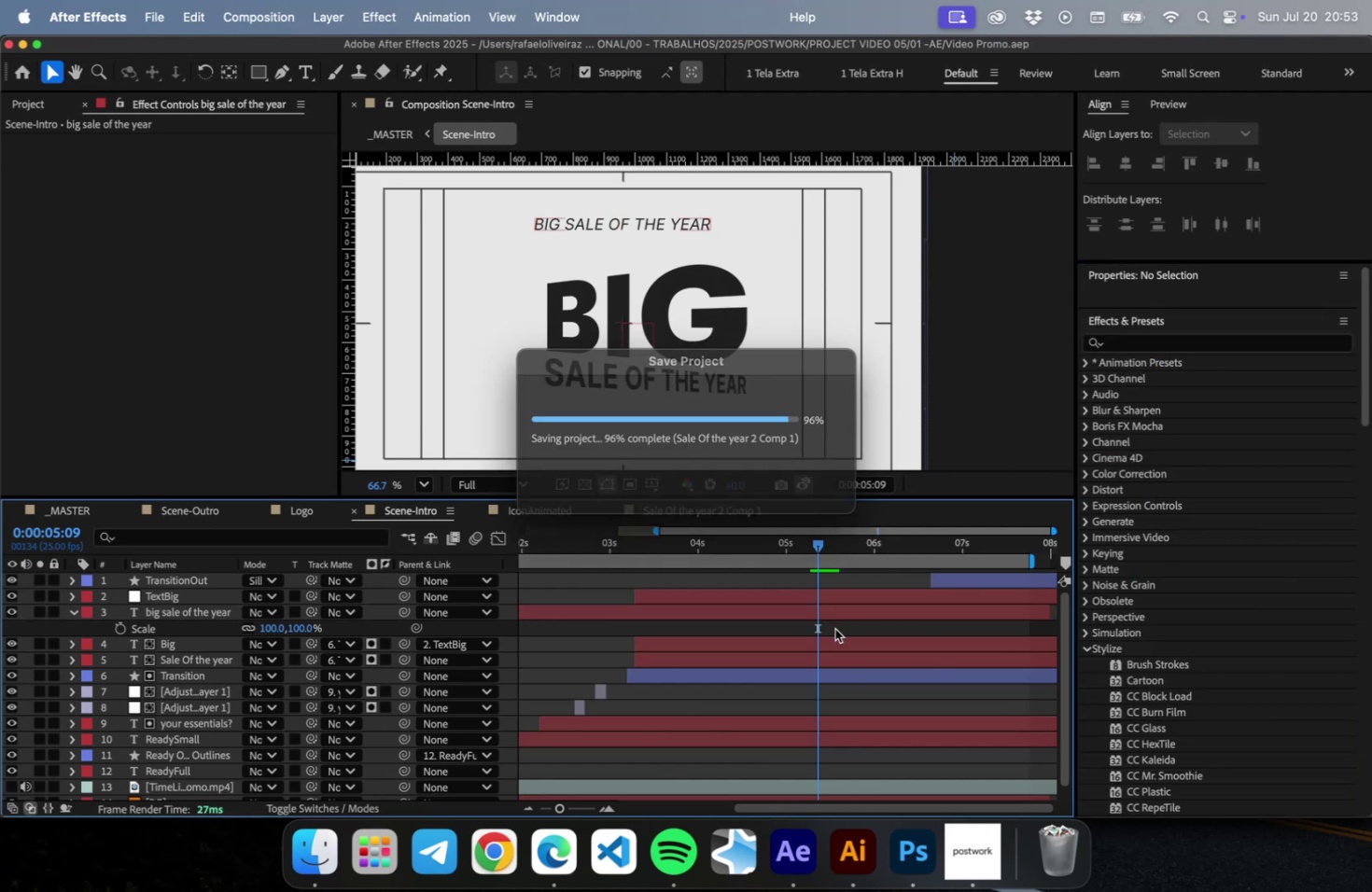 
key(Meta+S)
 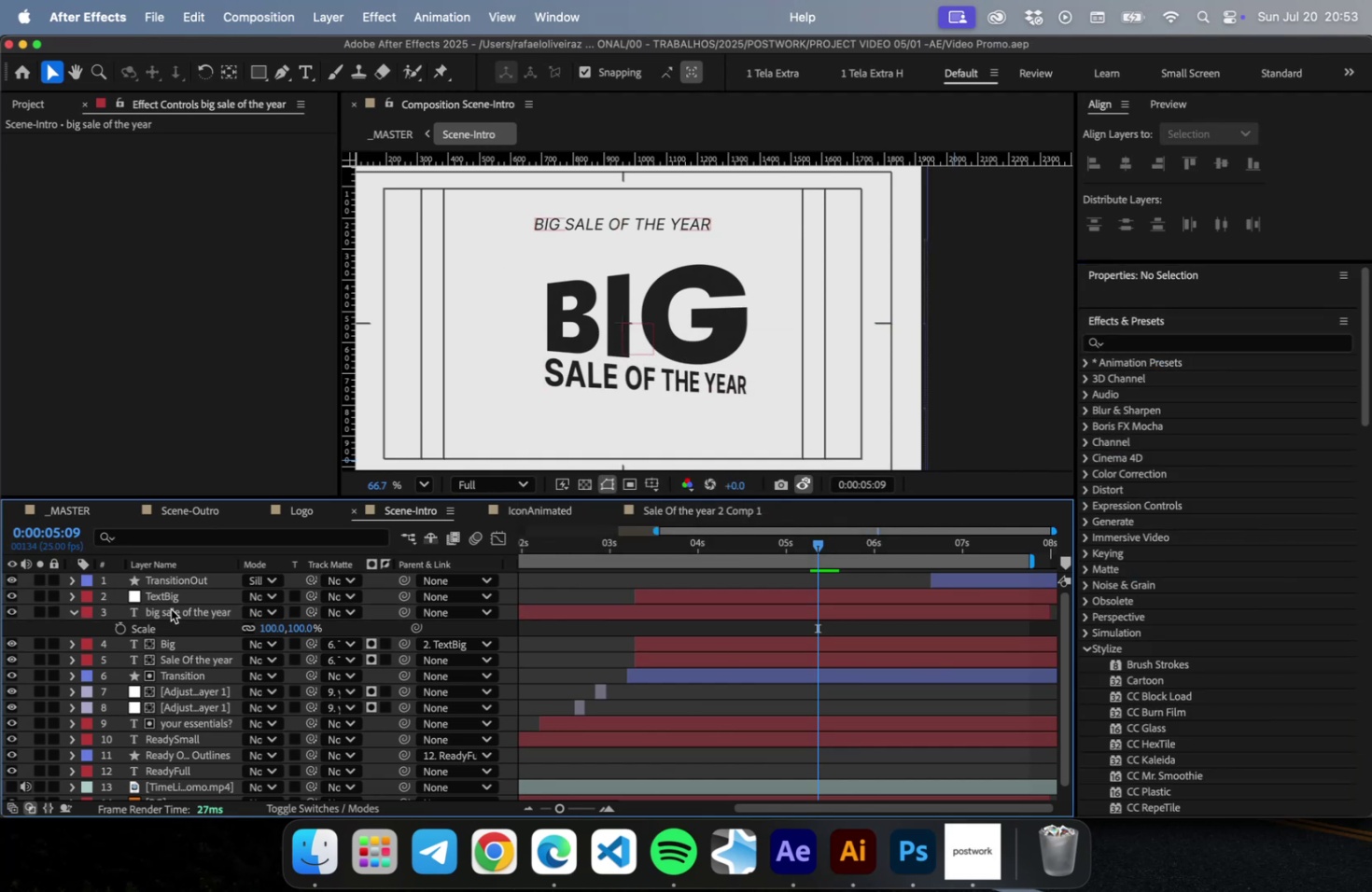 
left_click([171, 608])
 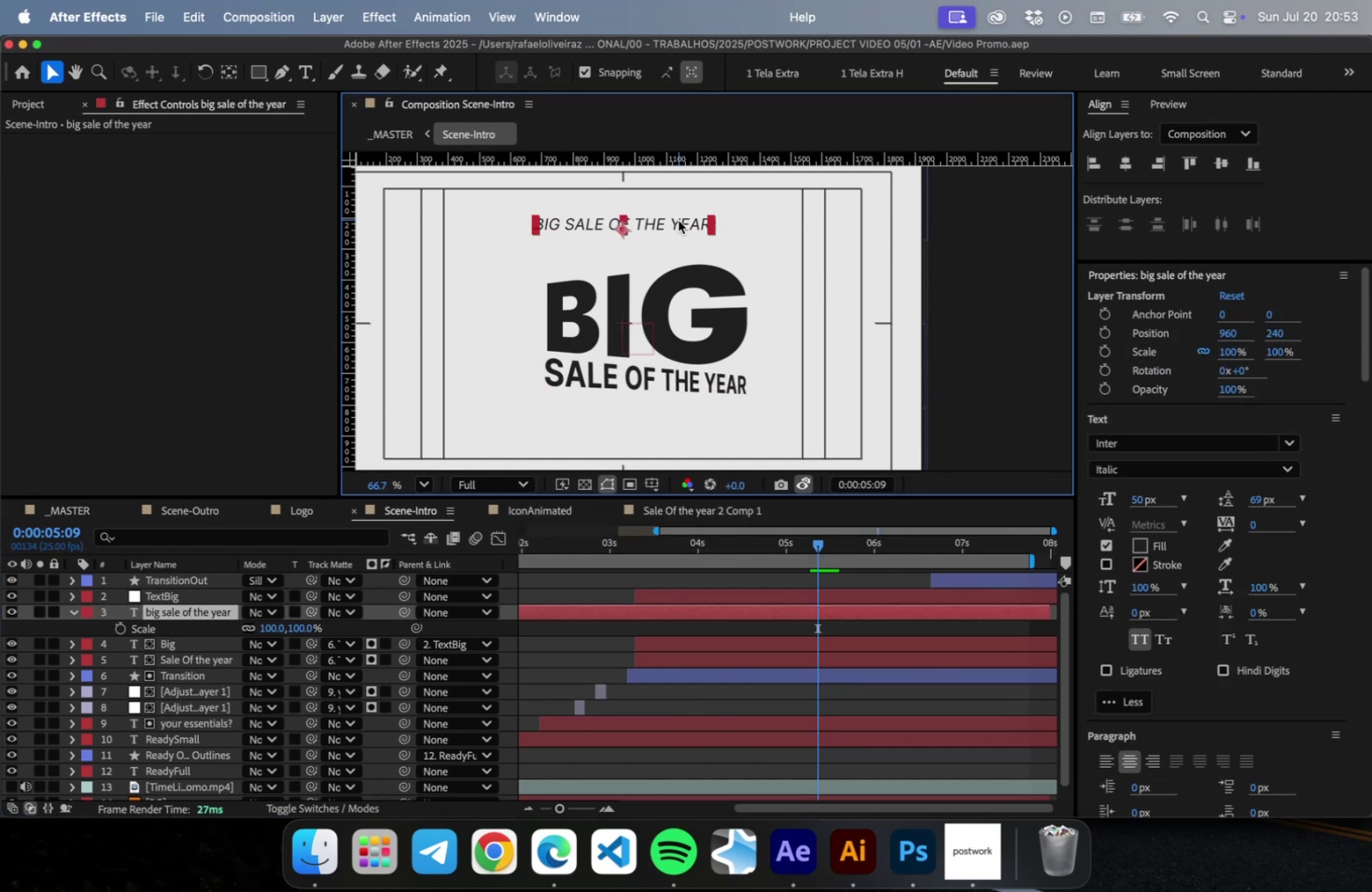 
double_click([680, 220])
 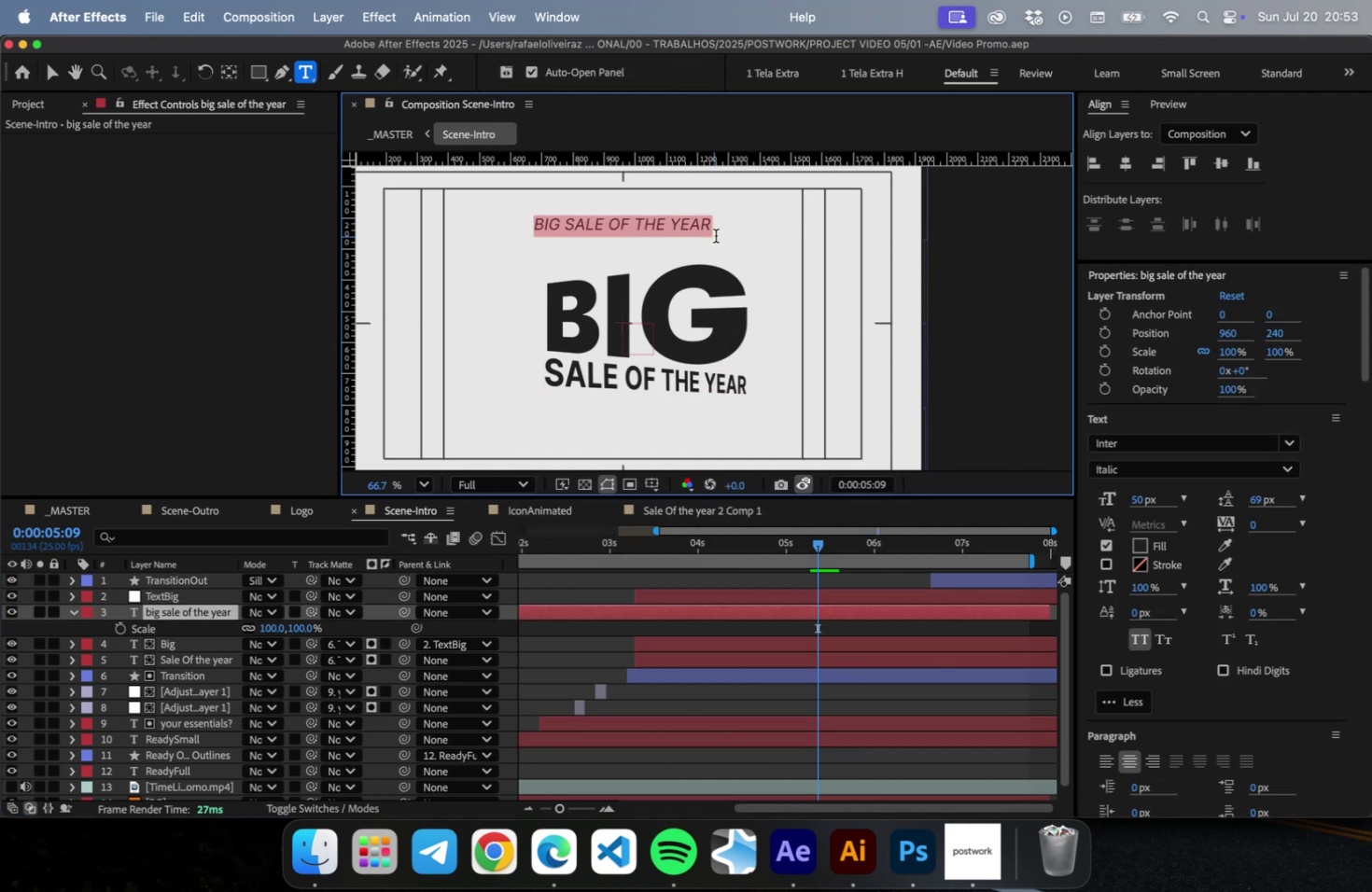 
triple_click([680, 221])
 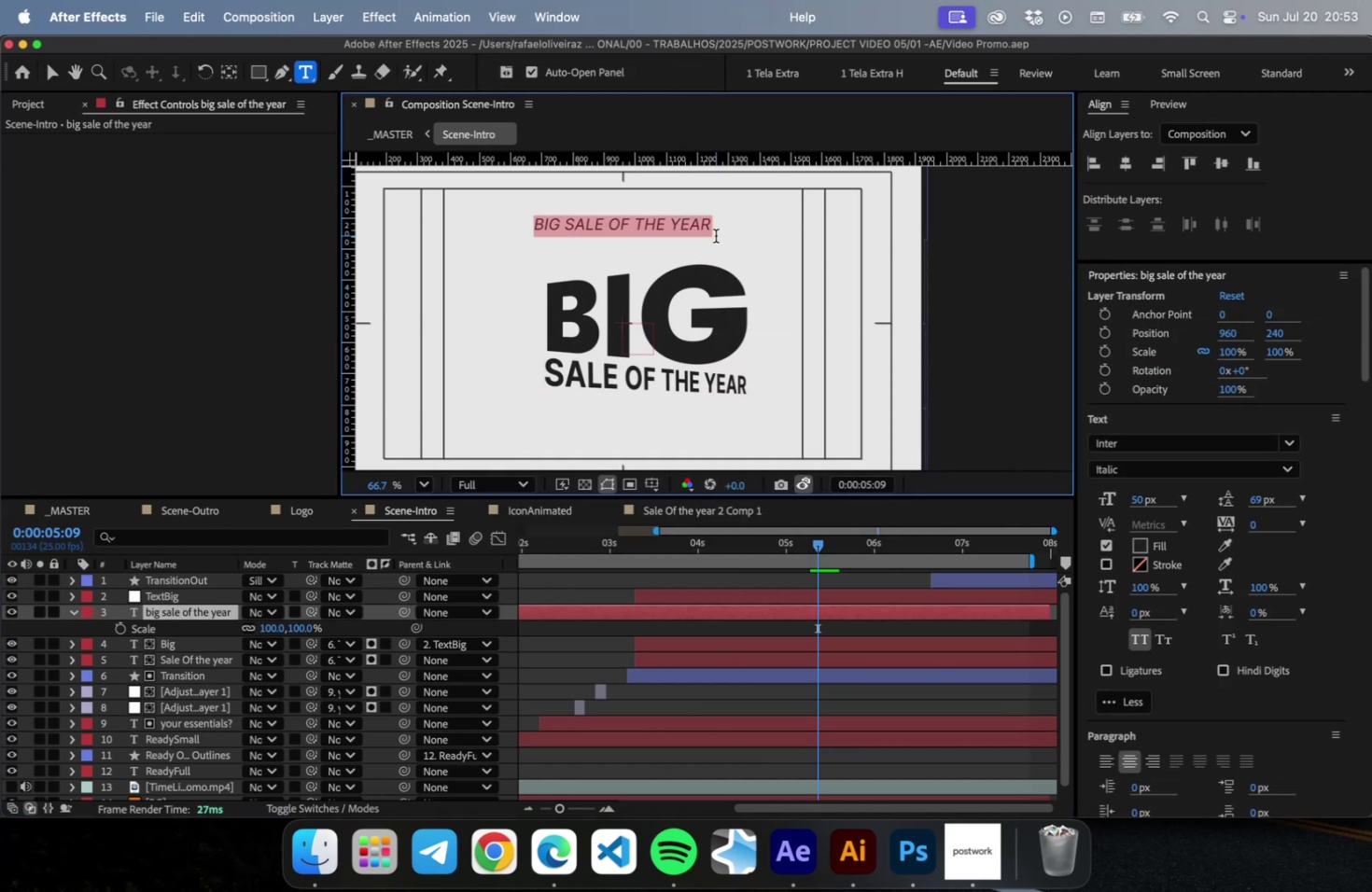 
key(ArrowRight)
 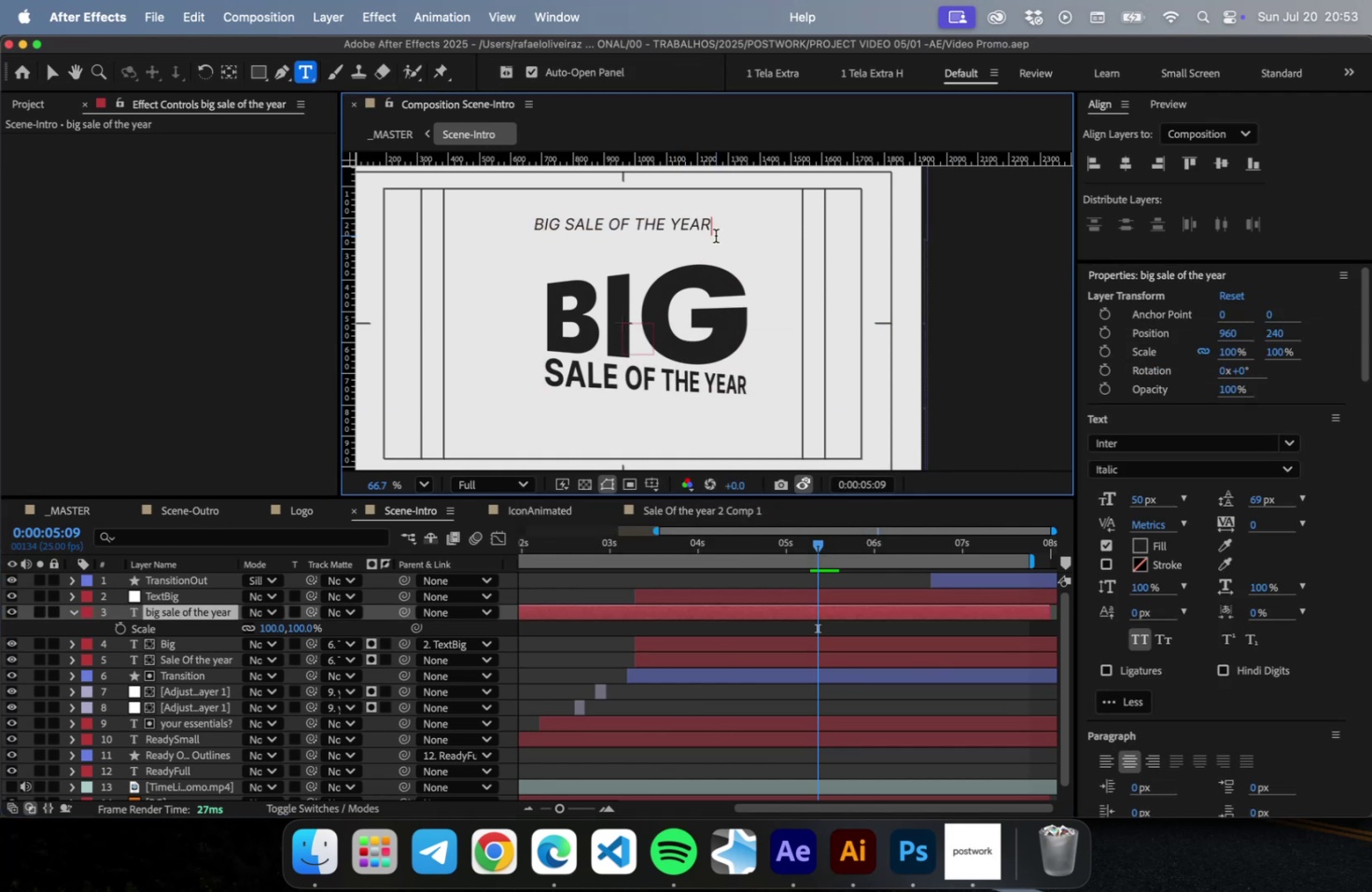 
key(ArrowRight)
 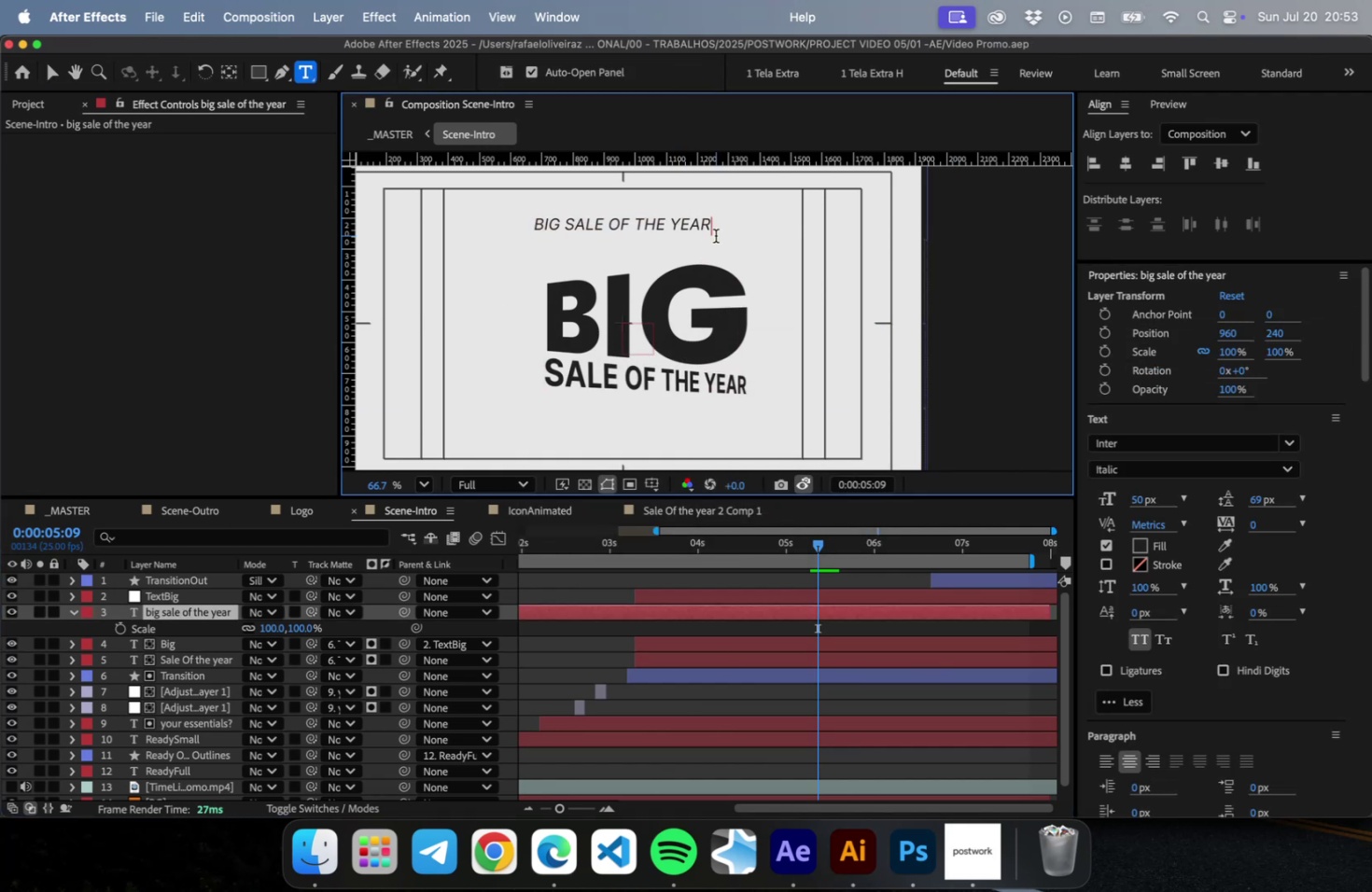 
key(Space)
 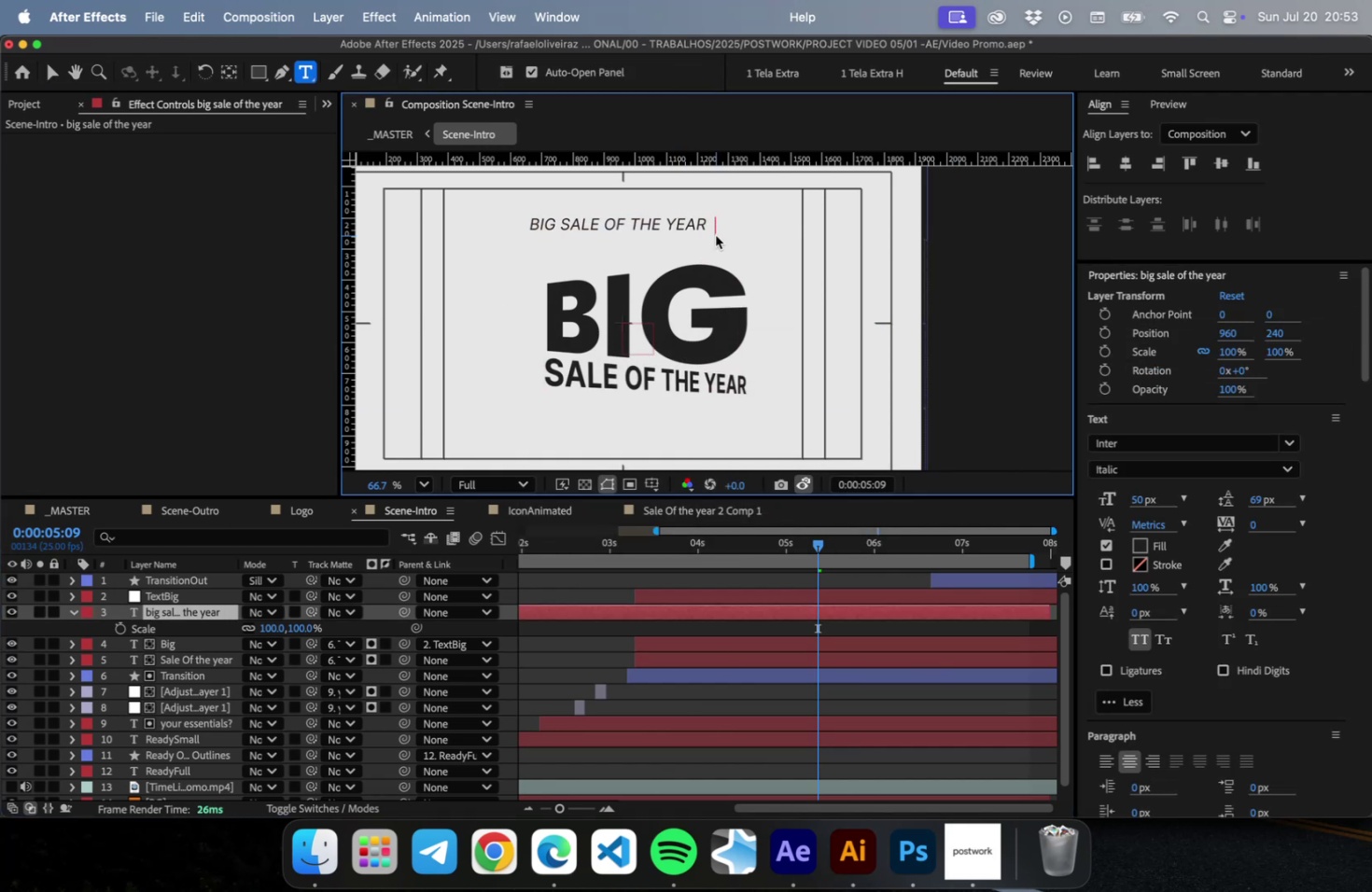 
key(Space)
 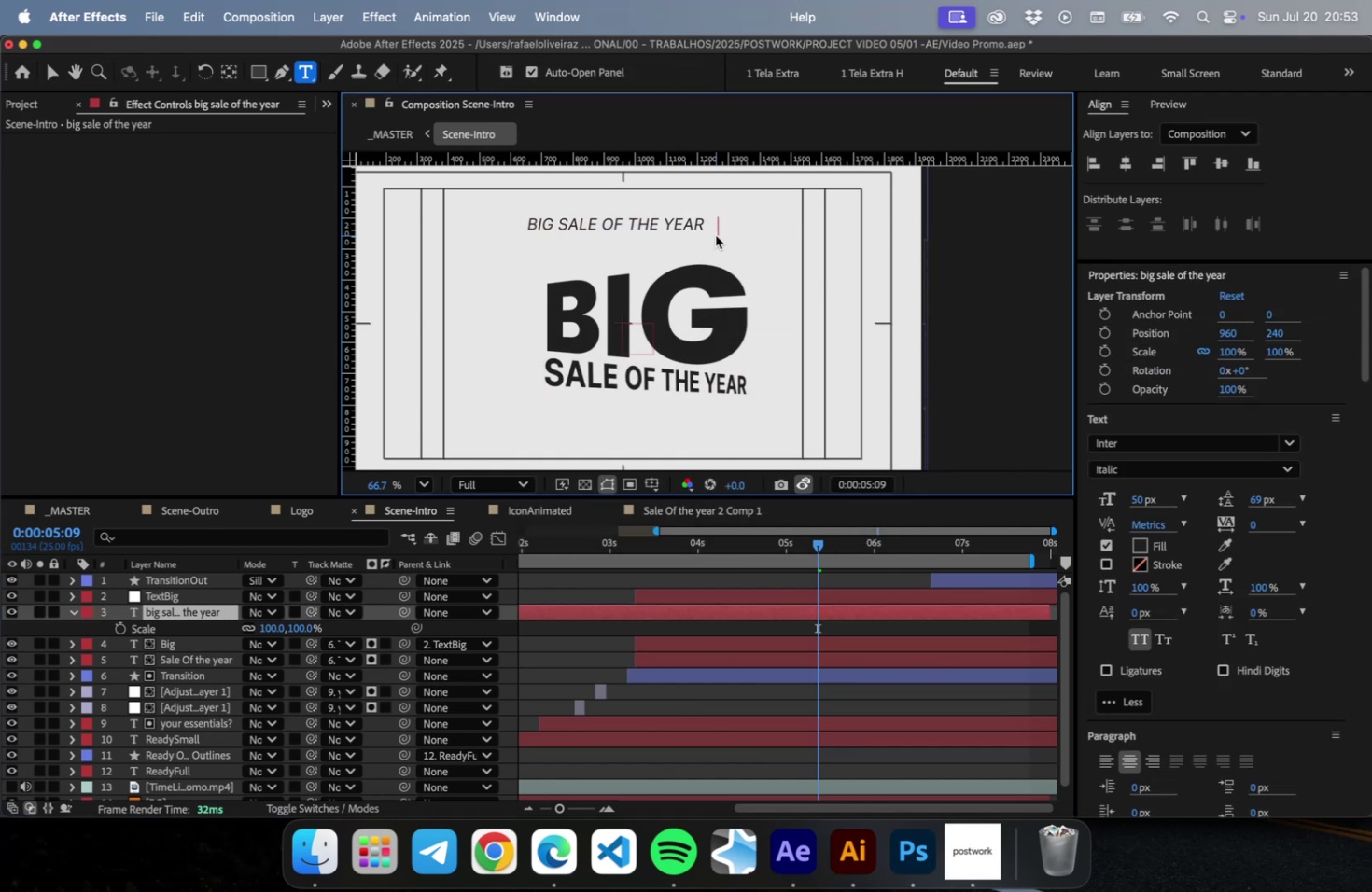 
key(Space)
 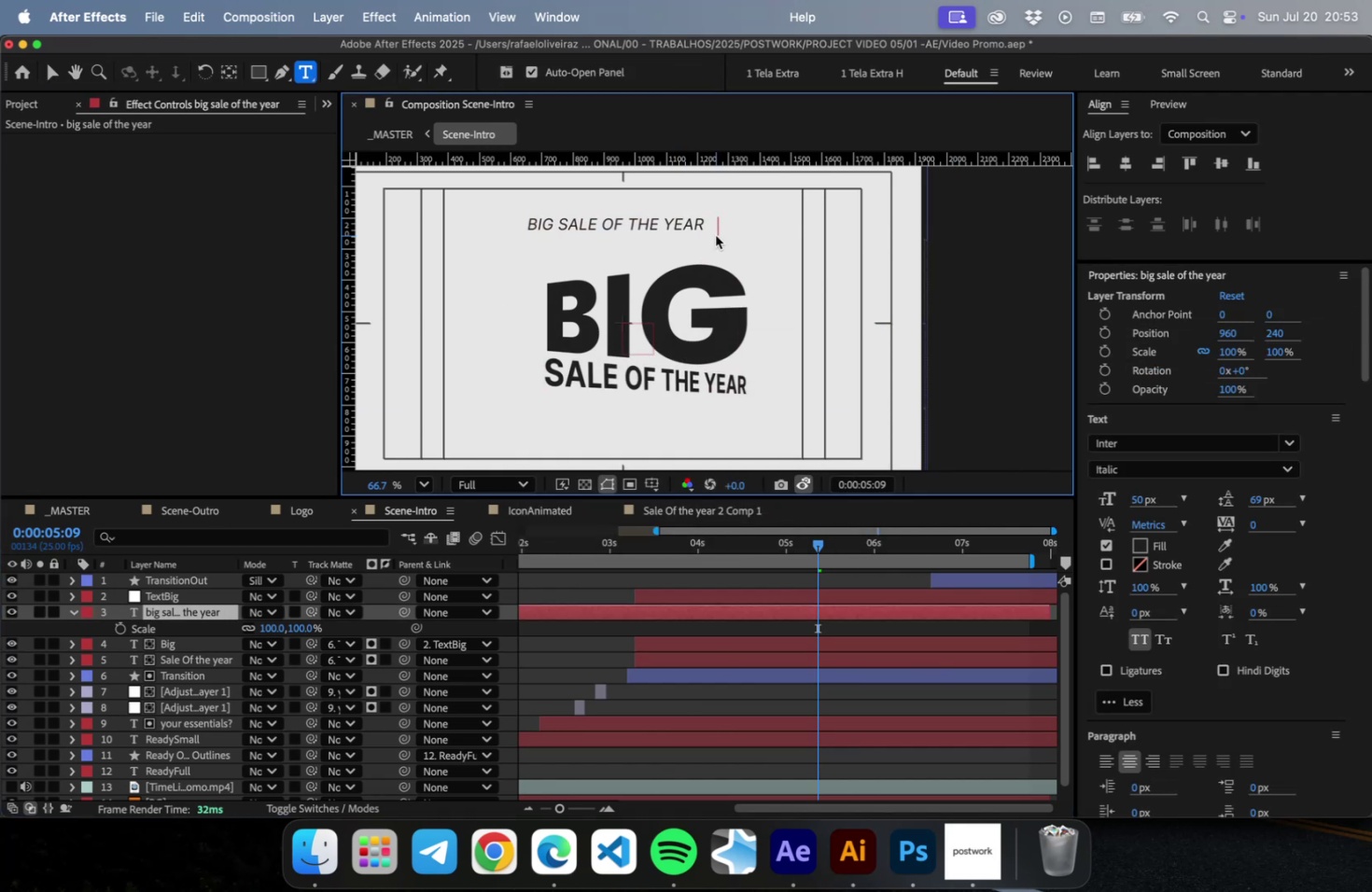 
key(Period)
 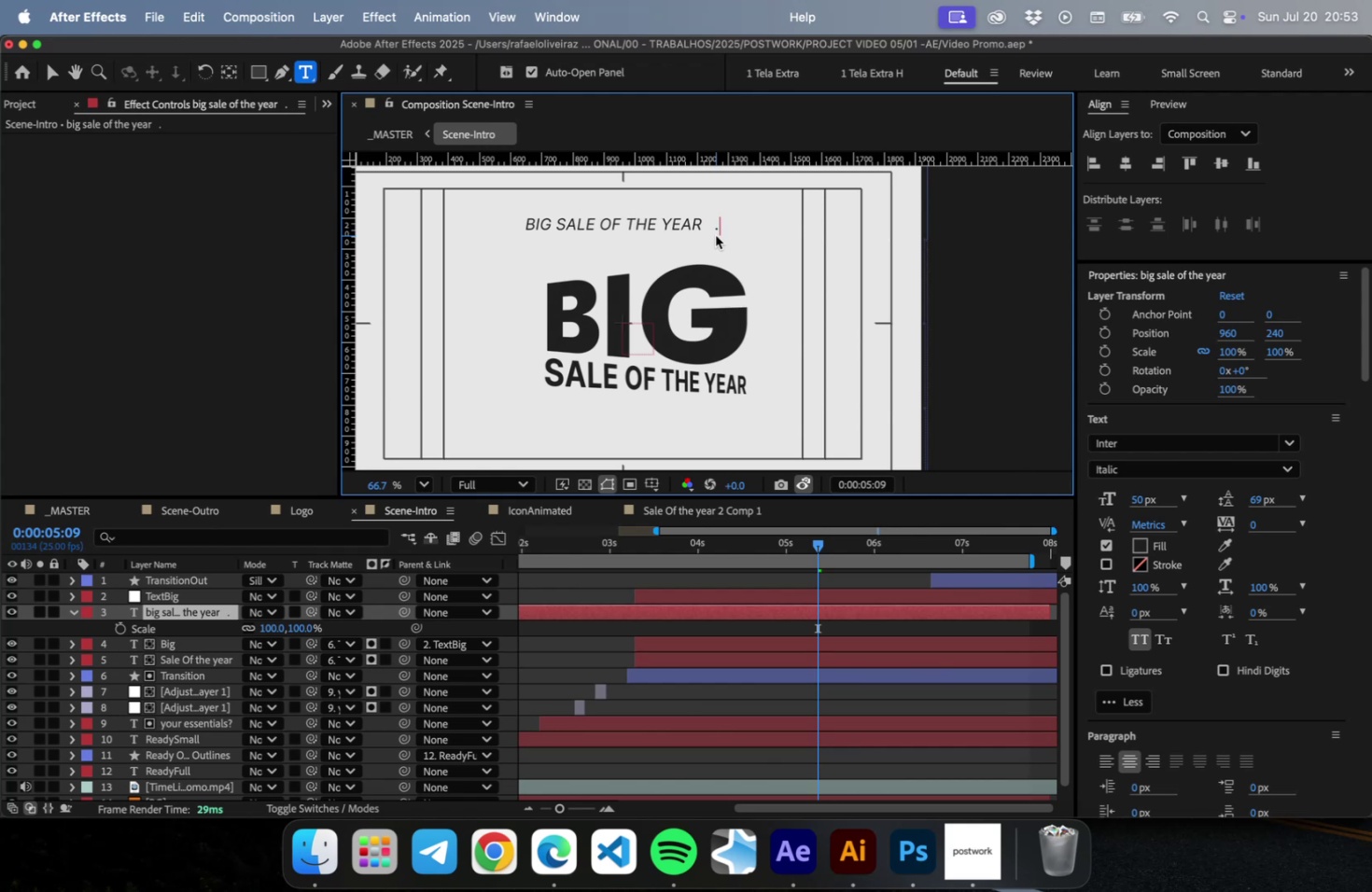 
key(Space)
 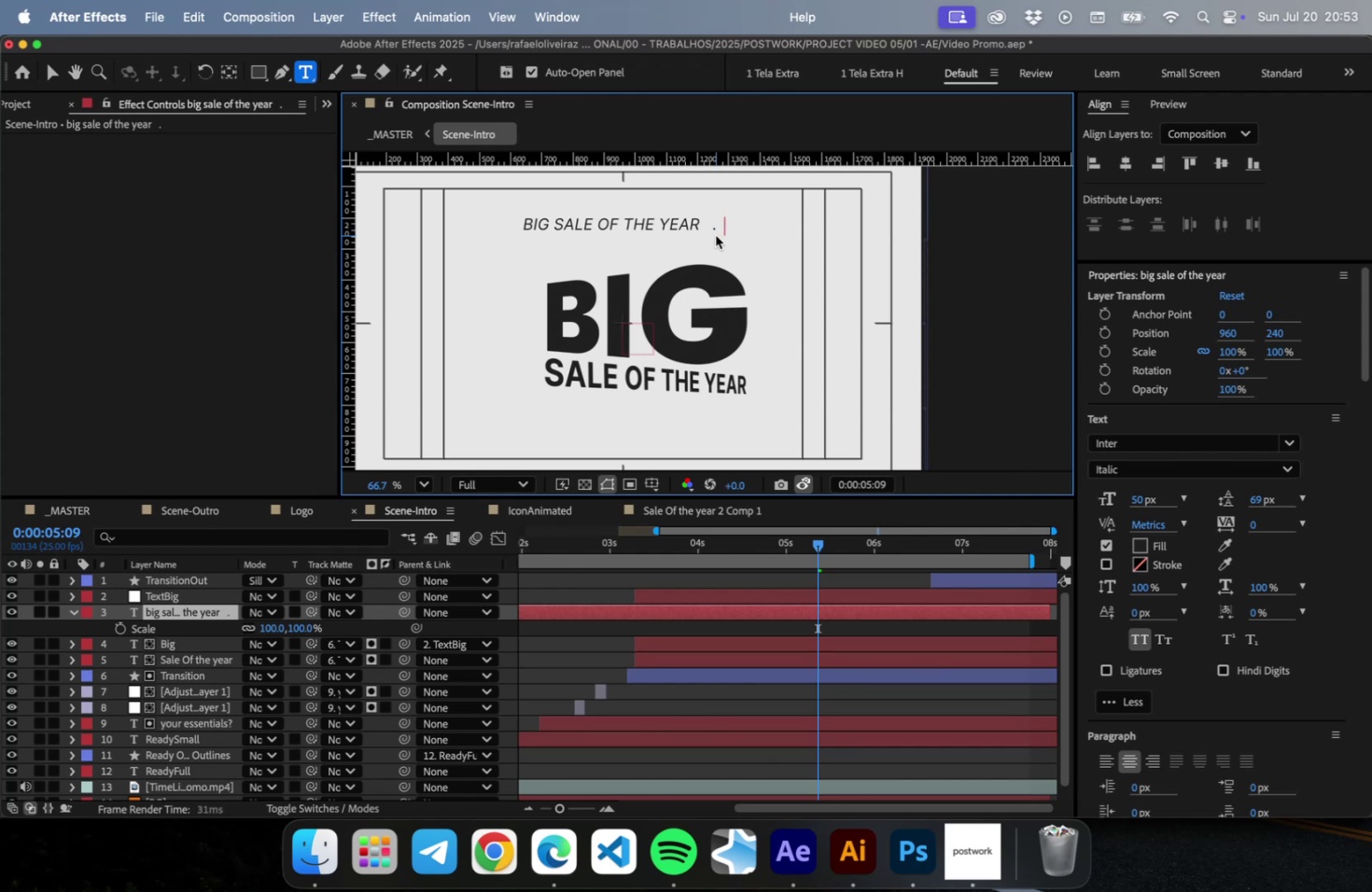 
key(Space)
 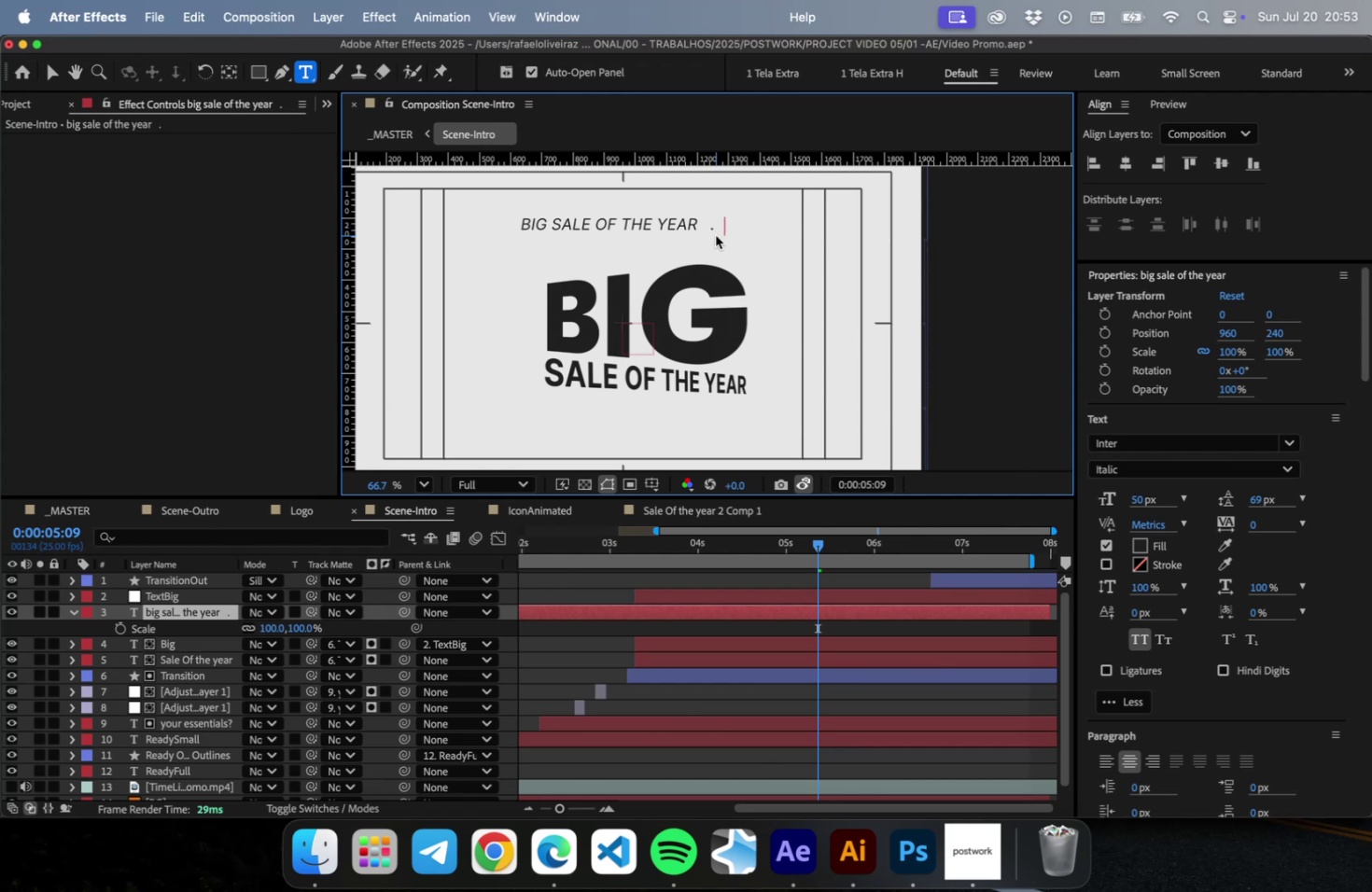 
hold_key(key=Space, duration=0.45)
 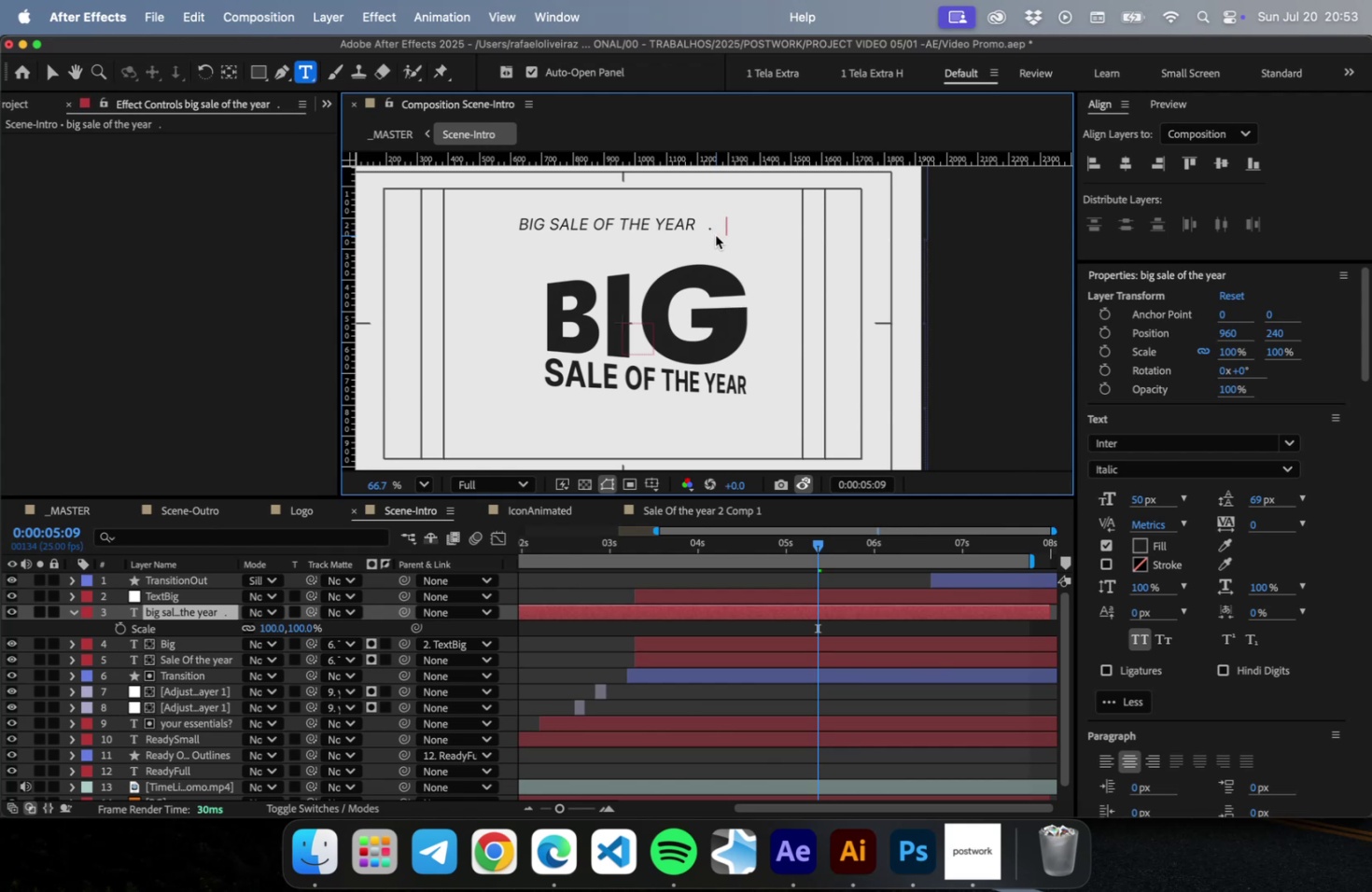 
key(Shift+ArrowLeft)
 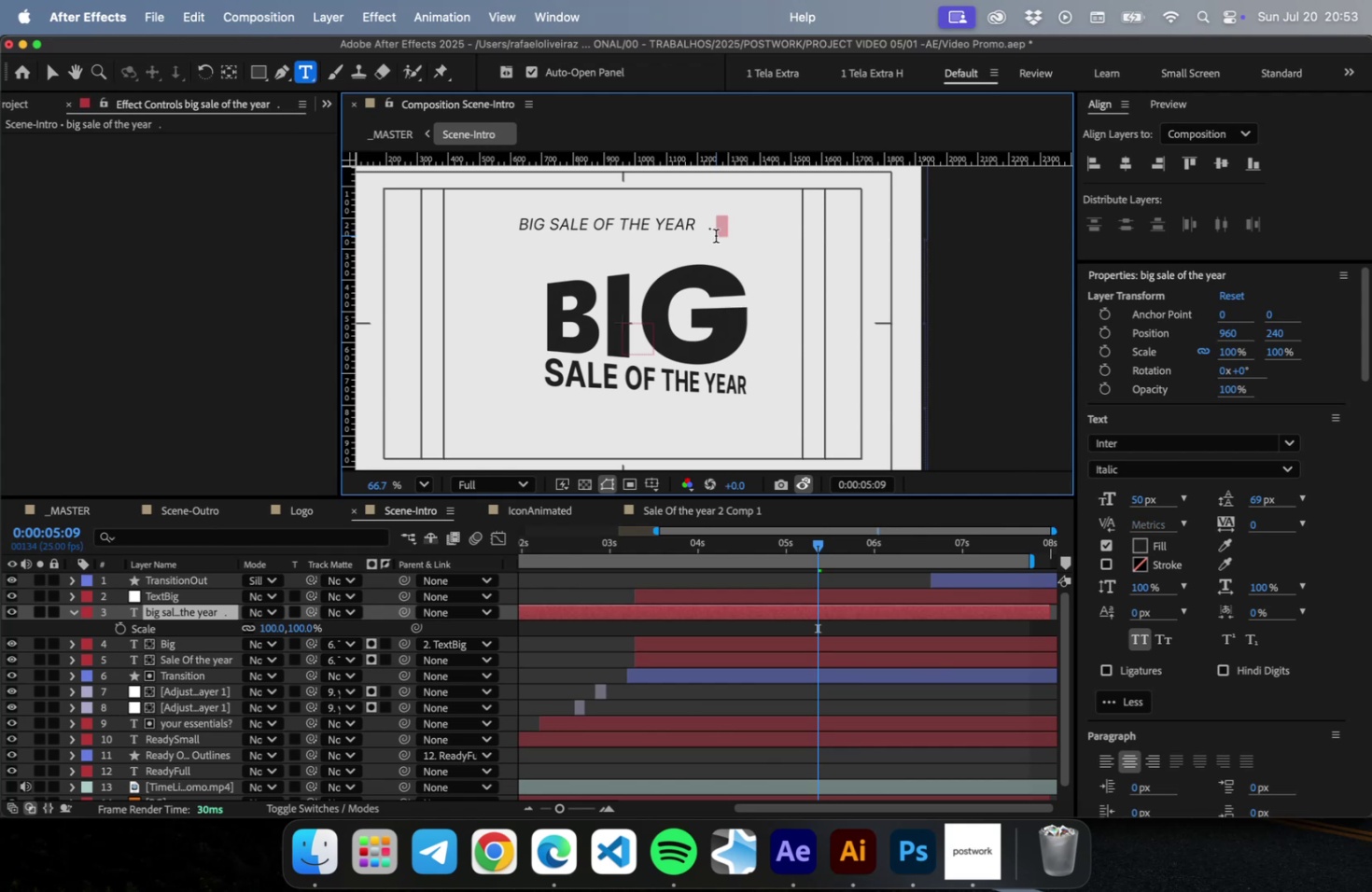 
key(Shift+ArrowLeft)
 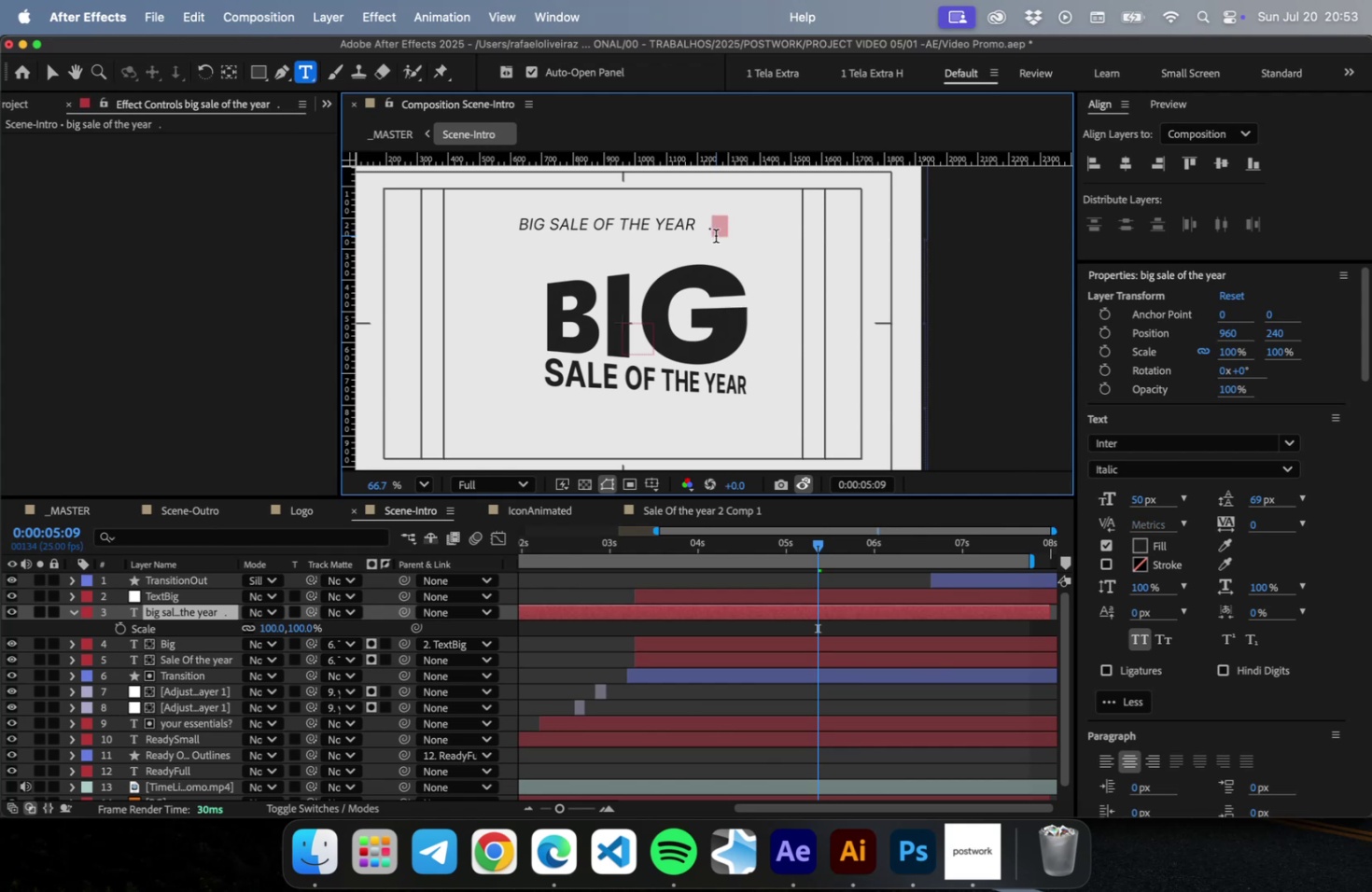 
key(Shift+ArrowLeft)
 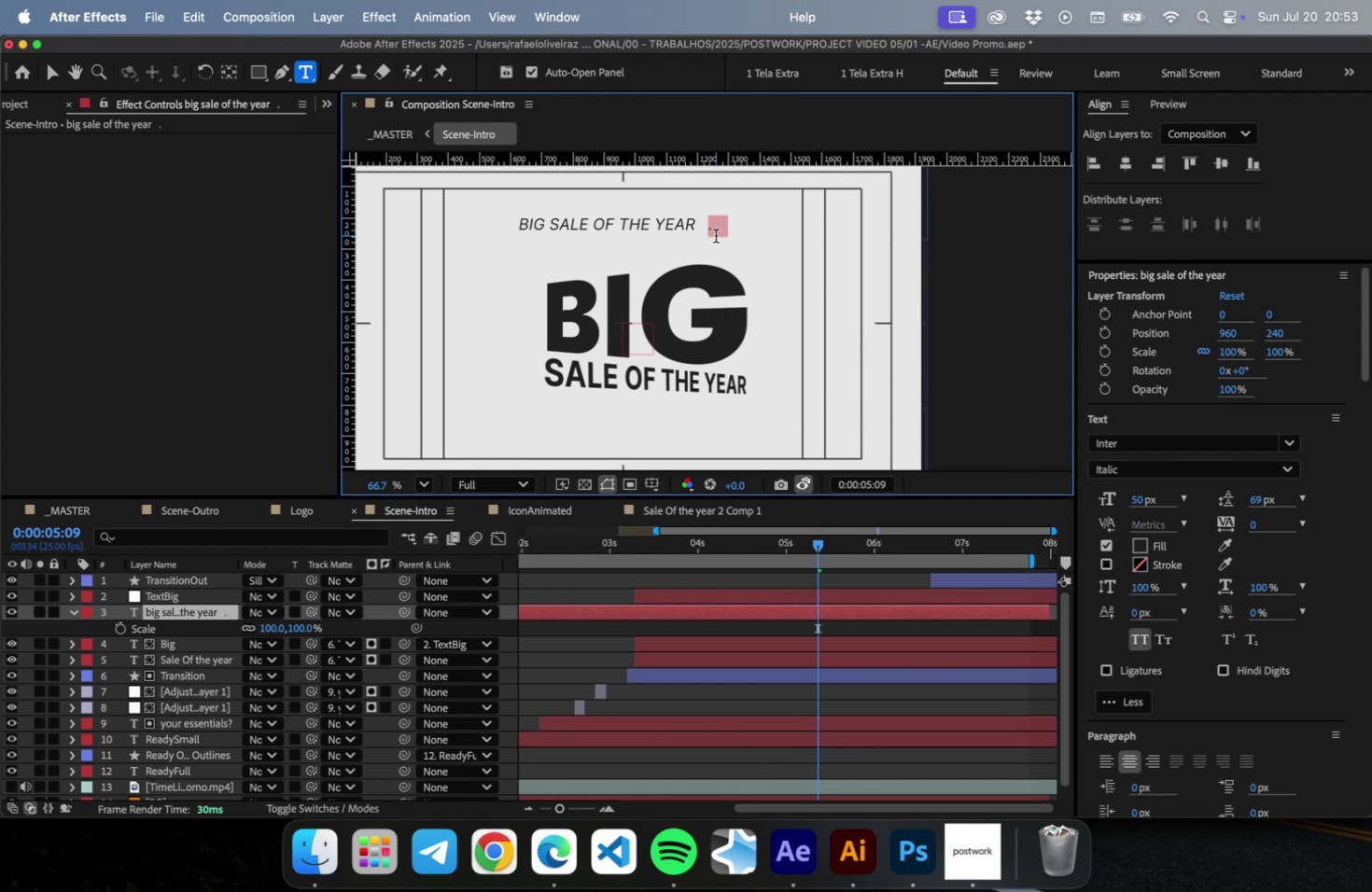 
key(Shift+ArrowLeft)
 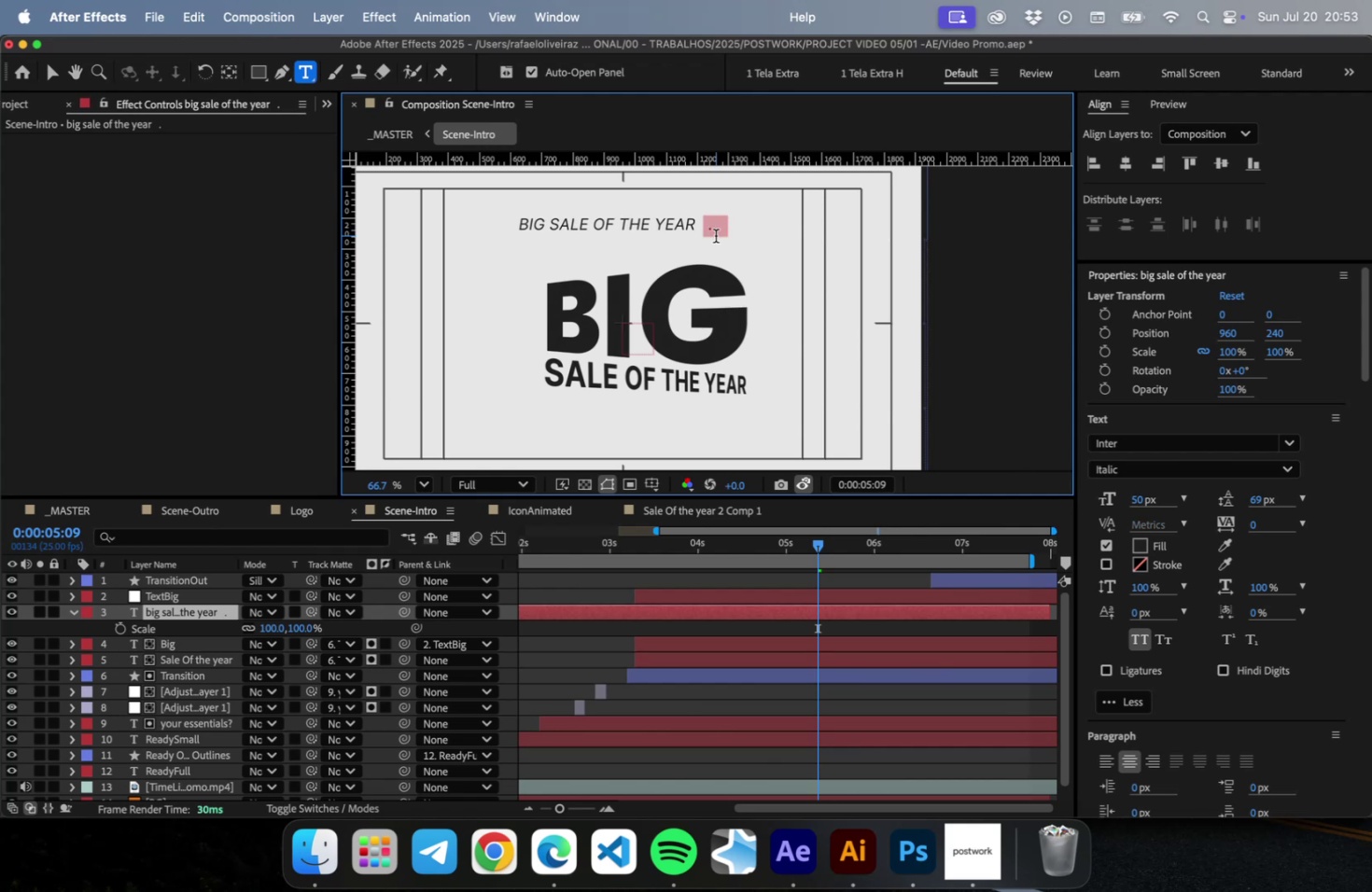 
key(Shift+ArrowLeft)
 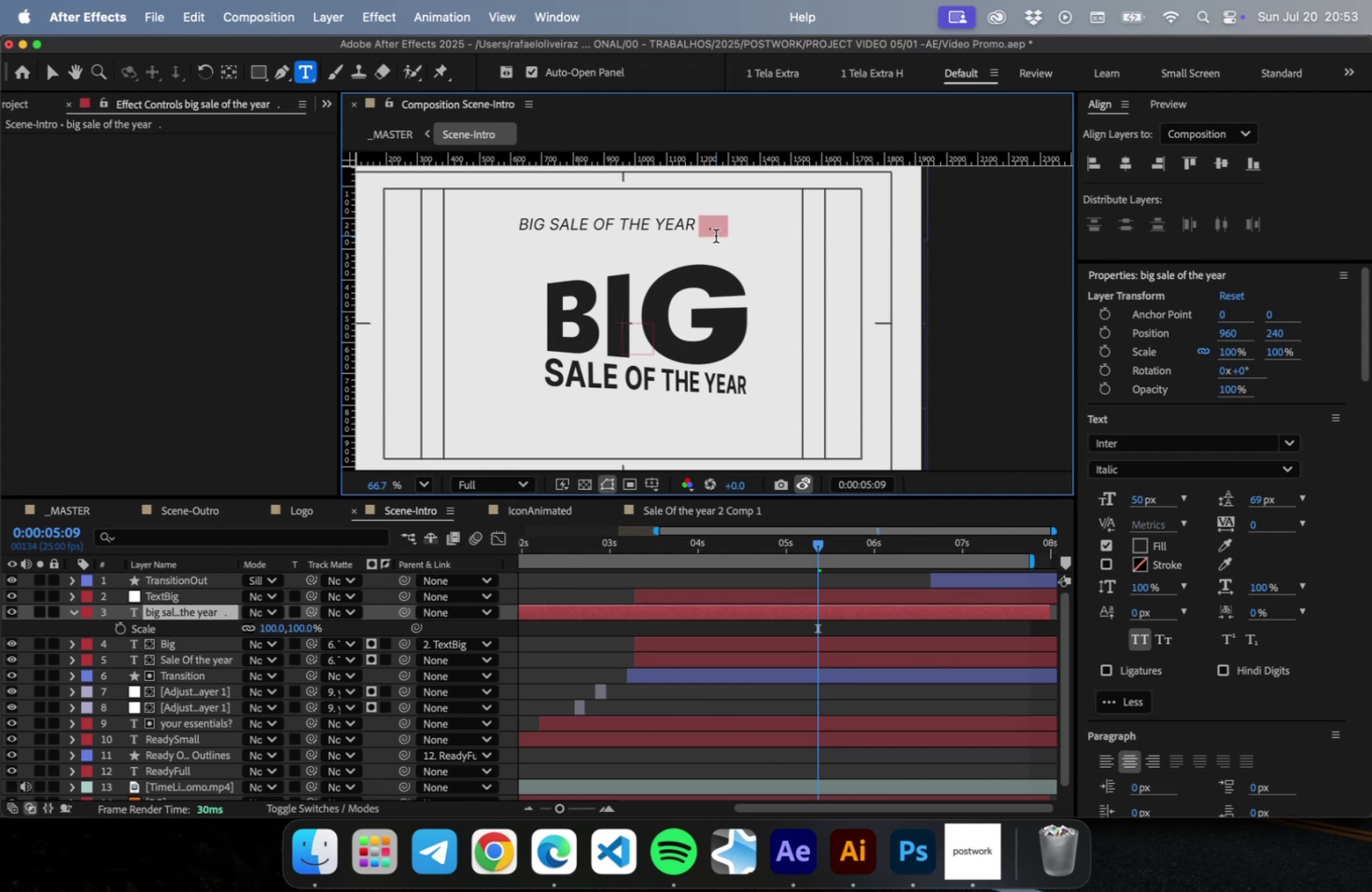 
key(Shift+ArrowLeft)
 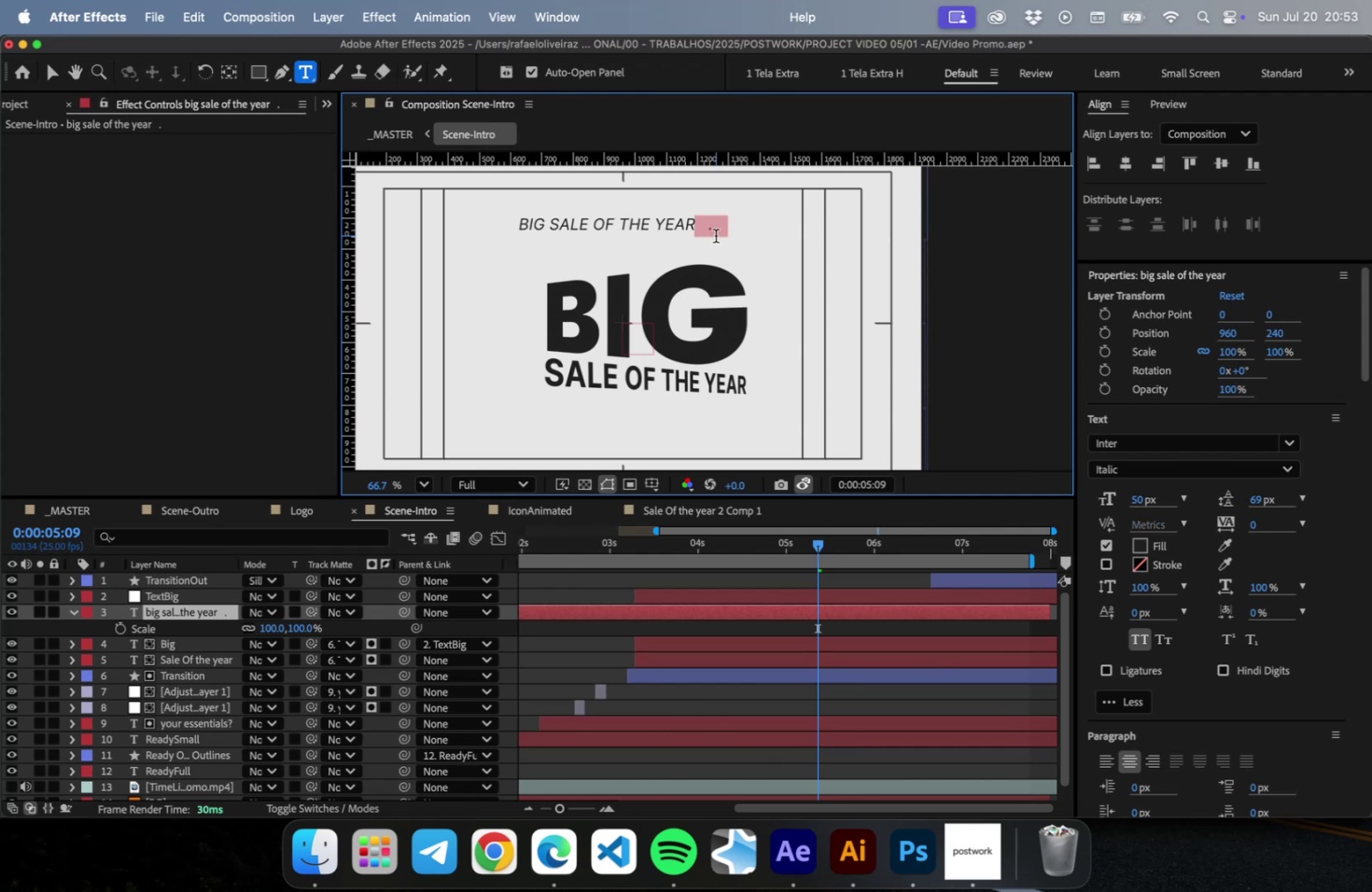 
key(Shift+ArrowLeft)
 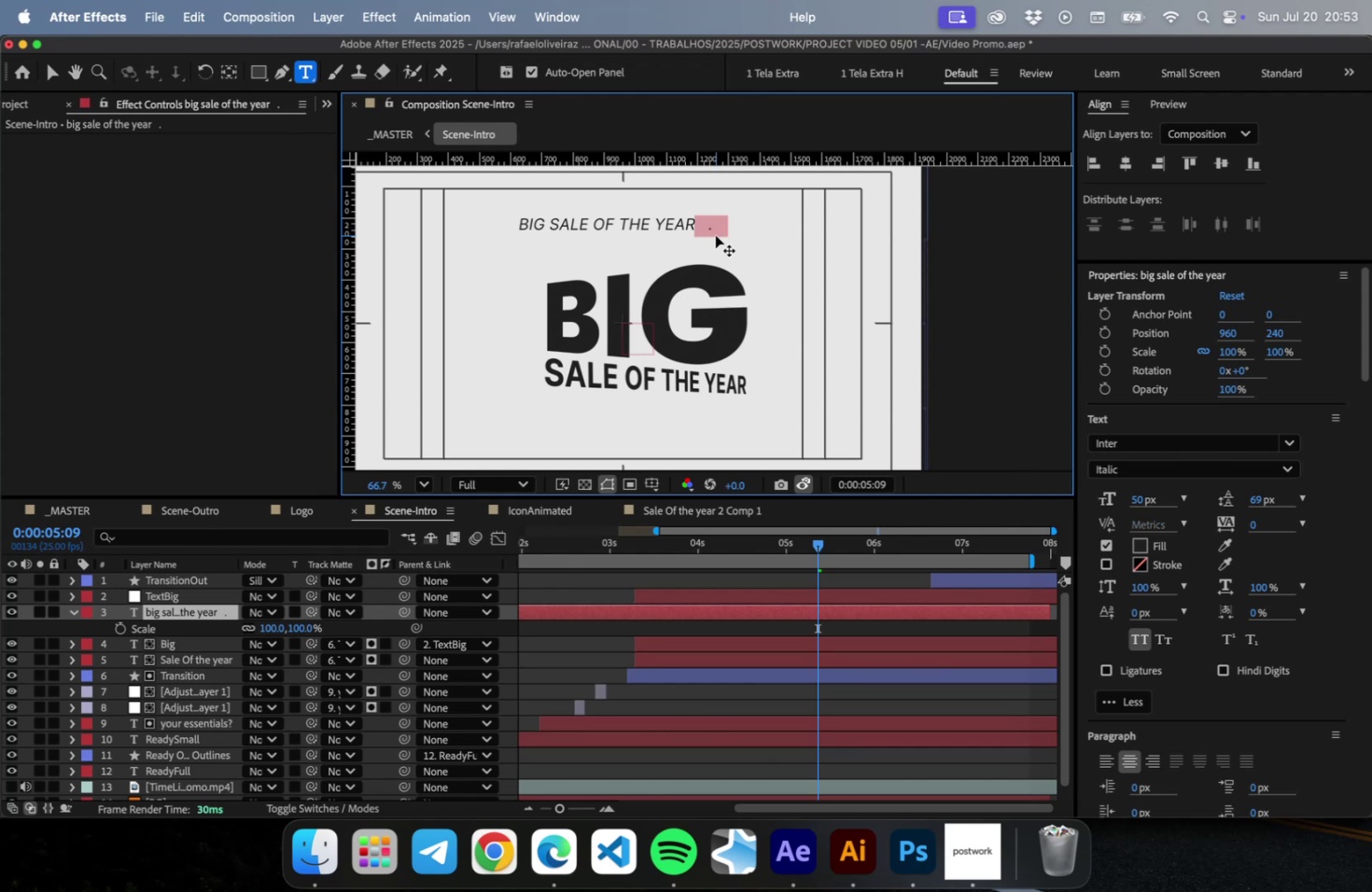 
key(Meta+C)
 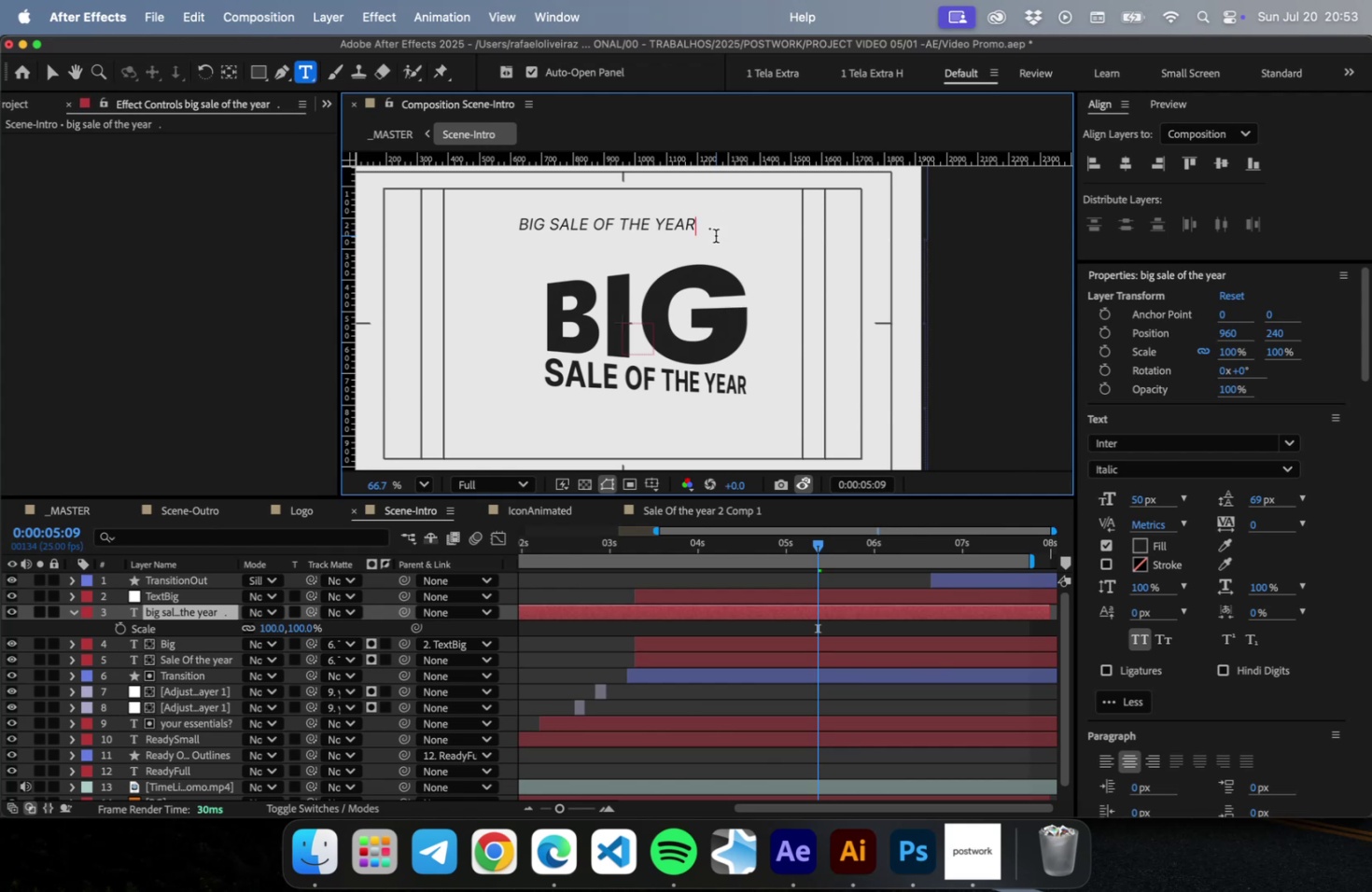 
key(Home)
 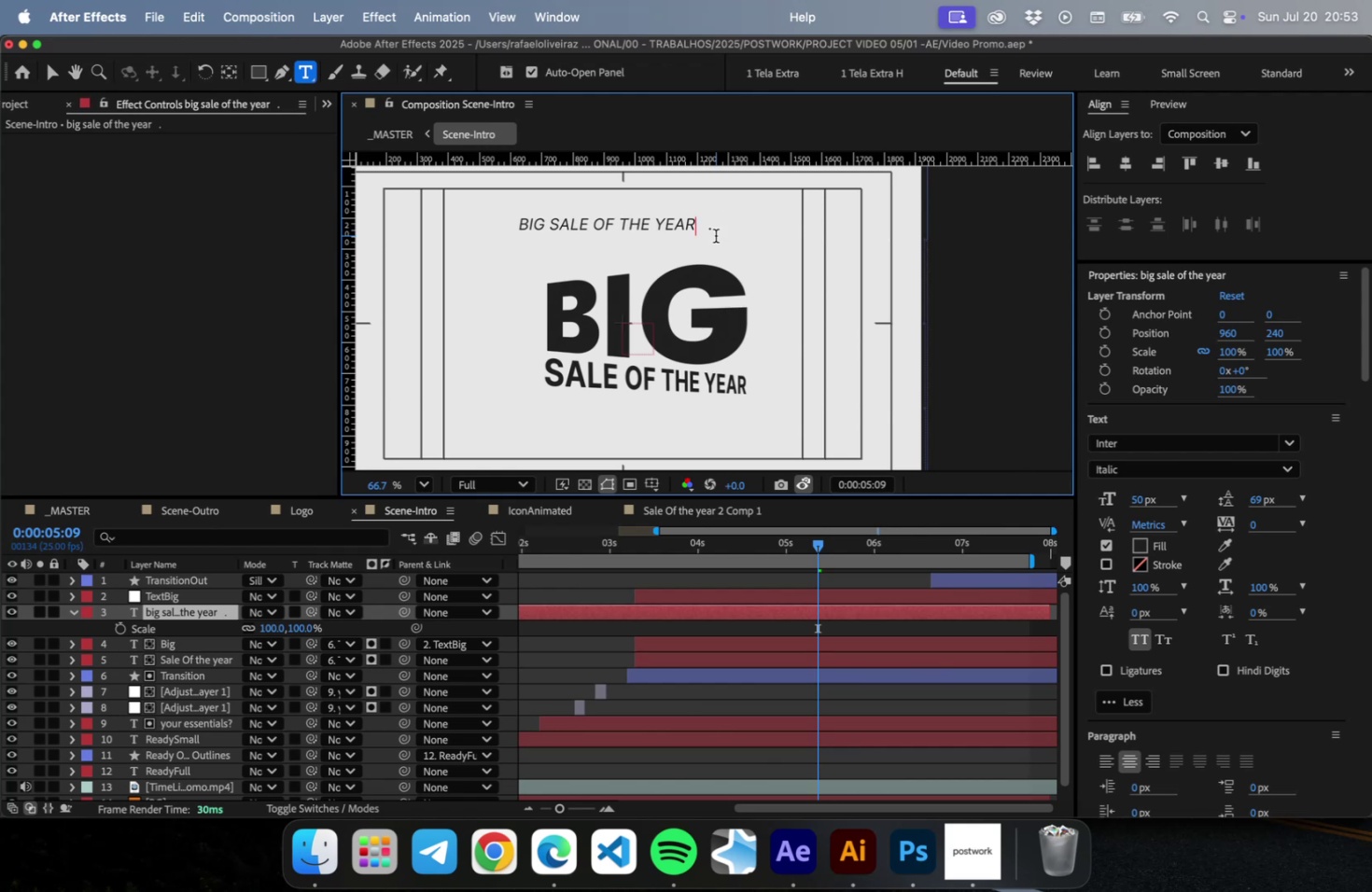 
hold_key(key=ArrowLeft, duration=1.5)
 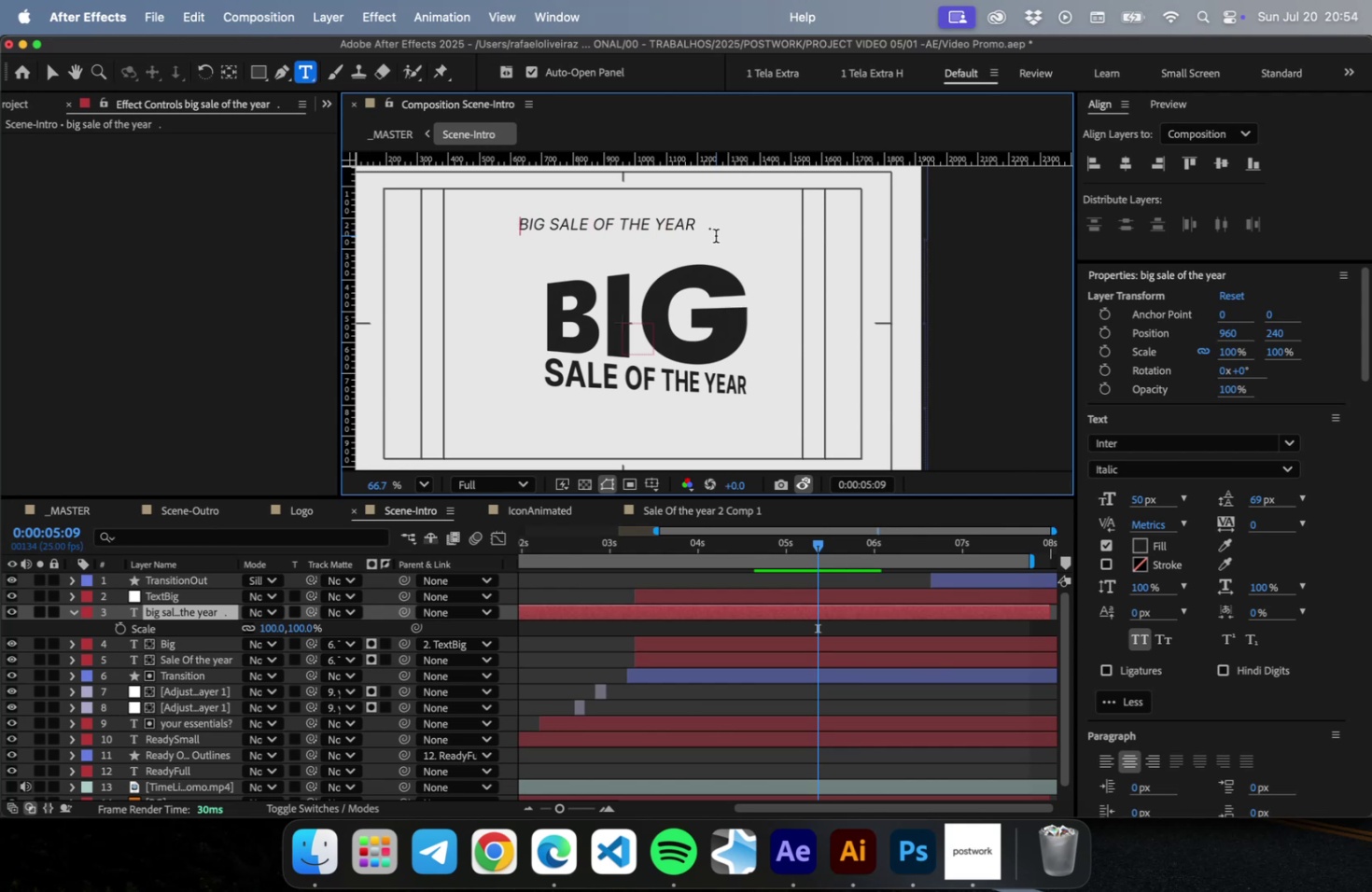 
hold_key(key=ArrowLeft, duration=0.52)
 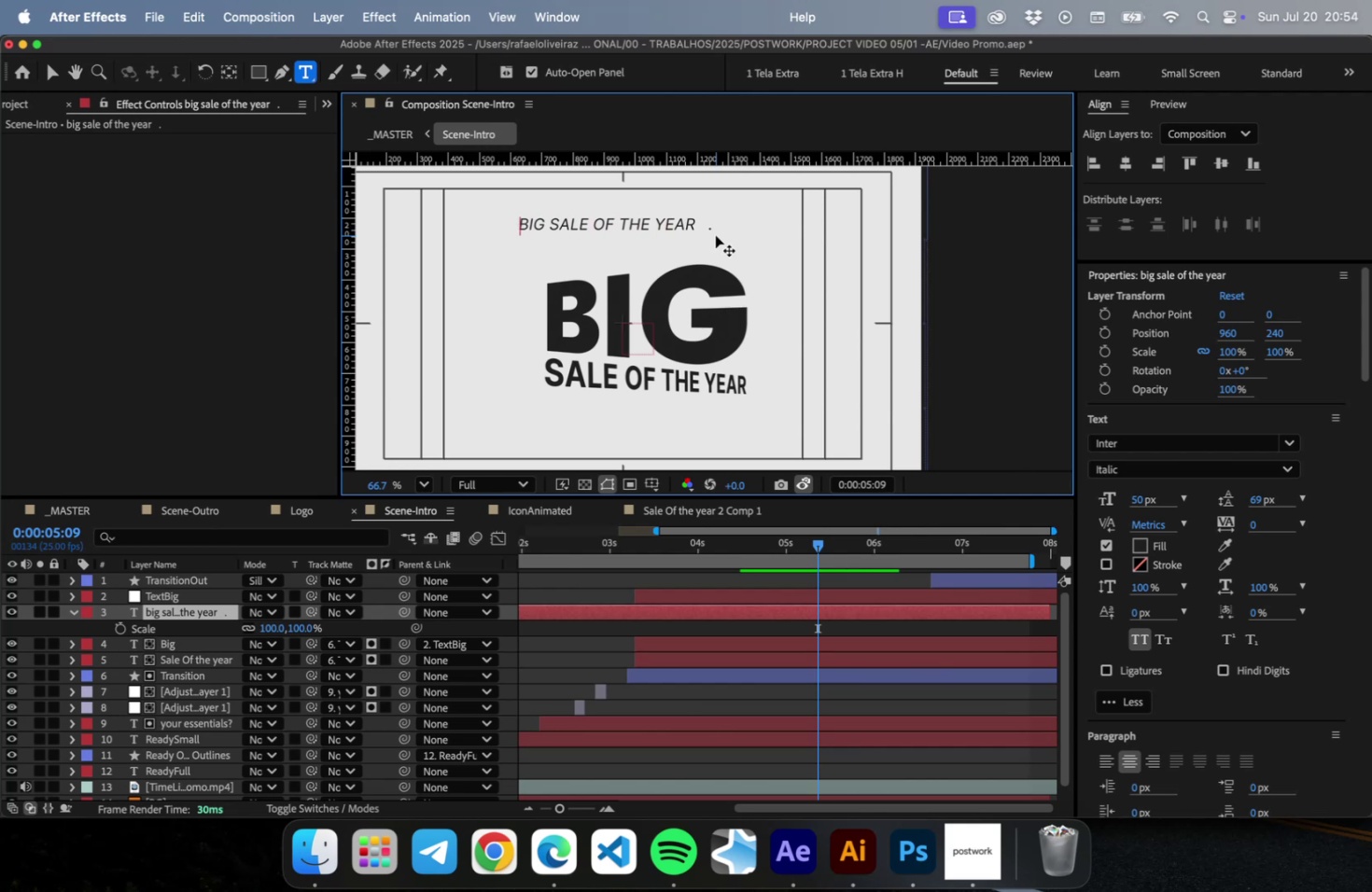 
key(Meta+V)
 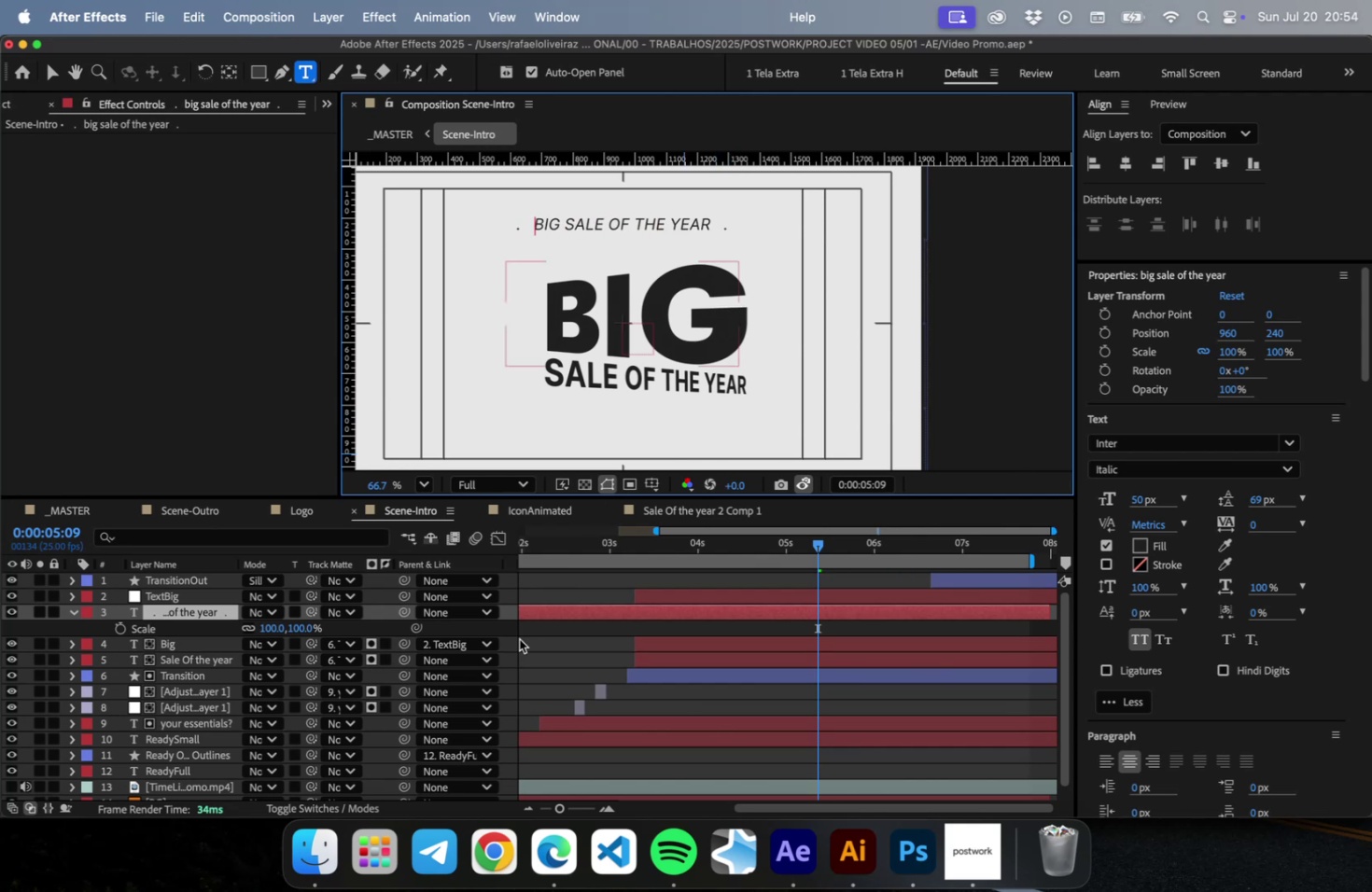 
wait(9.57)
 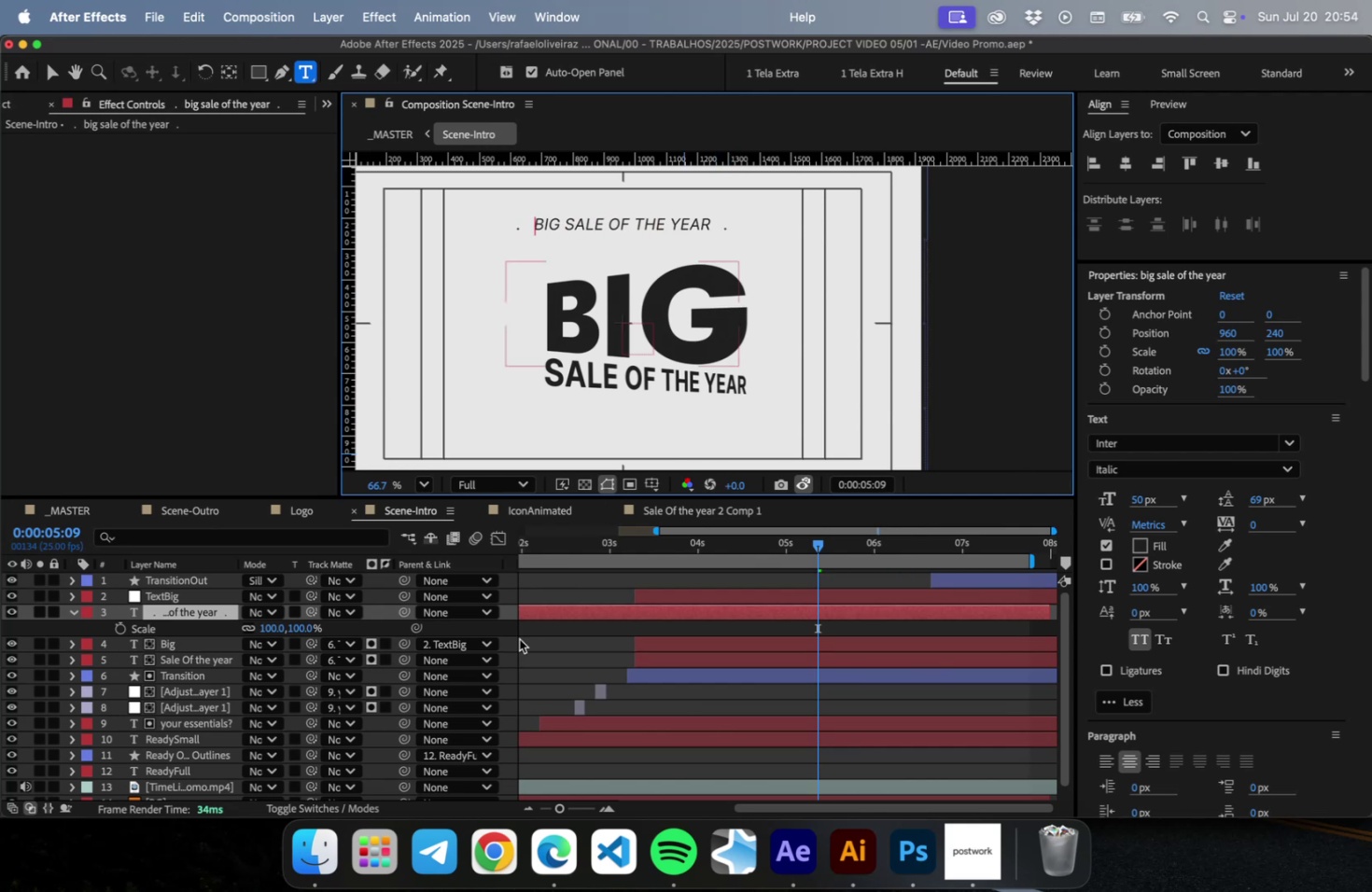 
left_click([649, 630])
 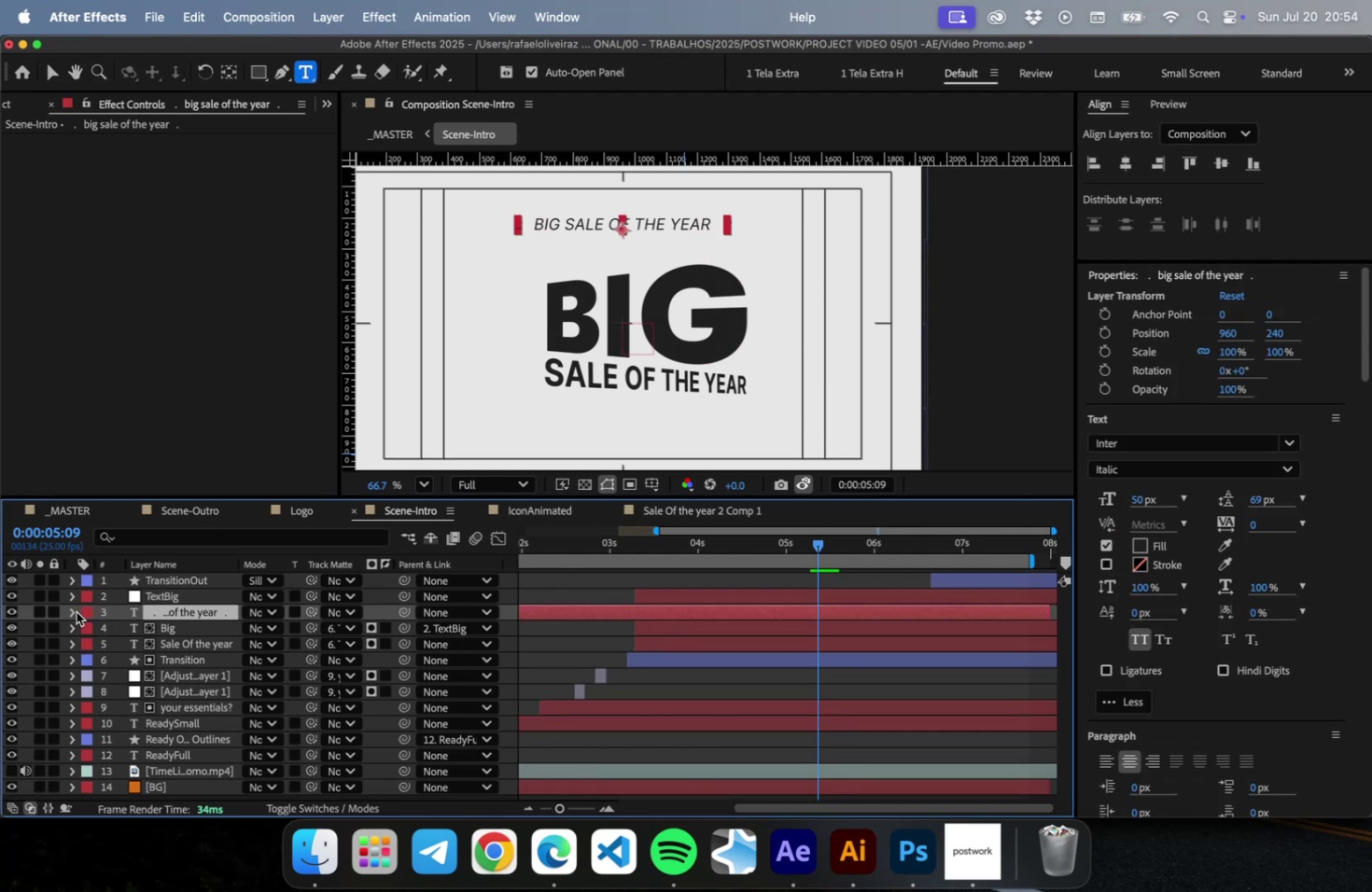 
left_click([72, 610])
 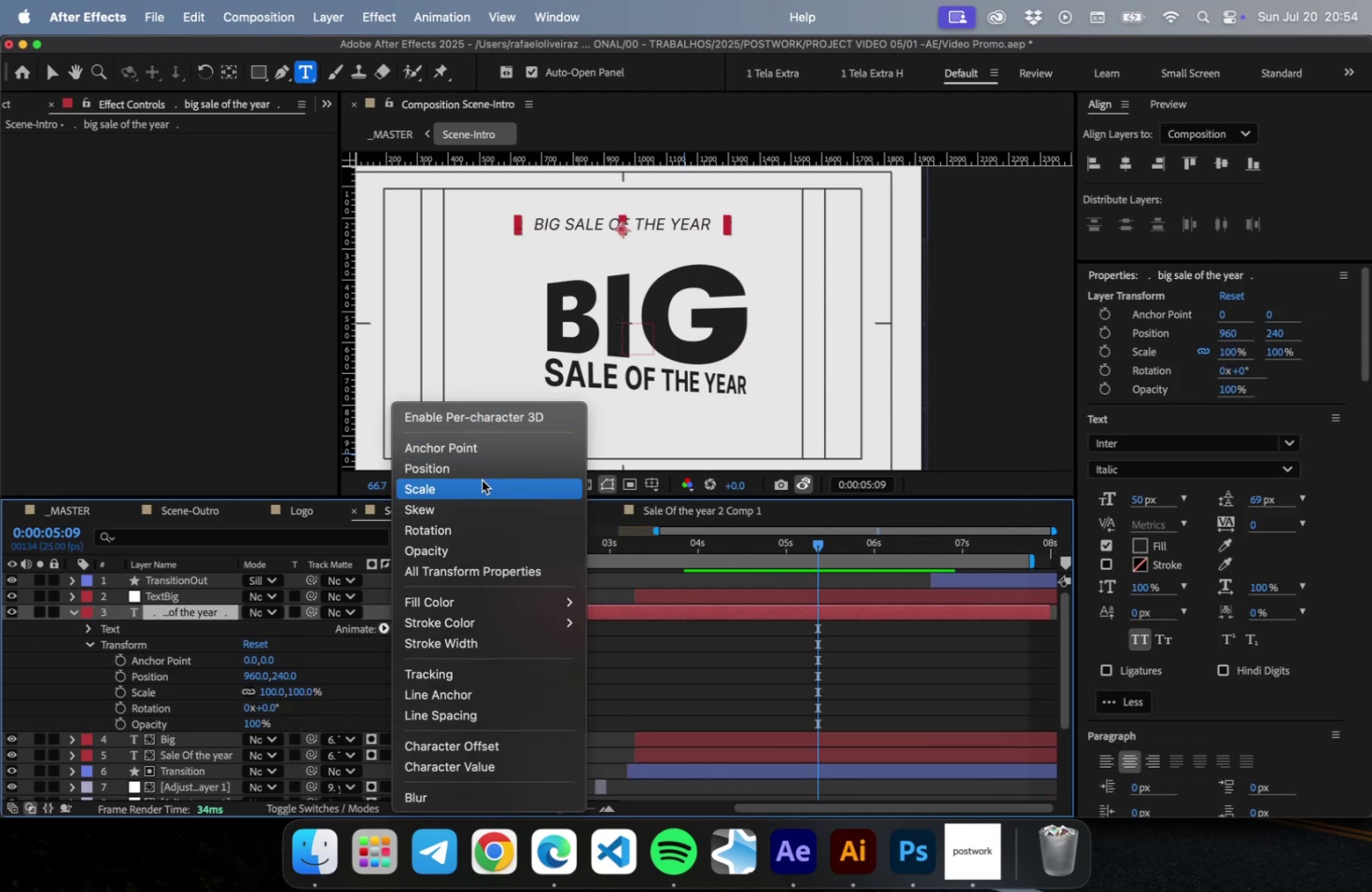 
wait(9.79)
 